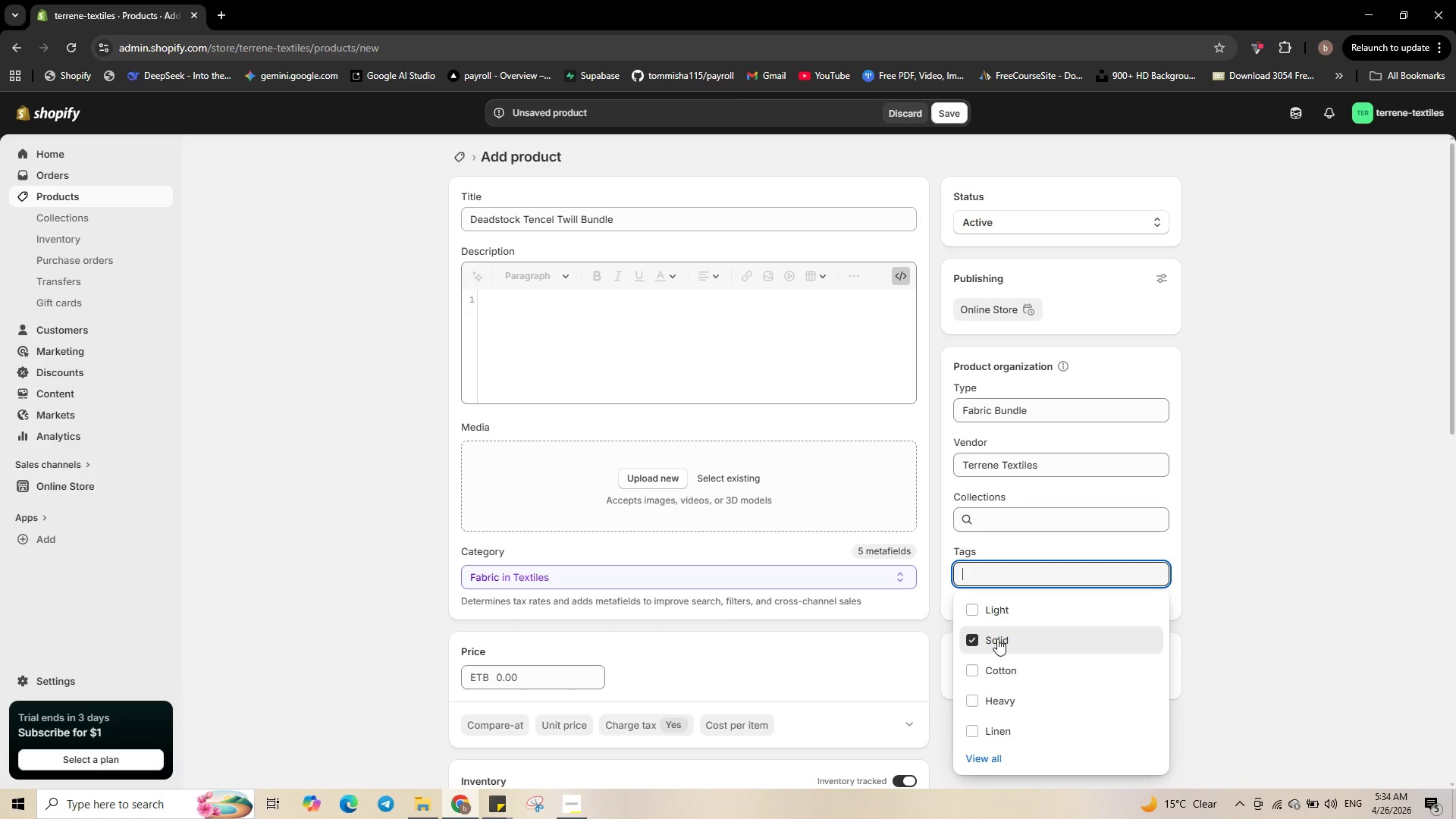 
left_click([531, 677])
 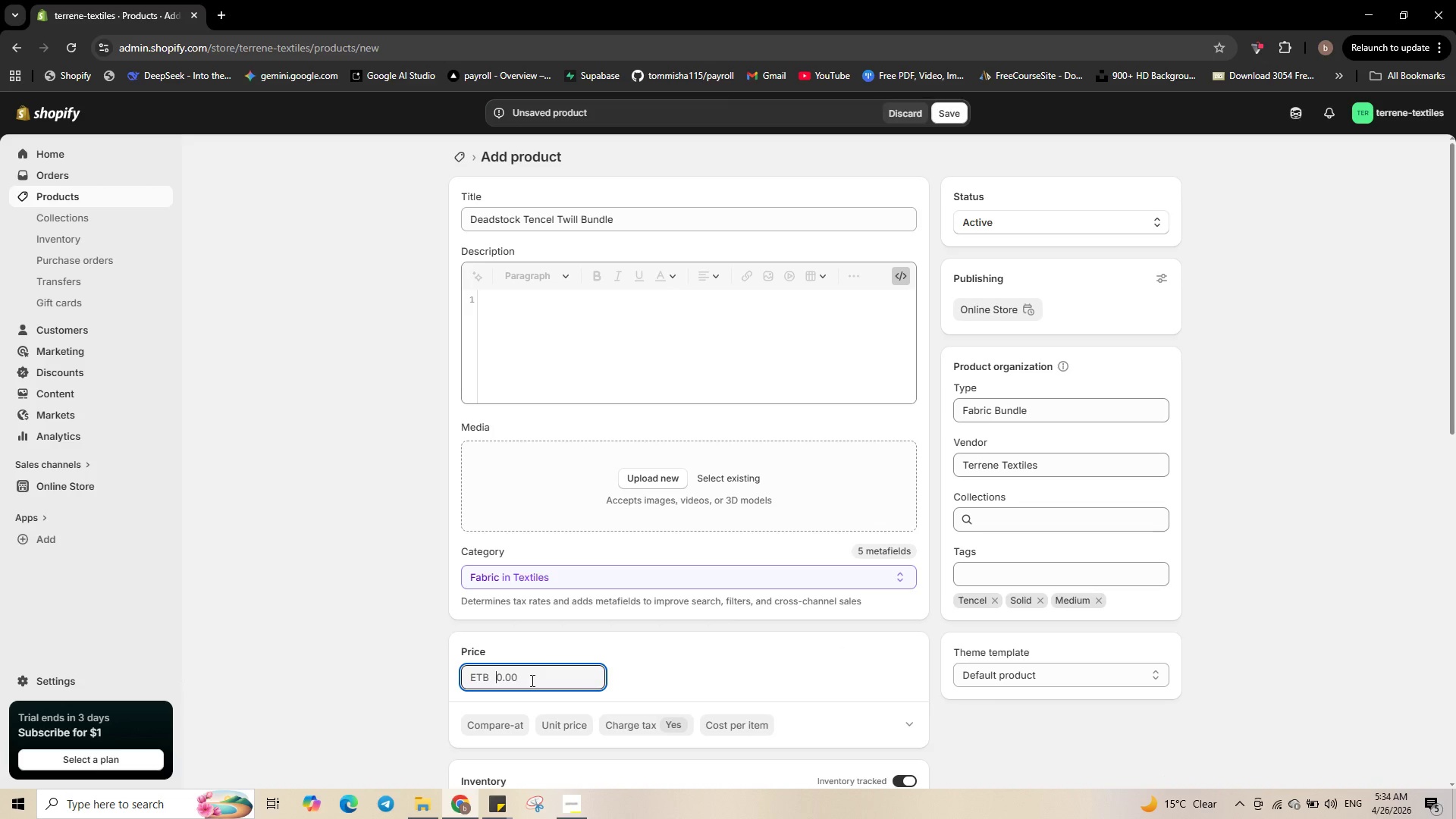 
key(Numpad2)
 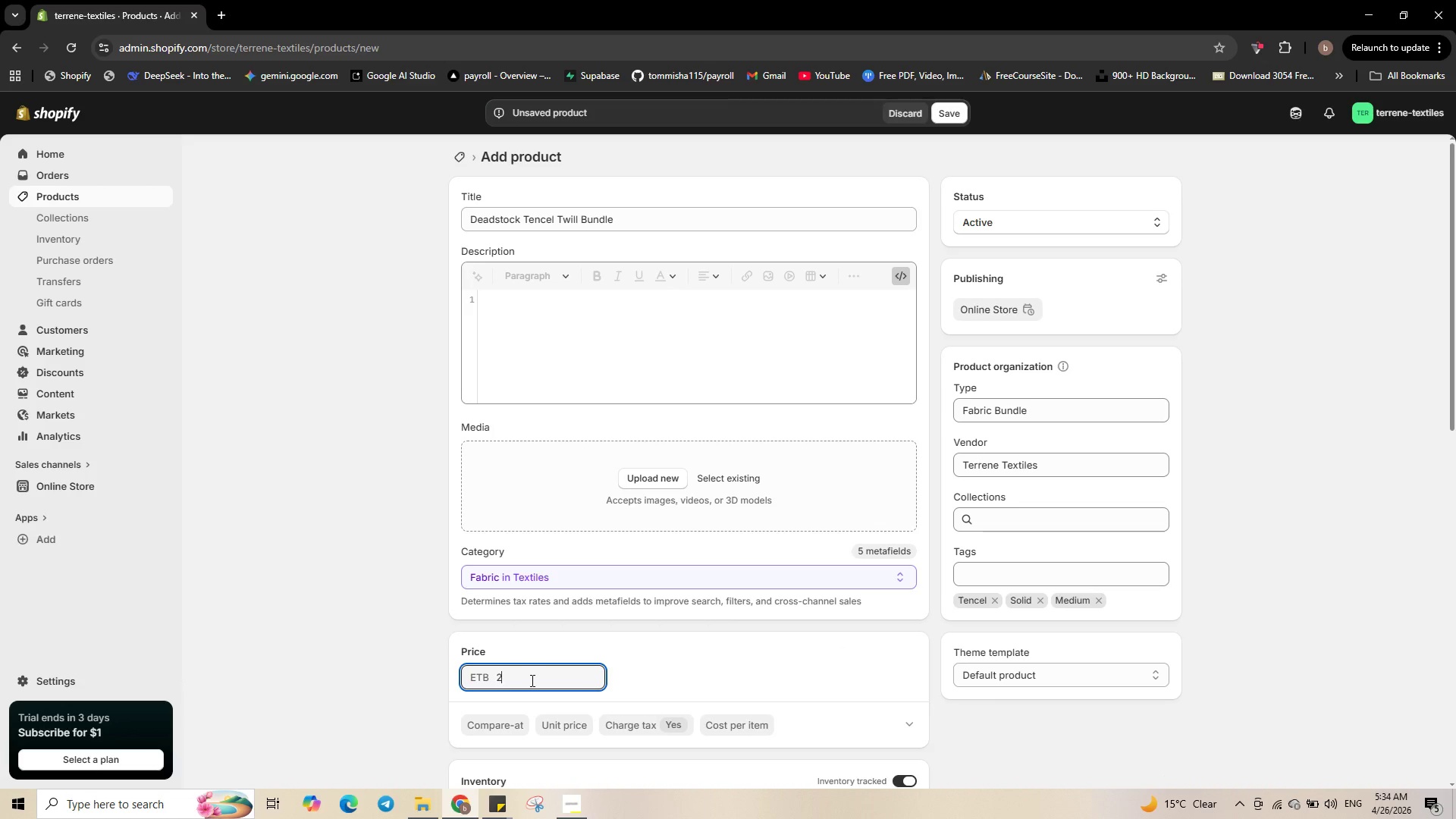 
key(Numpad7)
 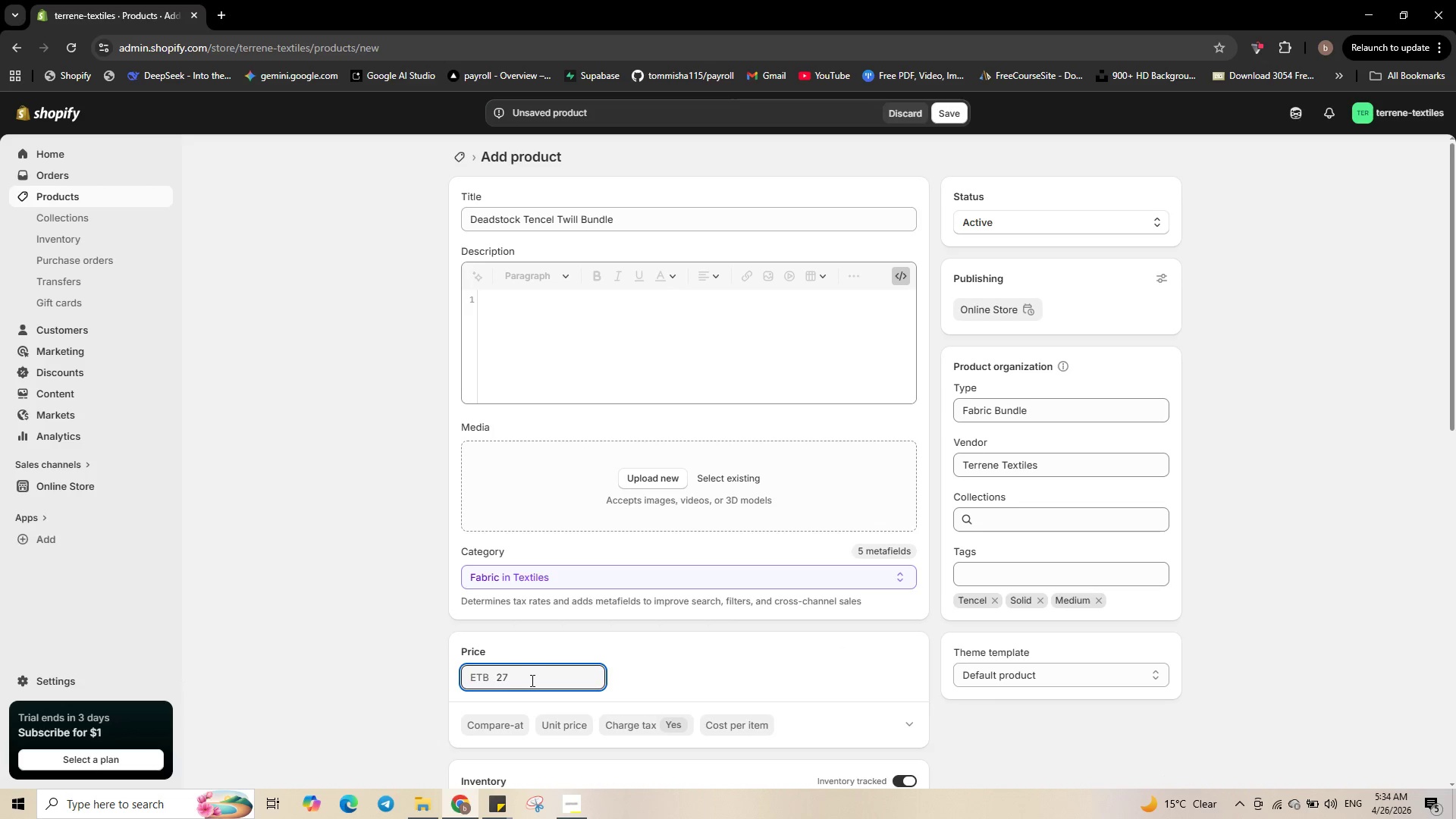 
key(NumpadDecimal)
 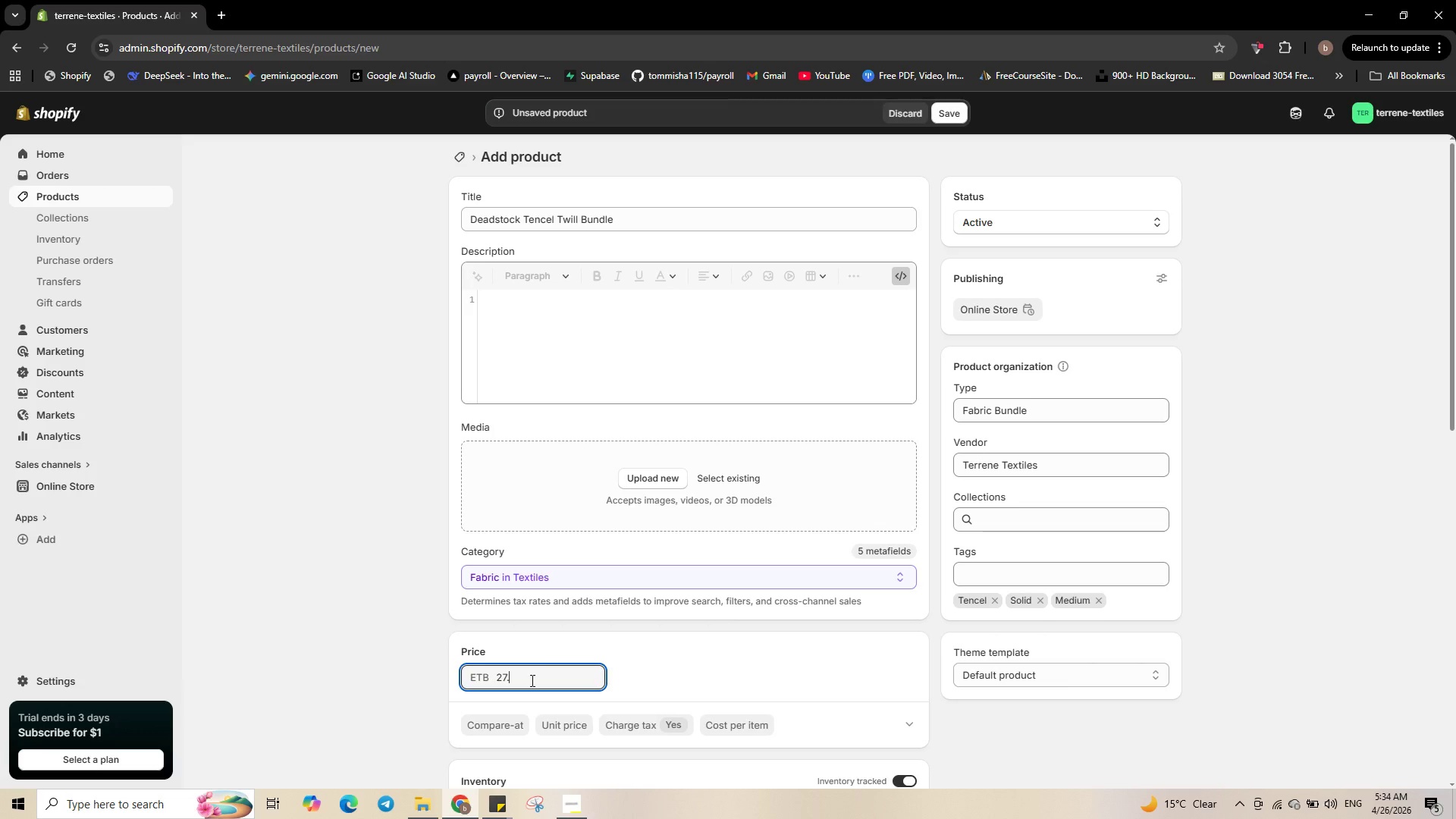 
key(Numpad9)
 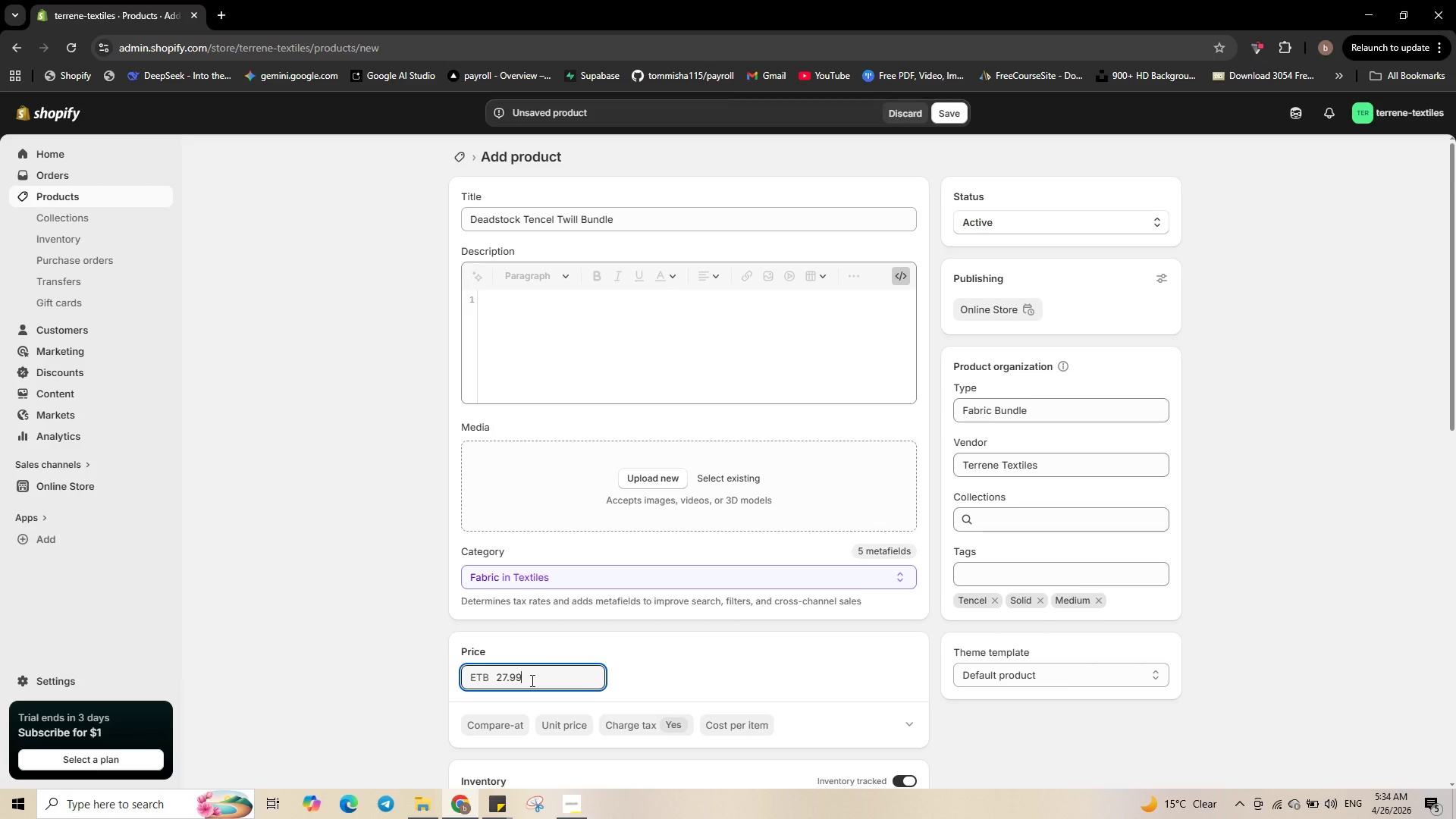 
key(Numpad9)
 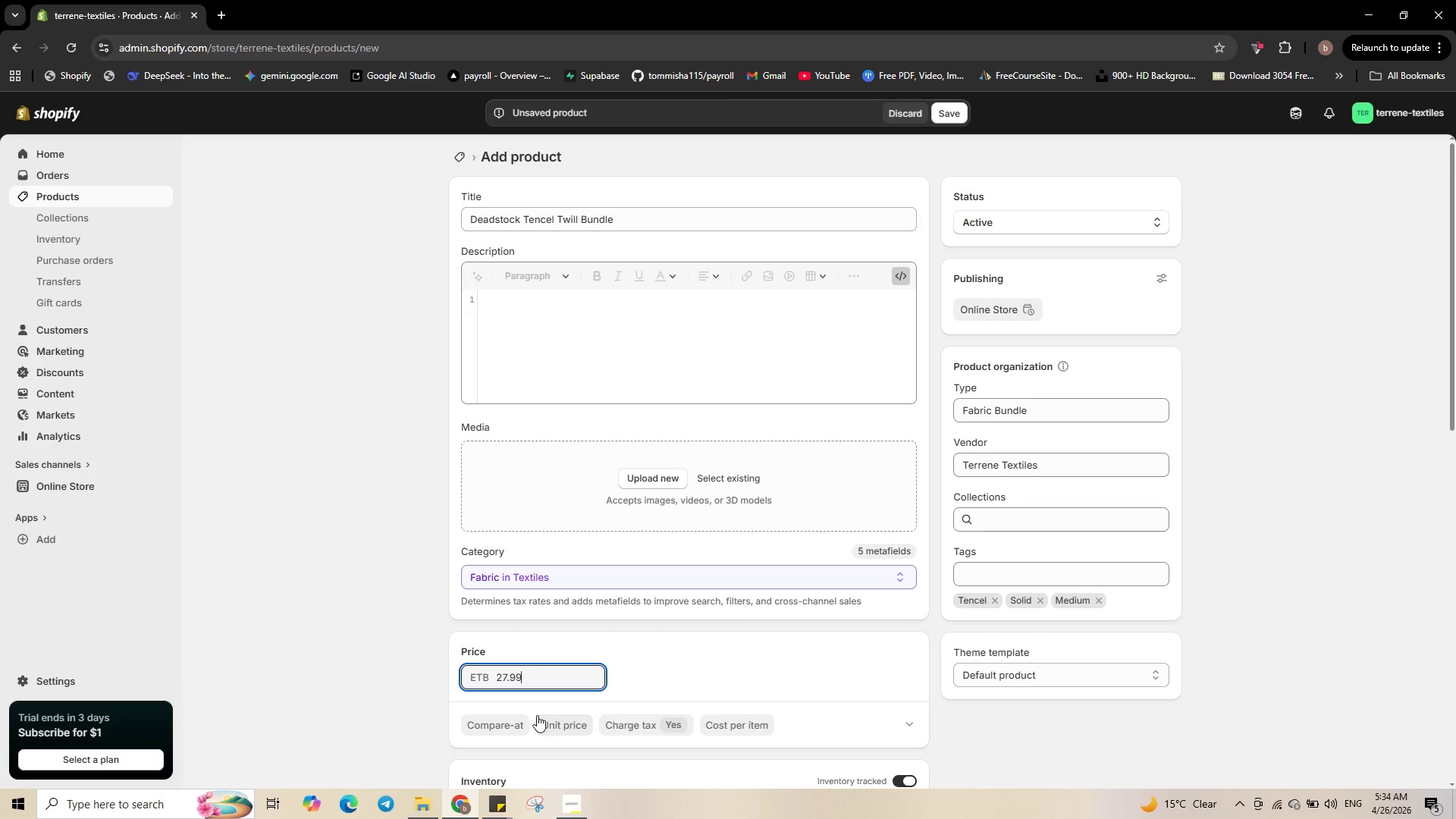 
left_click([511, 718])
 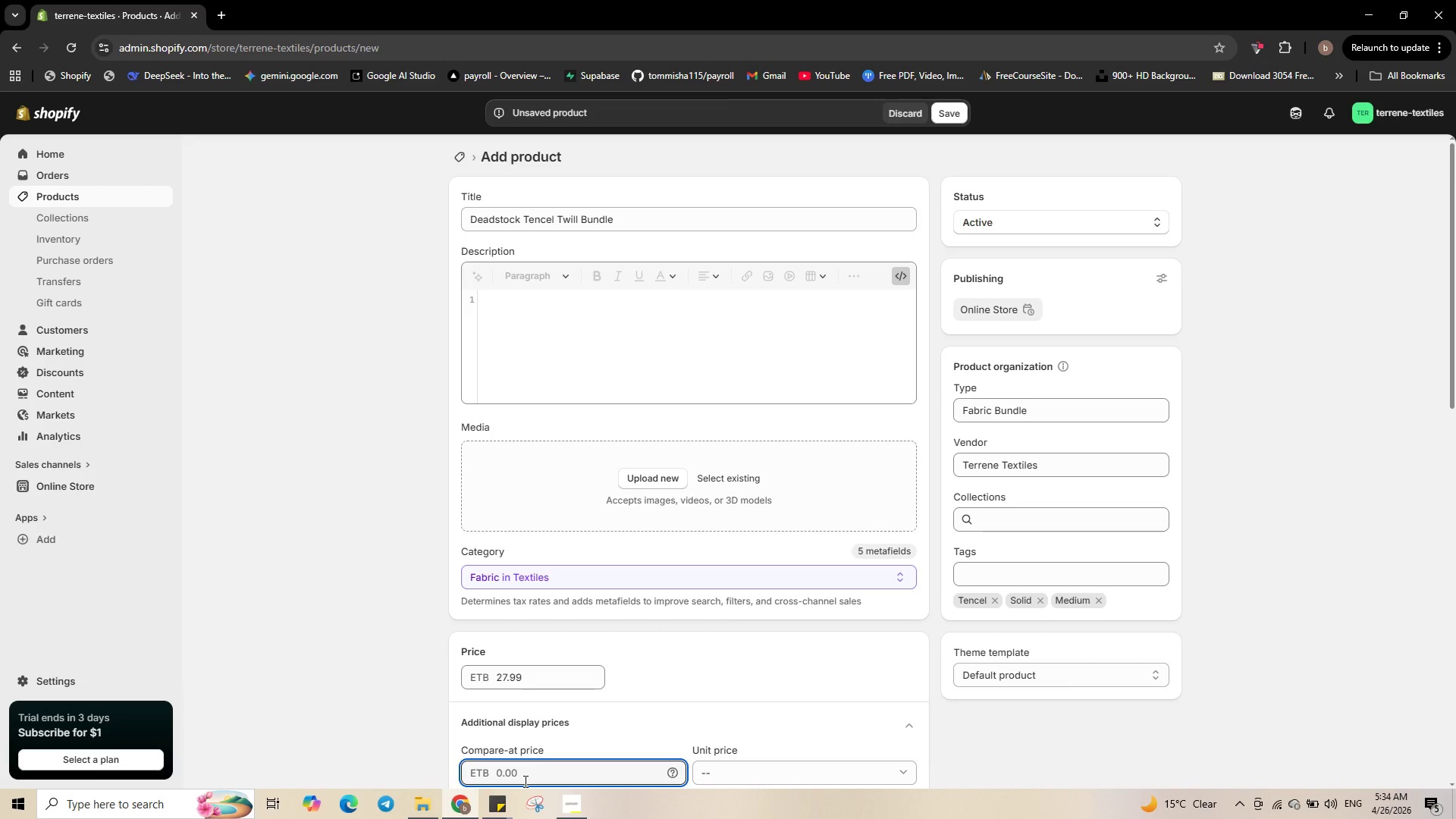 
key(Numpad5)
 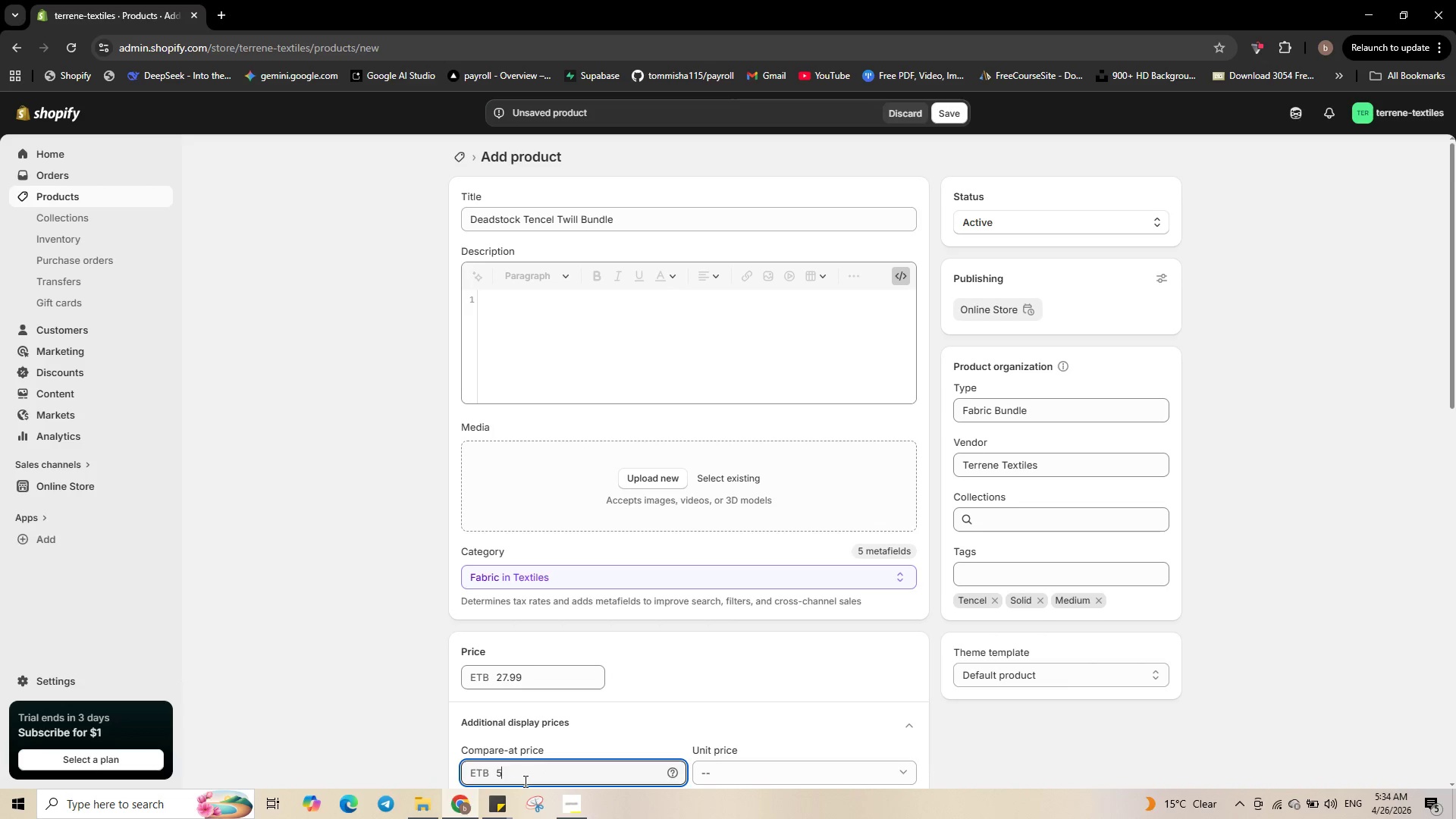 
key(Numpad9)
 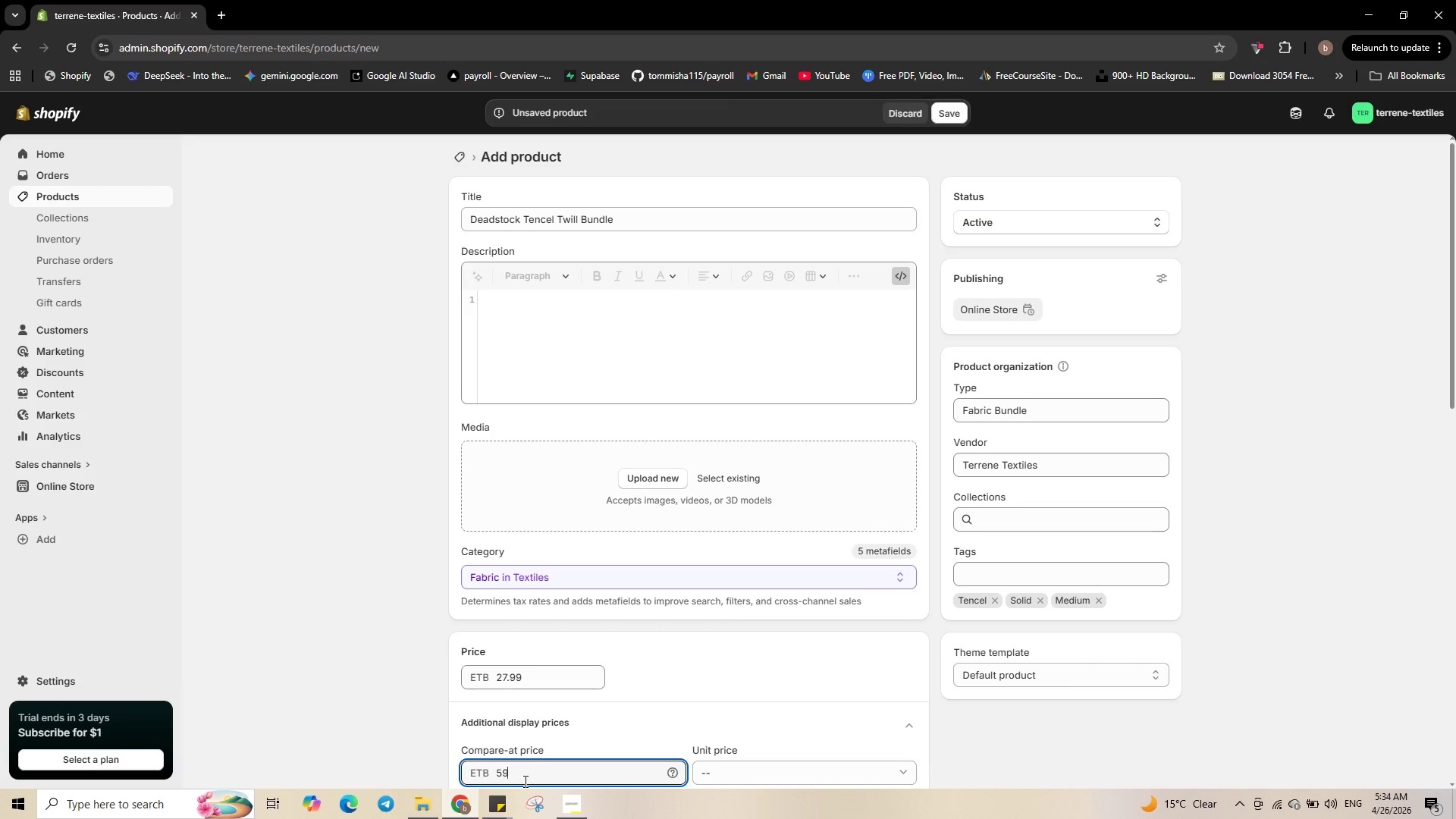 
key(NumpadDecimal)
 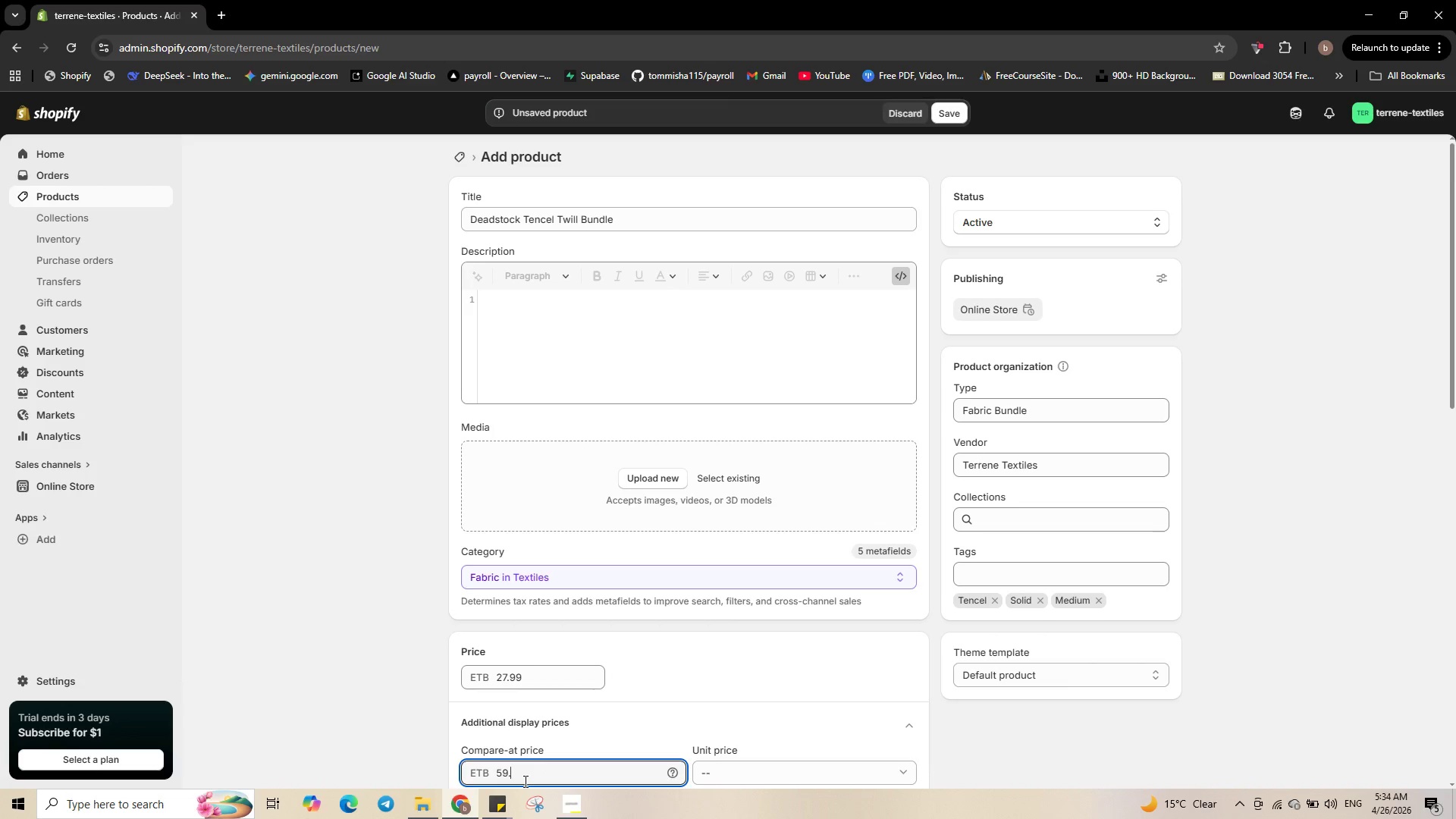 
key(Numpad9)
 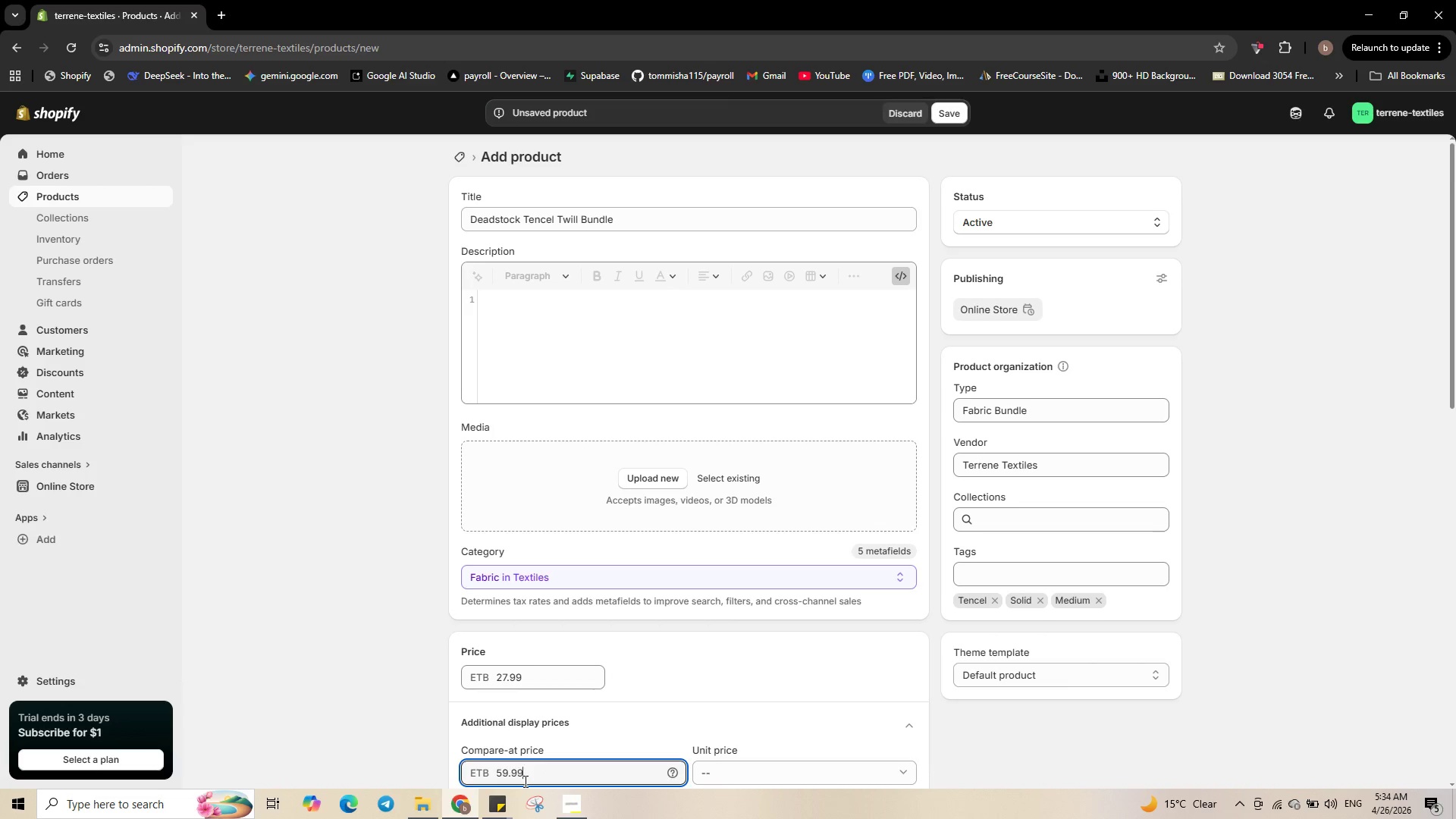 
key(Numpad9)
 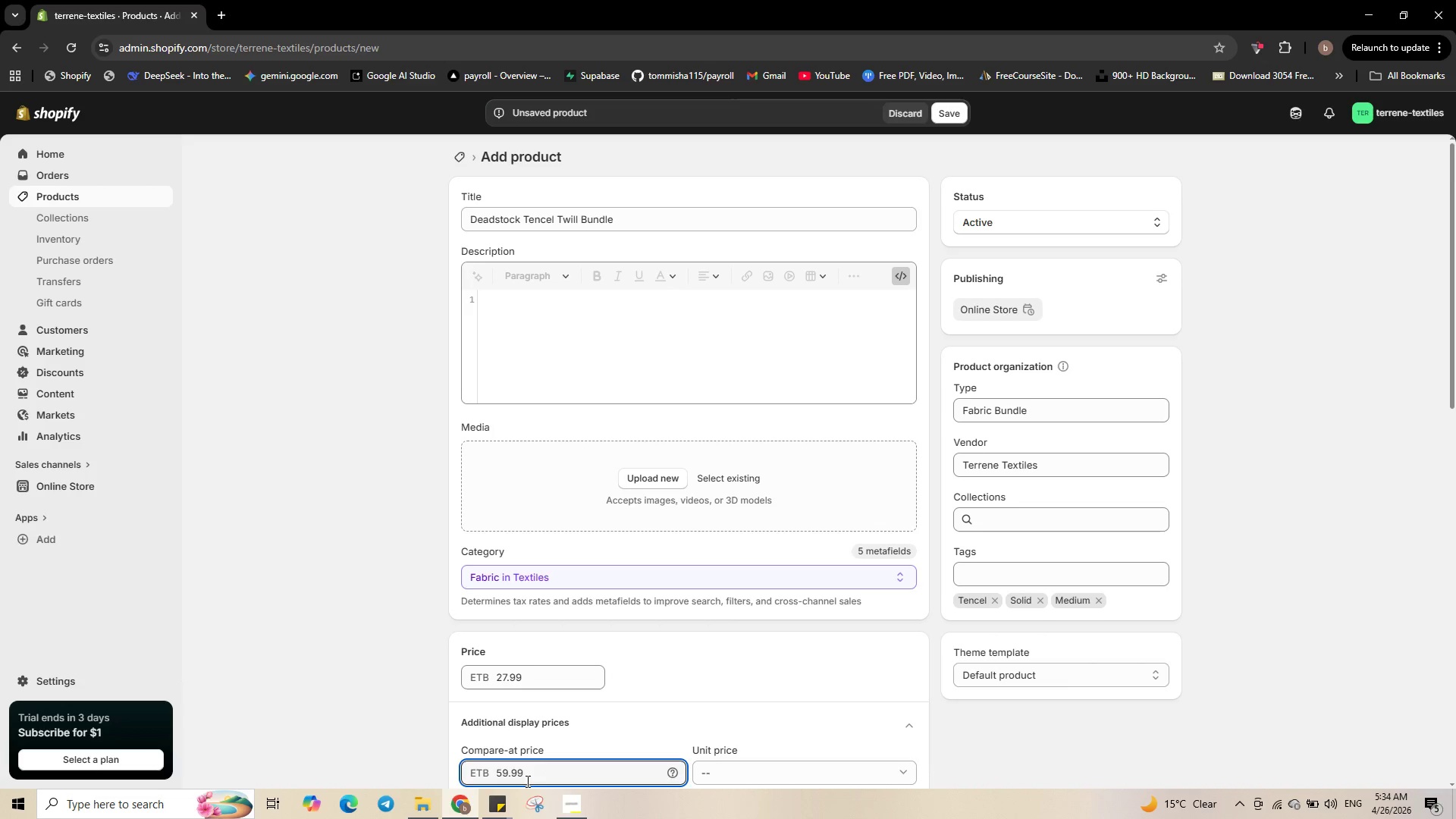 
scroll: coordinate [902, 638], scroll_direction: down, amount: 13.0
 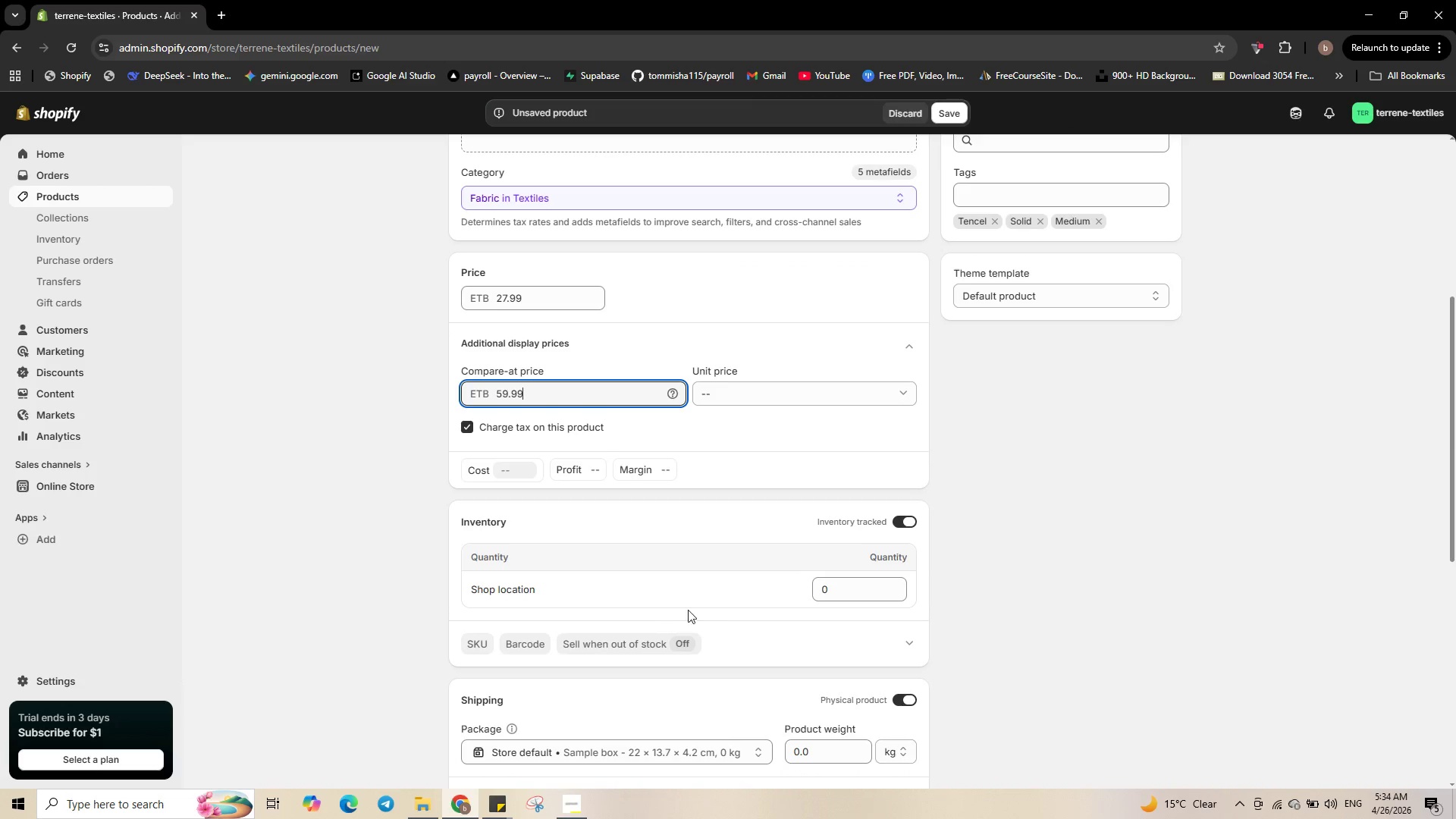 
left_click([842, 585])
 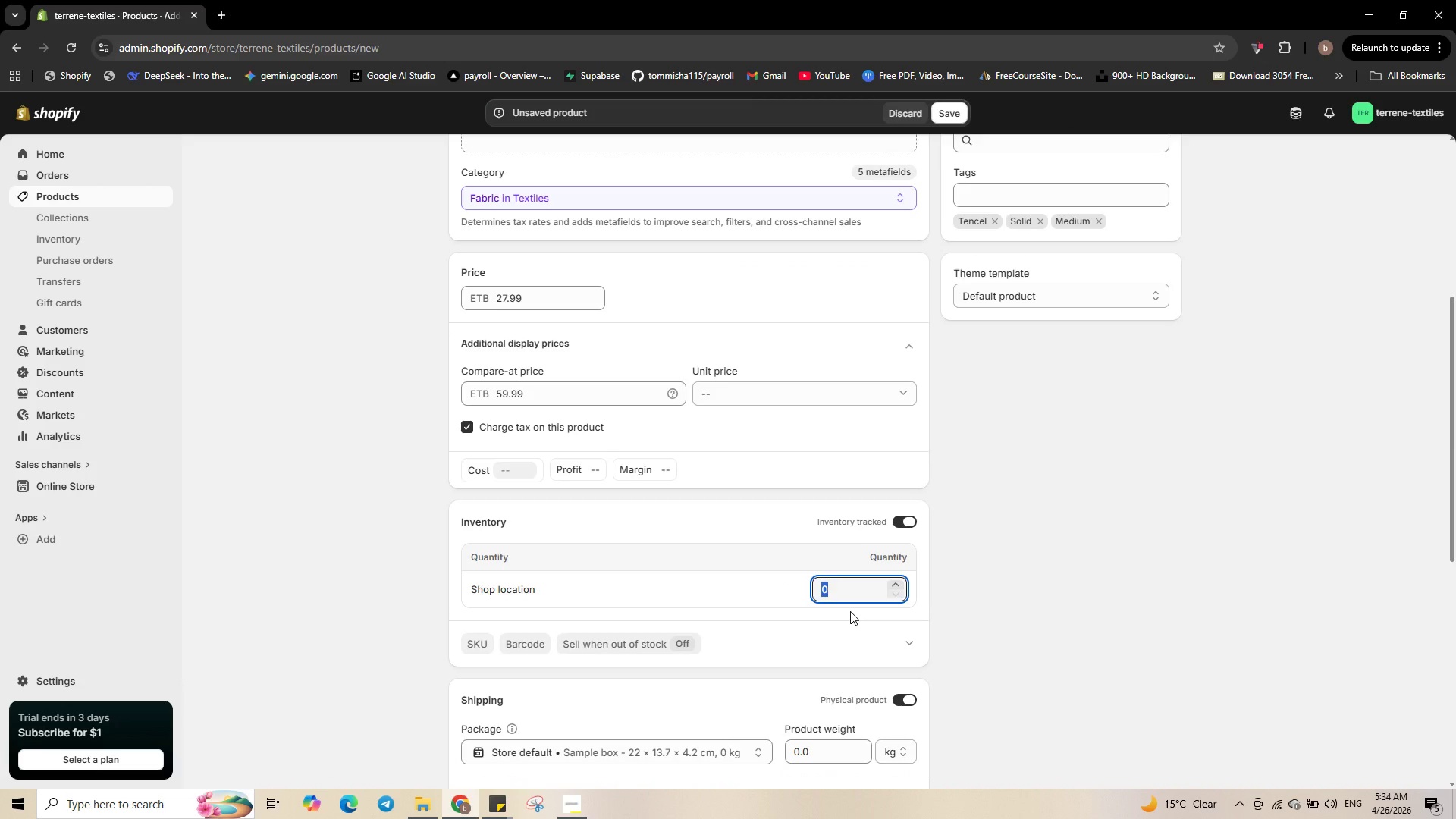 
key(Numpad1)
 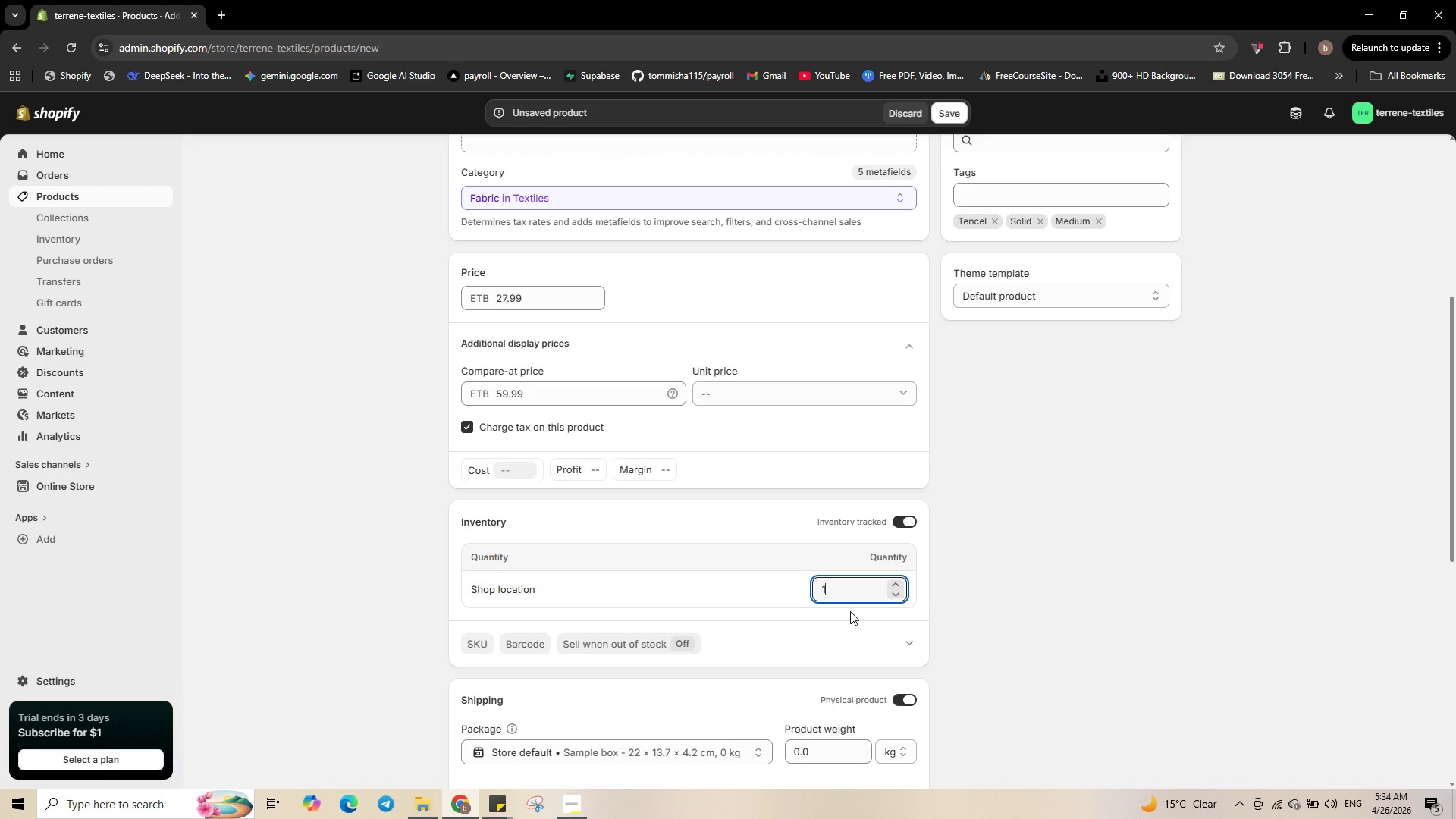 
key(Numpad4)
 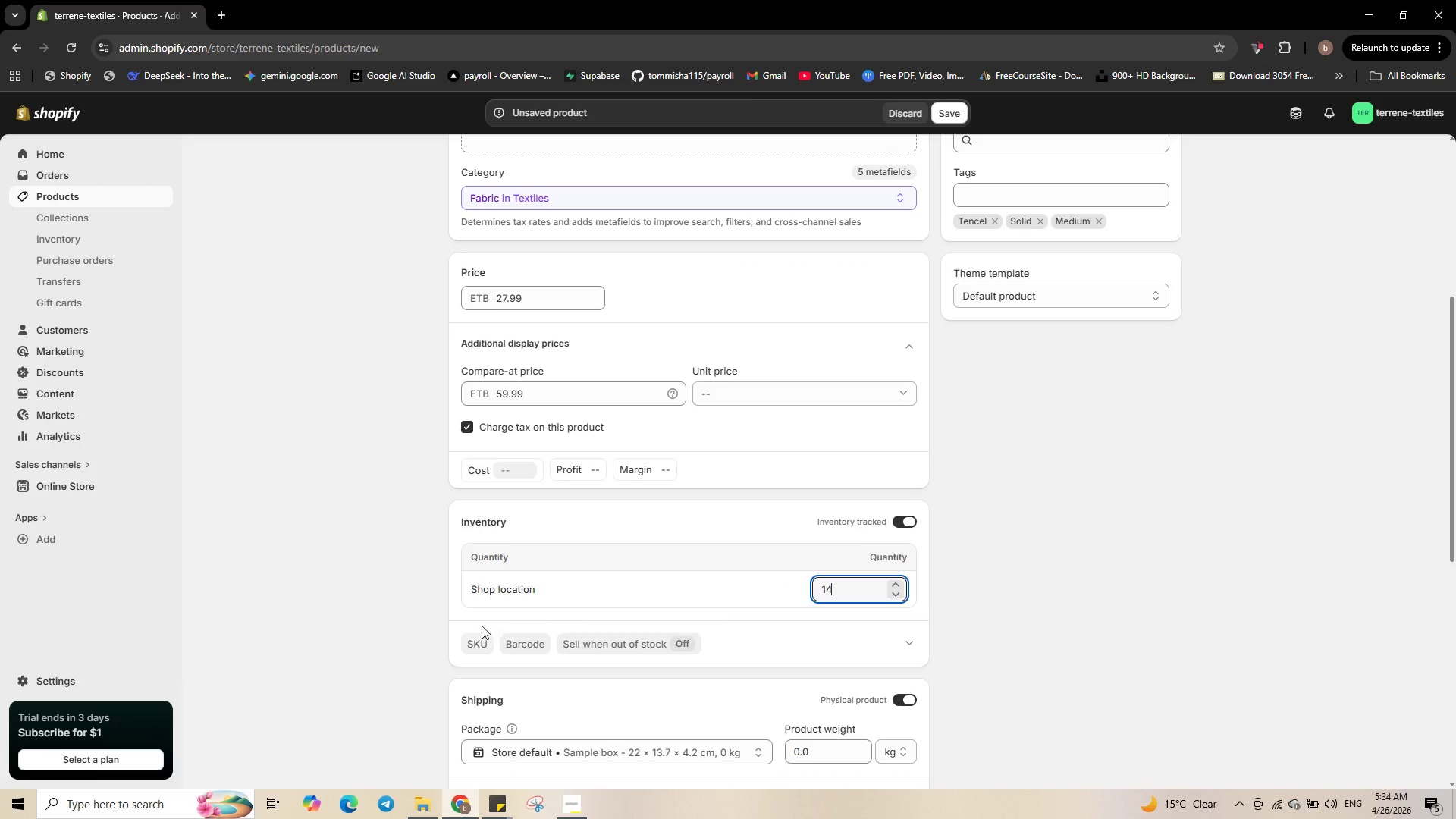 
left_click([471, 642])
 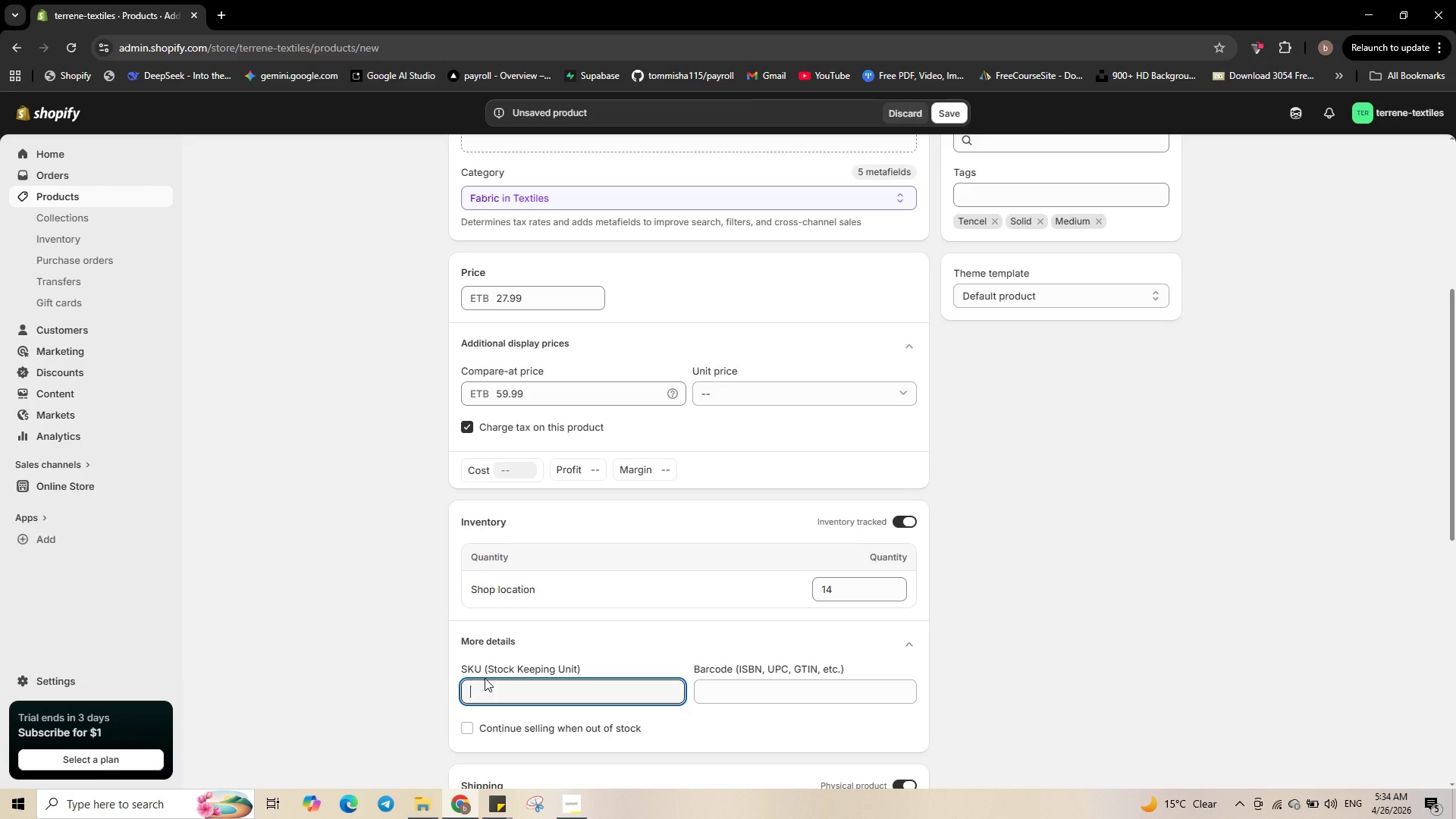 
type(TERR-BUNDLE-013)
 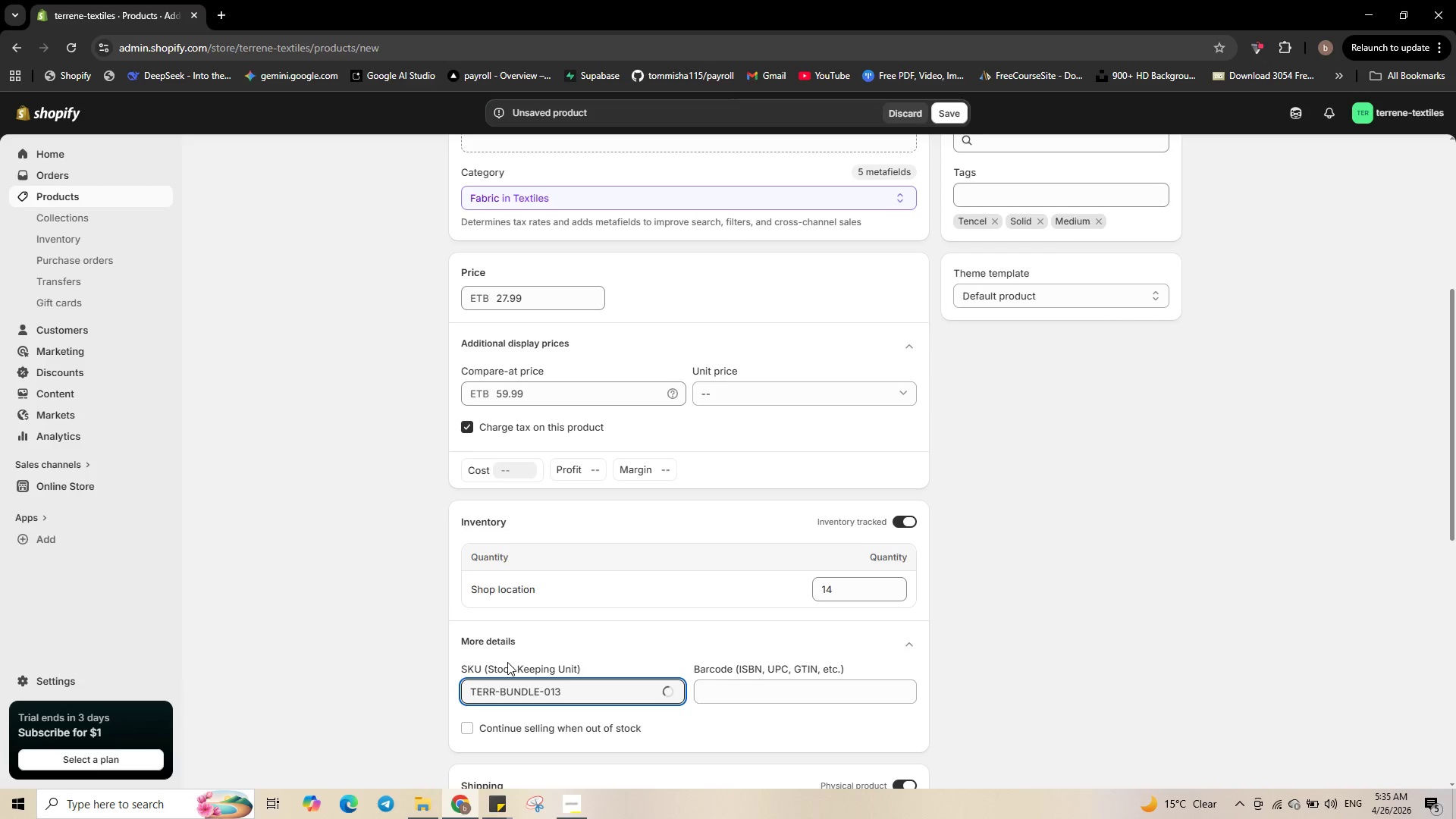 
scroll: coordinate [509, 669], scroll_direction: down, amount: 4.0
 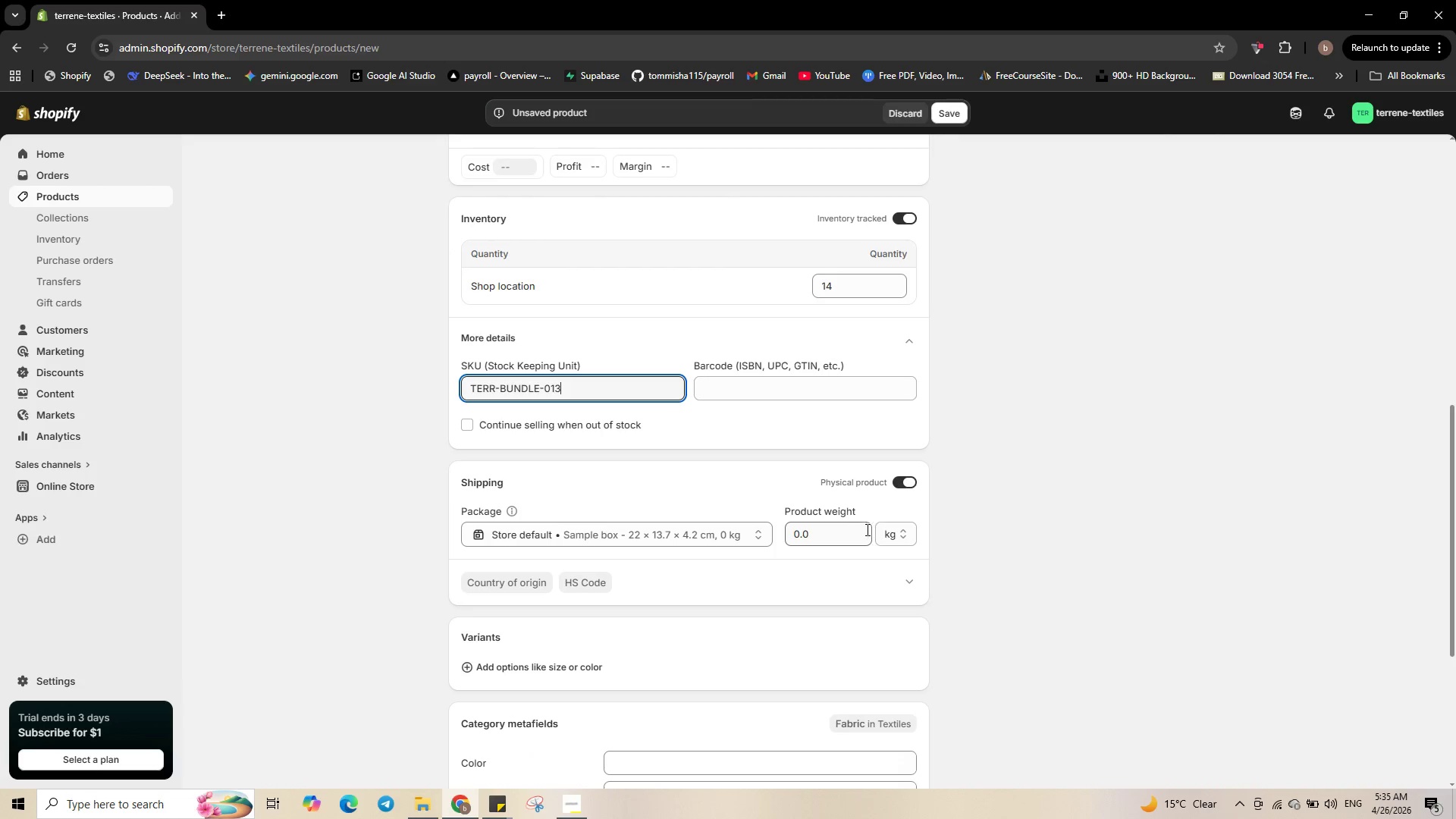 
left_click([808, 535])
 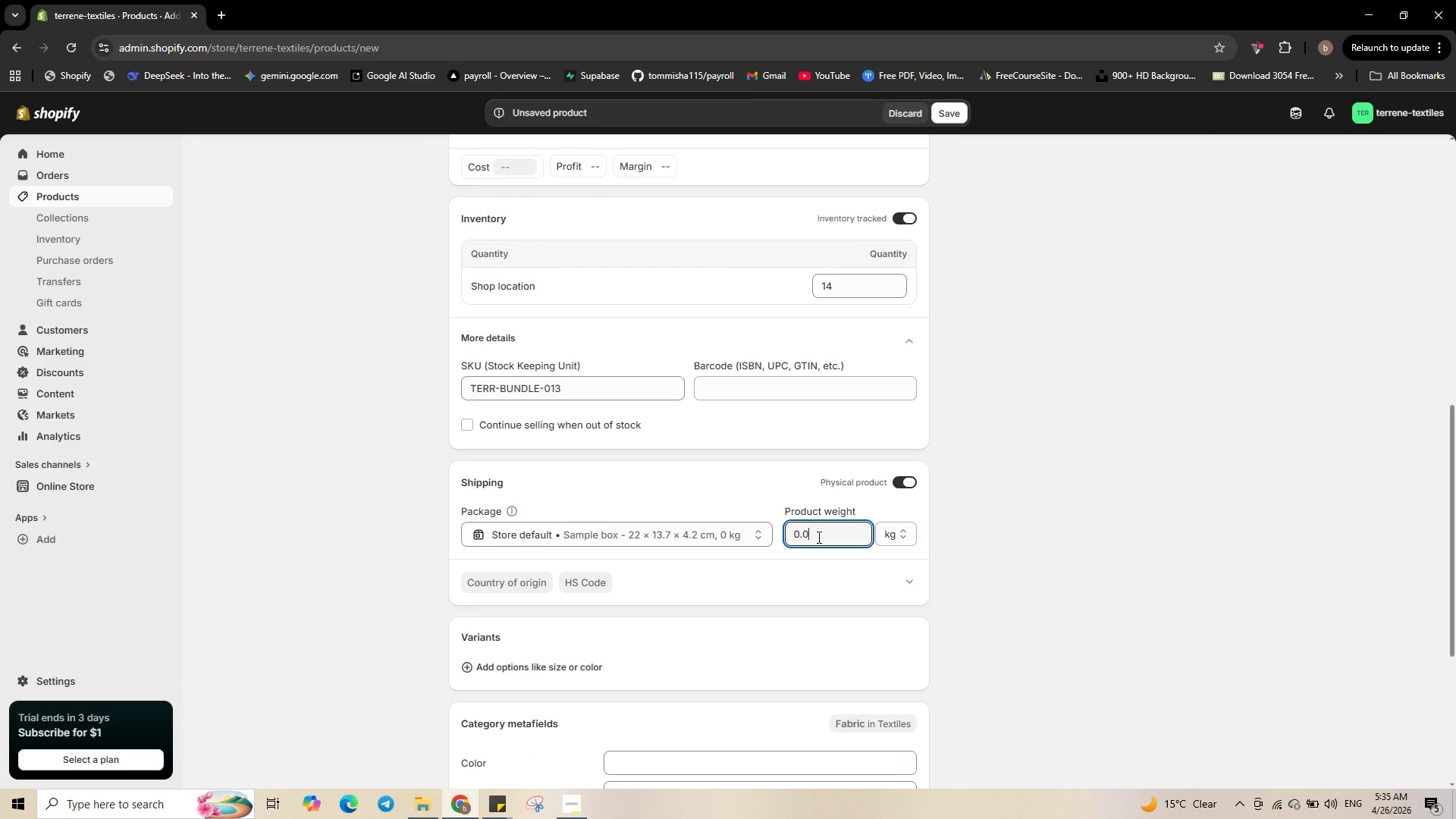 
key(Backspace)
 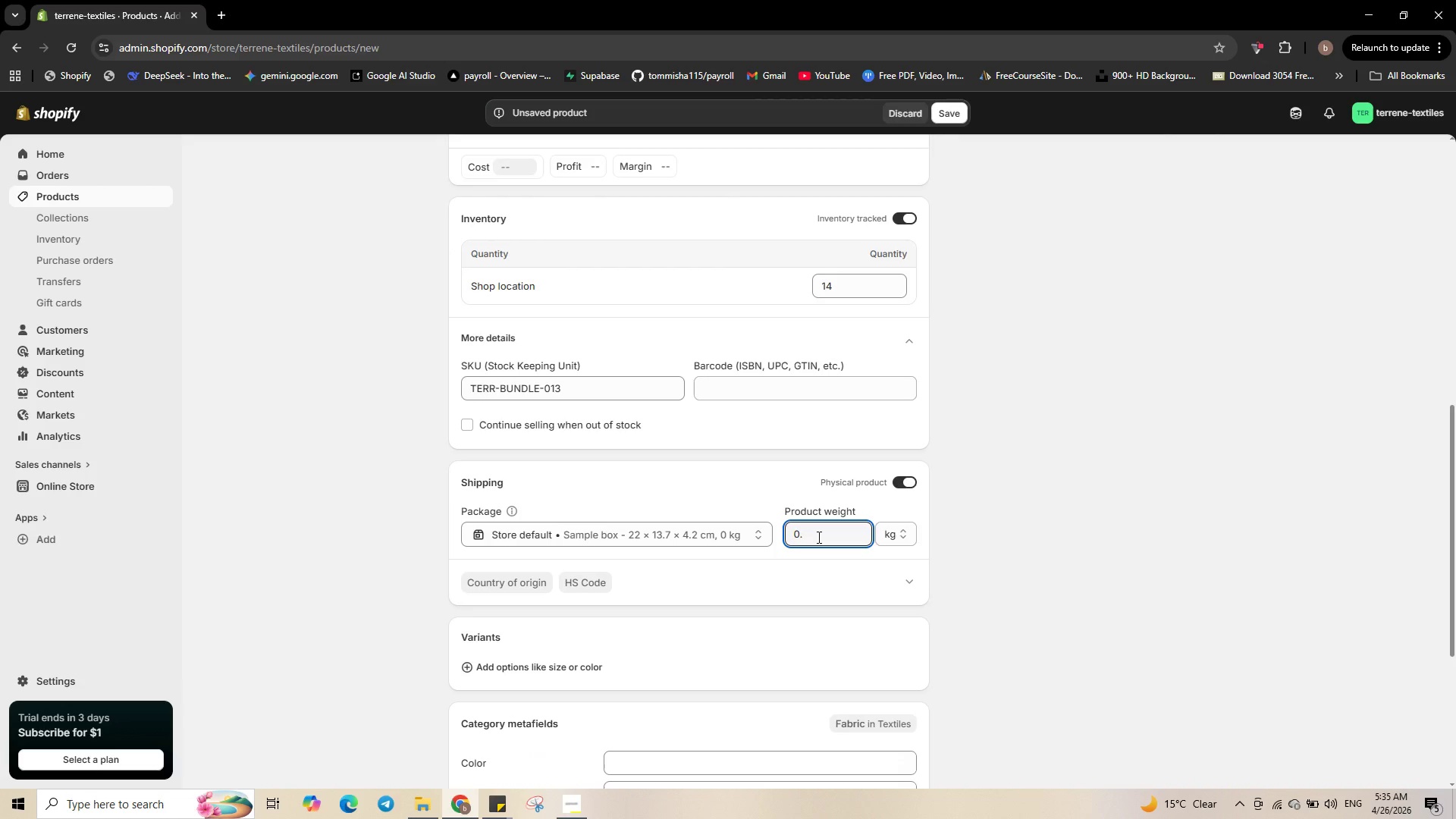 
key(Numpad4)
 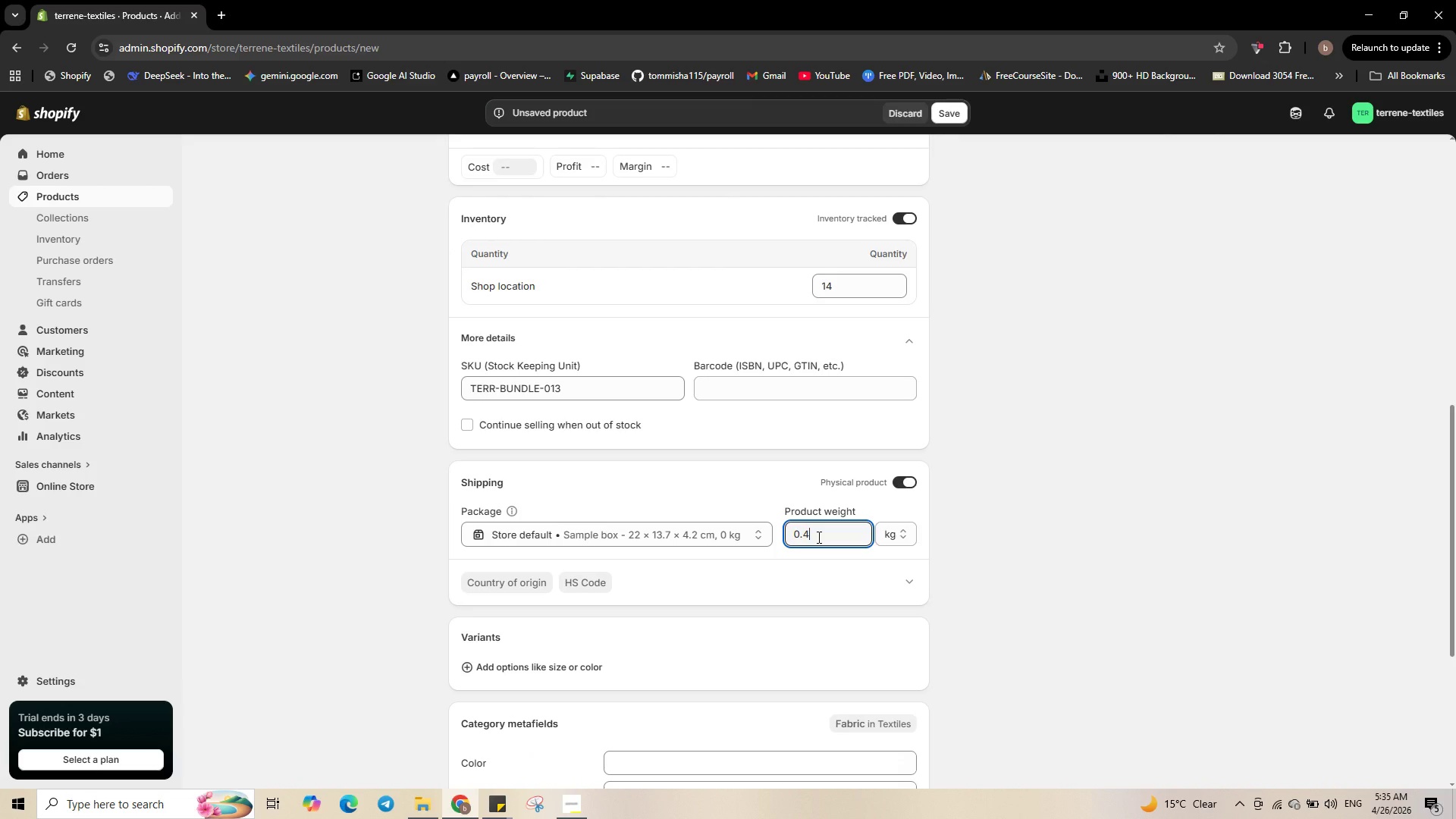 
scroll: coordinate [827, 537], scroll_direction: up, amount: 11.0
 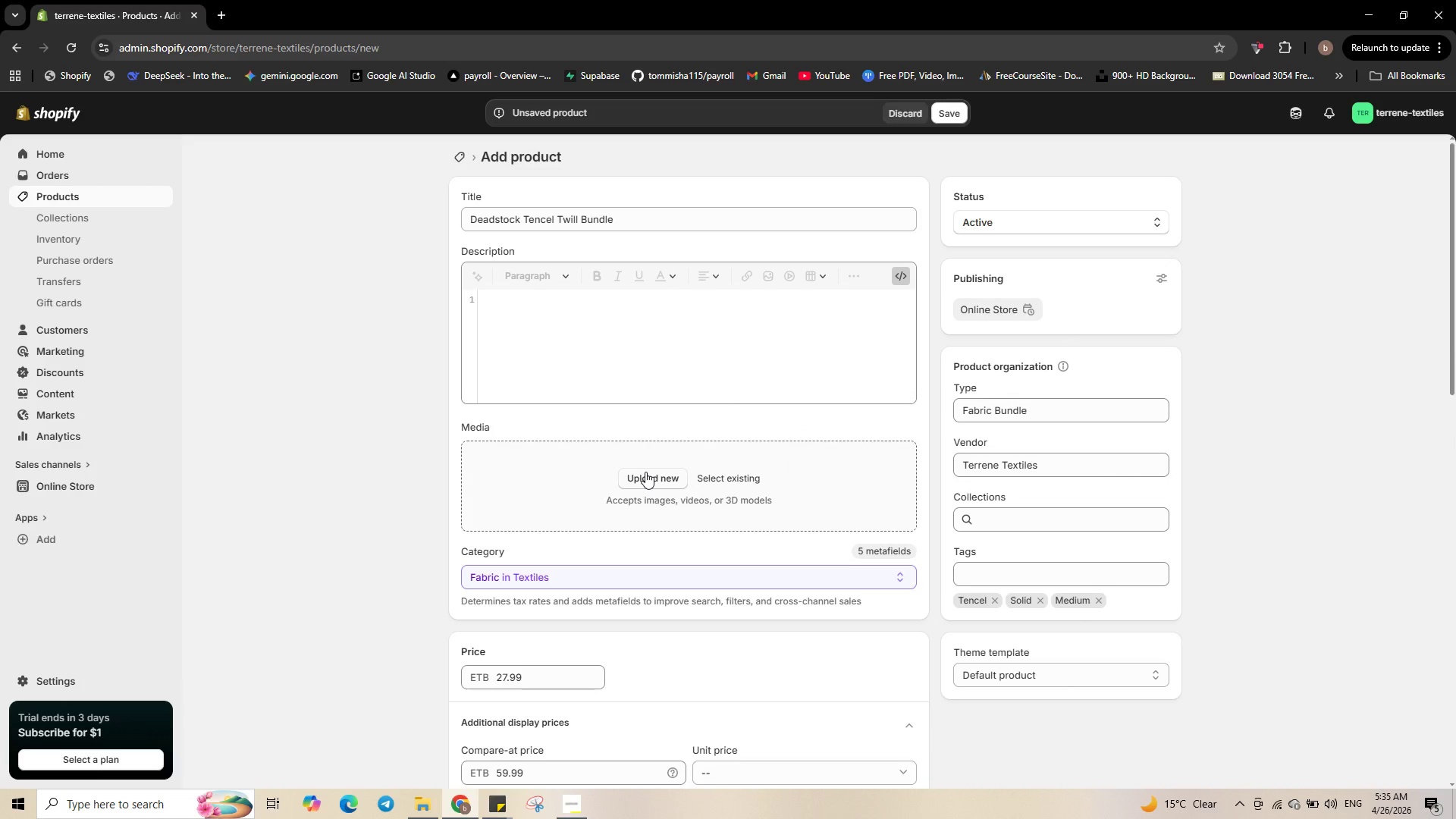 
left_click([645, 472])
 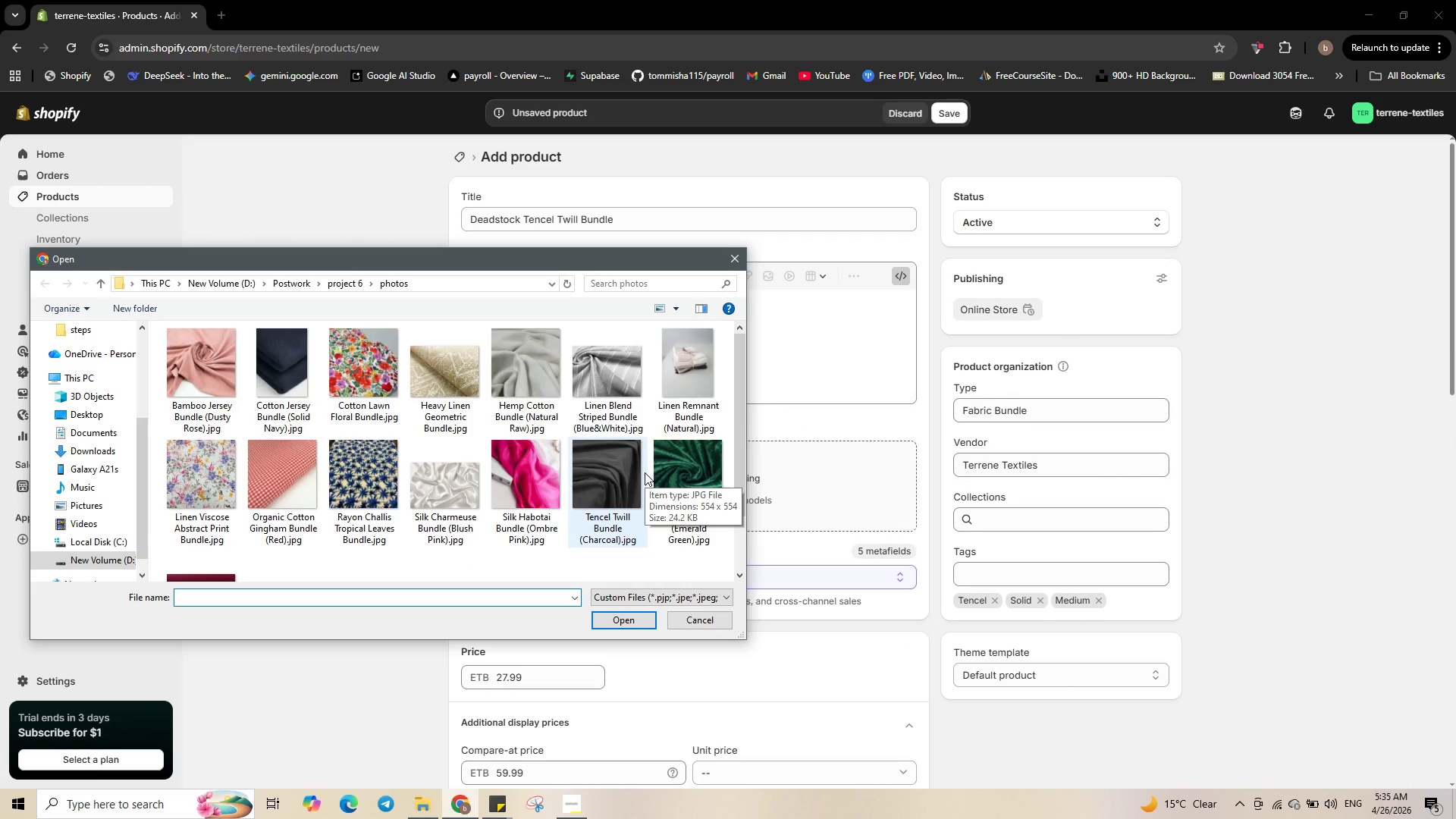 
wait(8.11)
 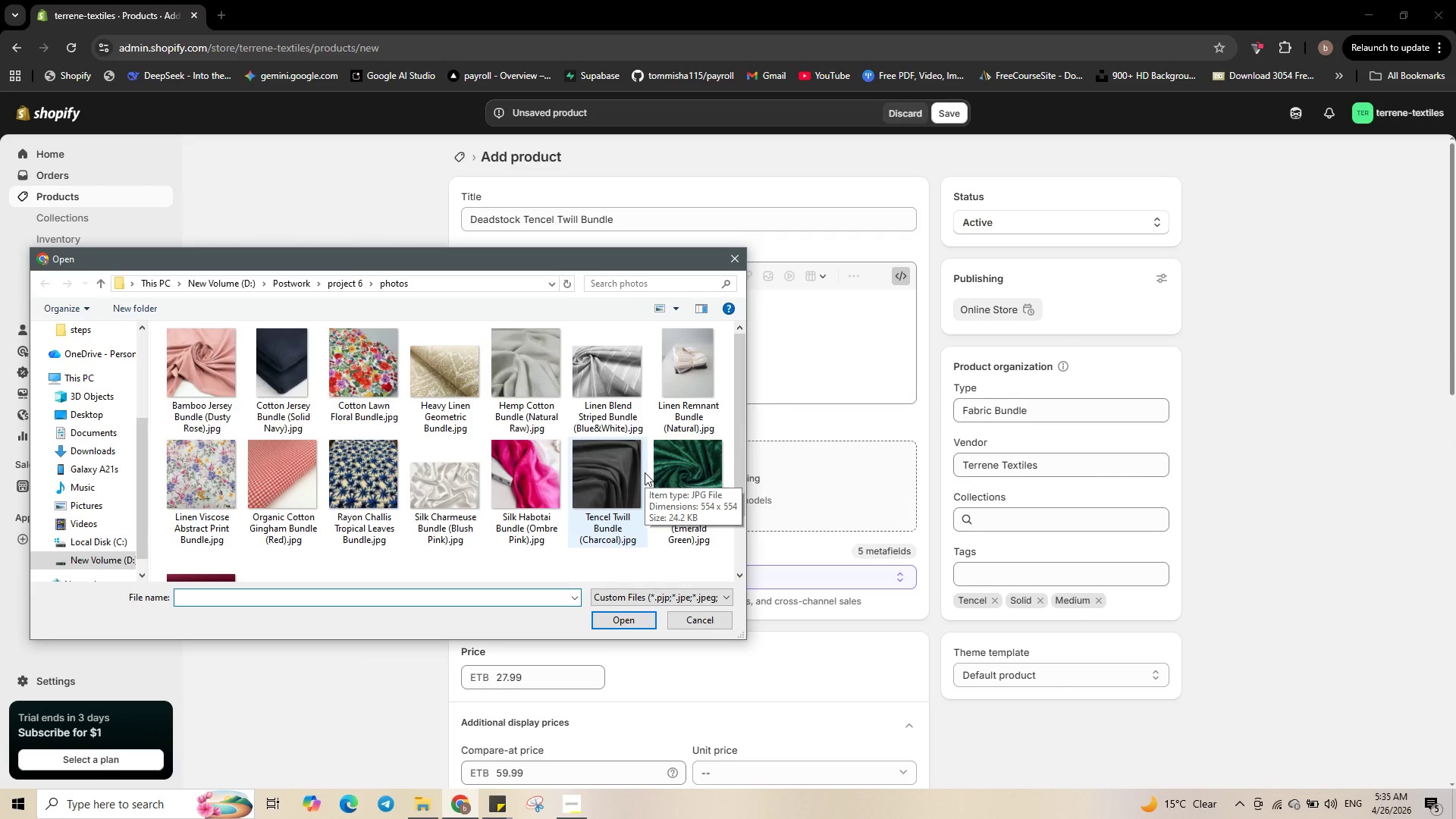 
mouse_move([510, 460])
 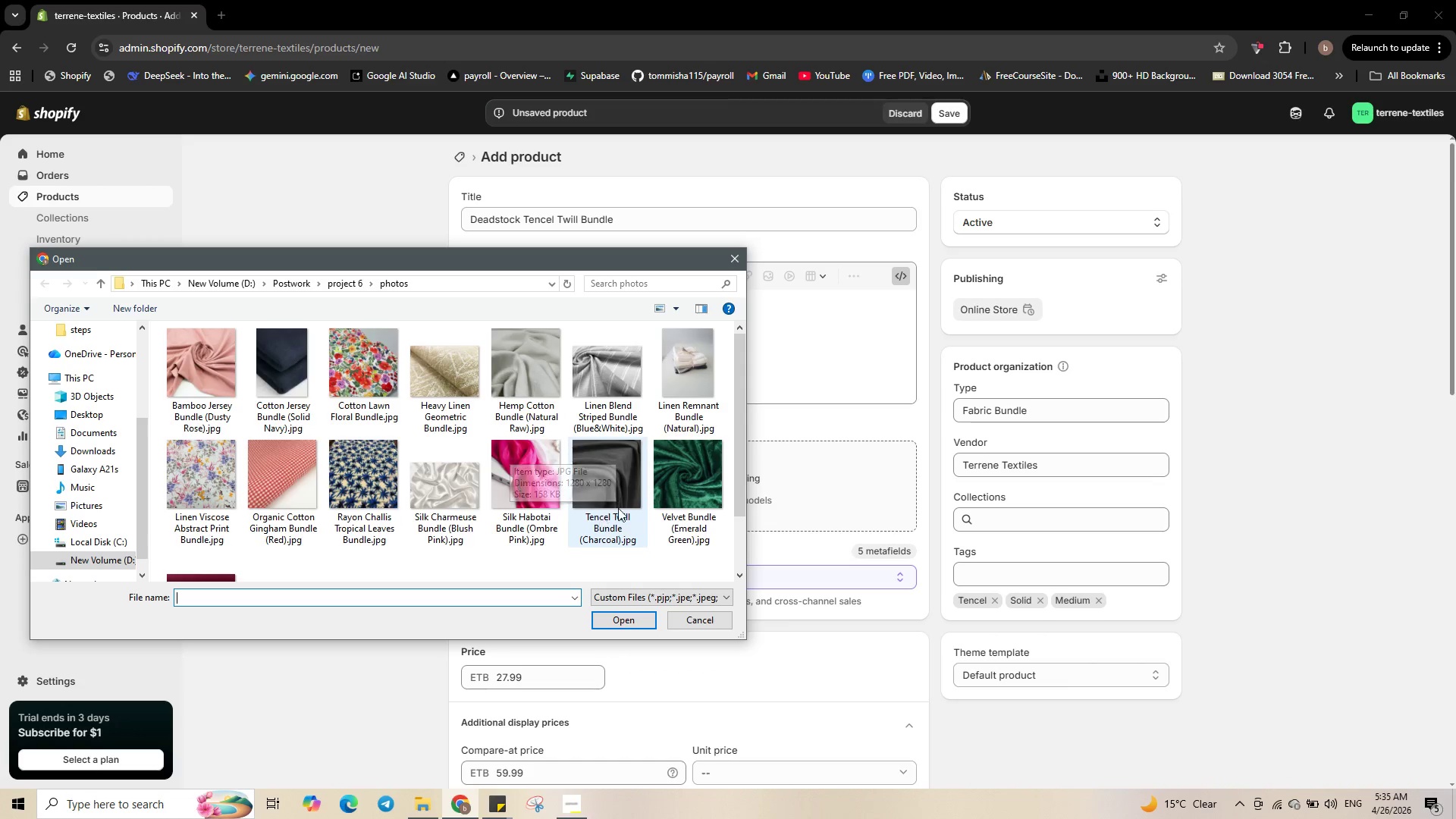 
left_click([621, 507])
 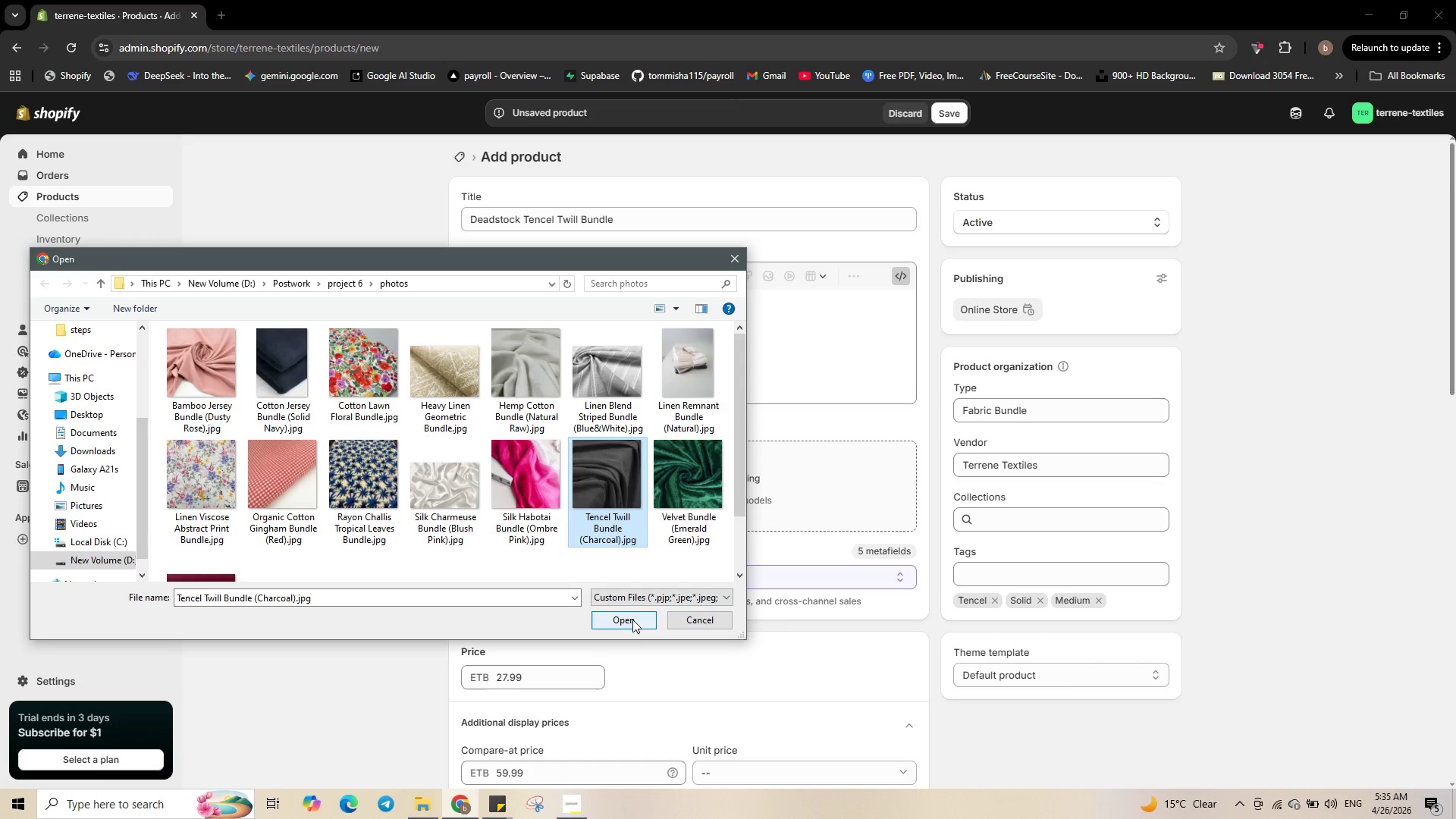 
left_click([632, 620])
 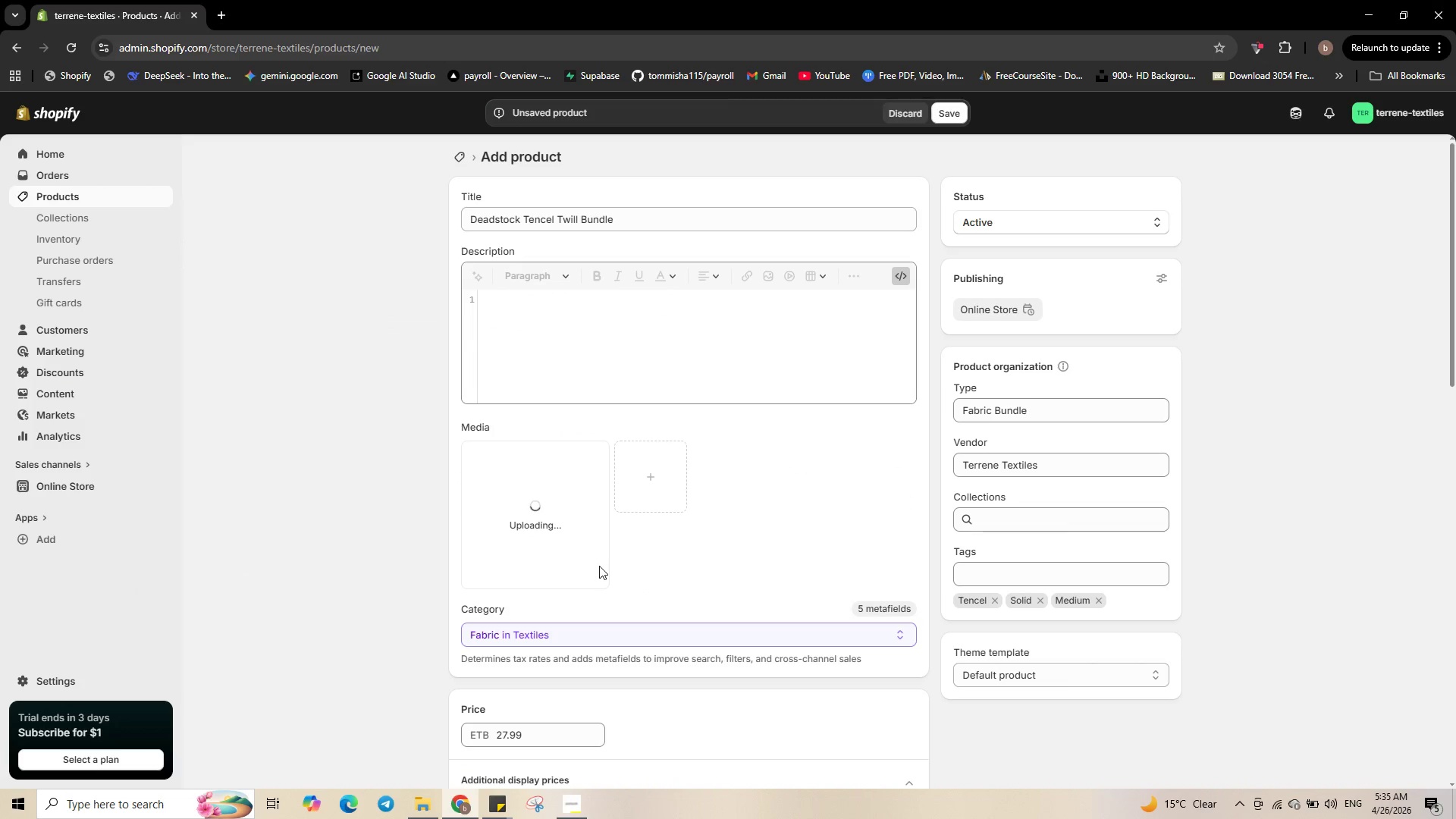 
wait(8.11)
 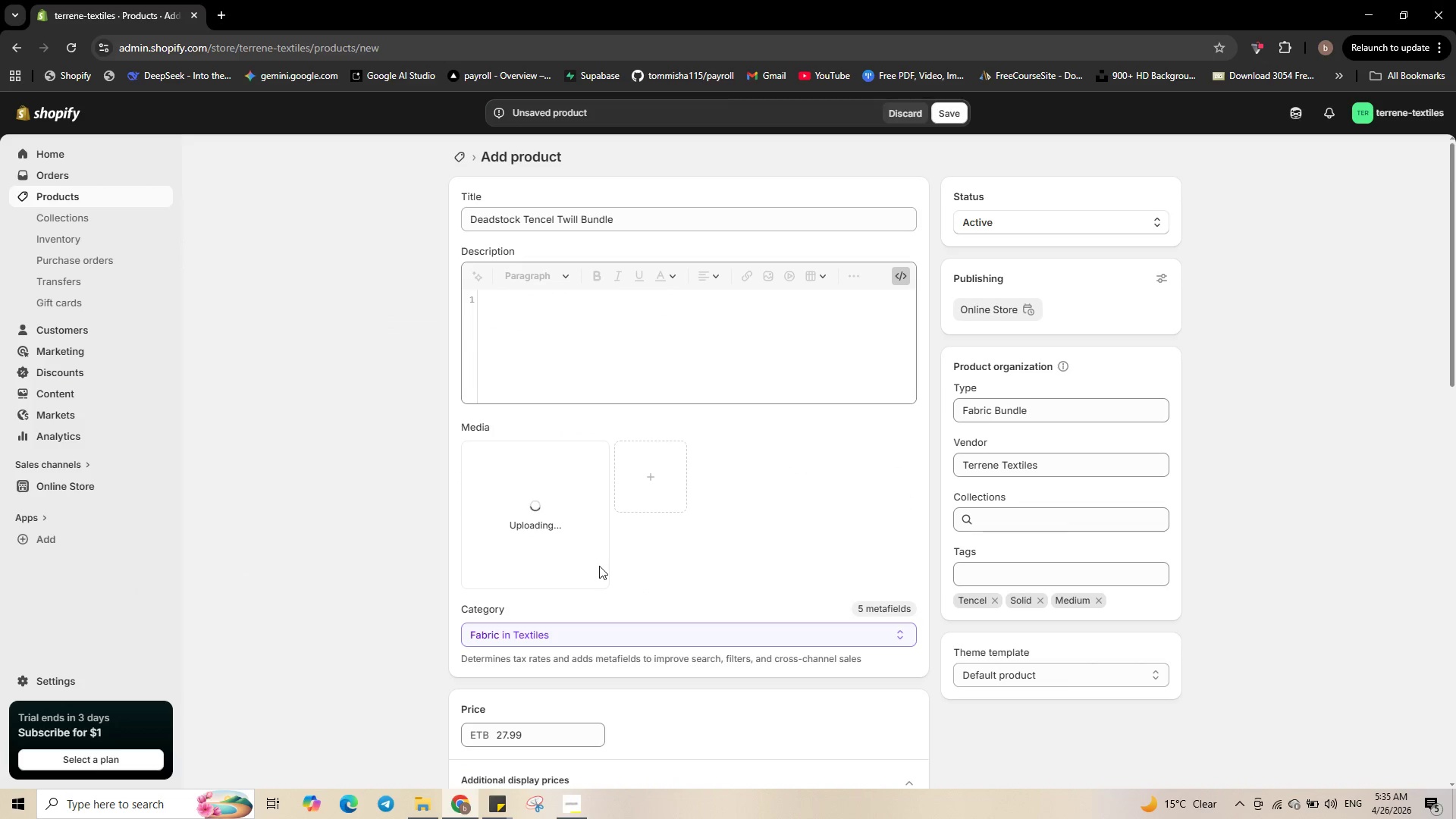 
left_click([524, 529])
 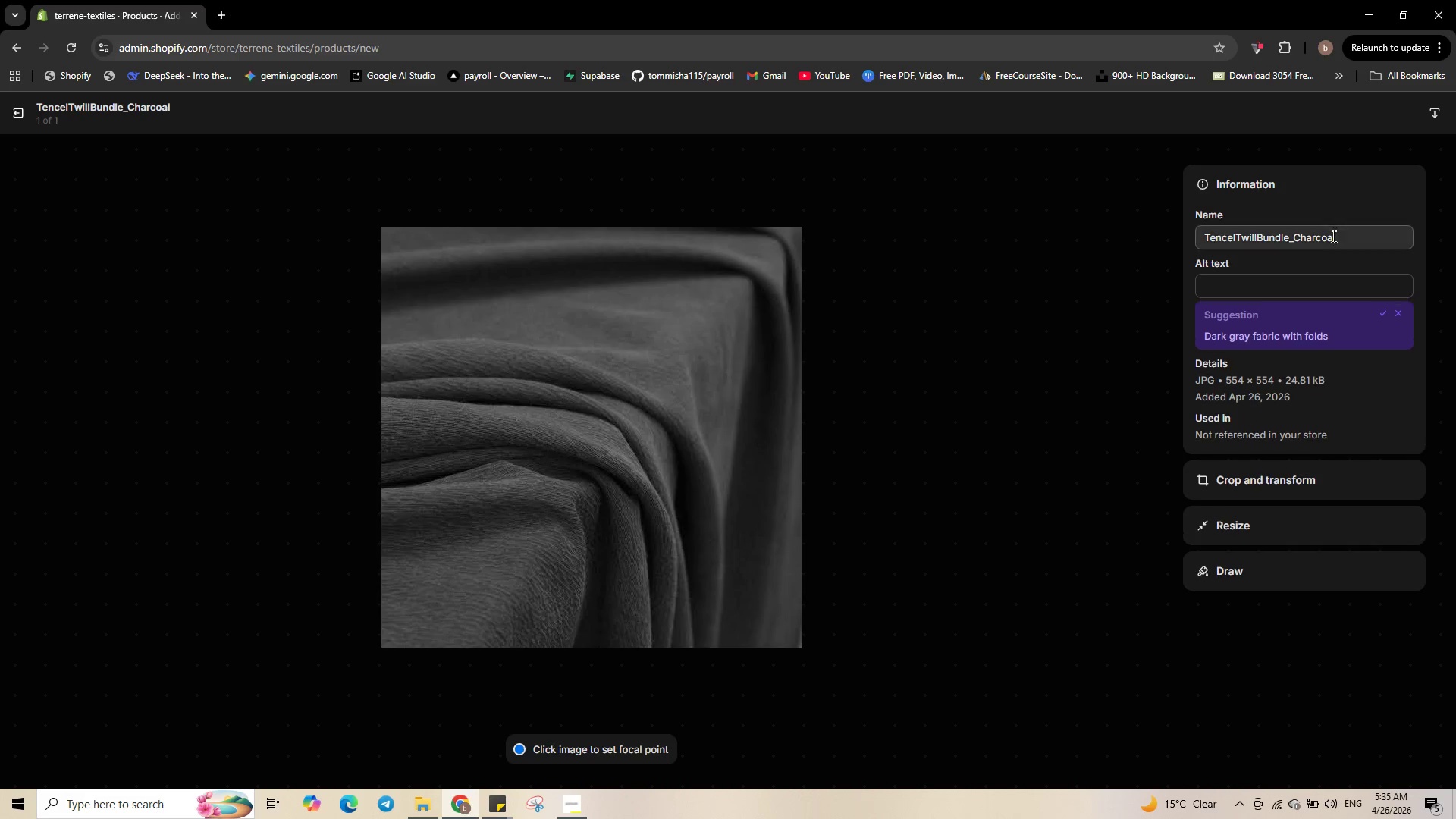 
left_click([1262, 276])
 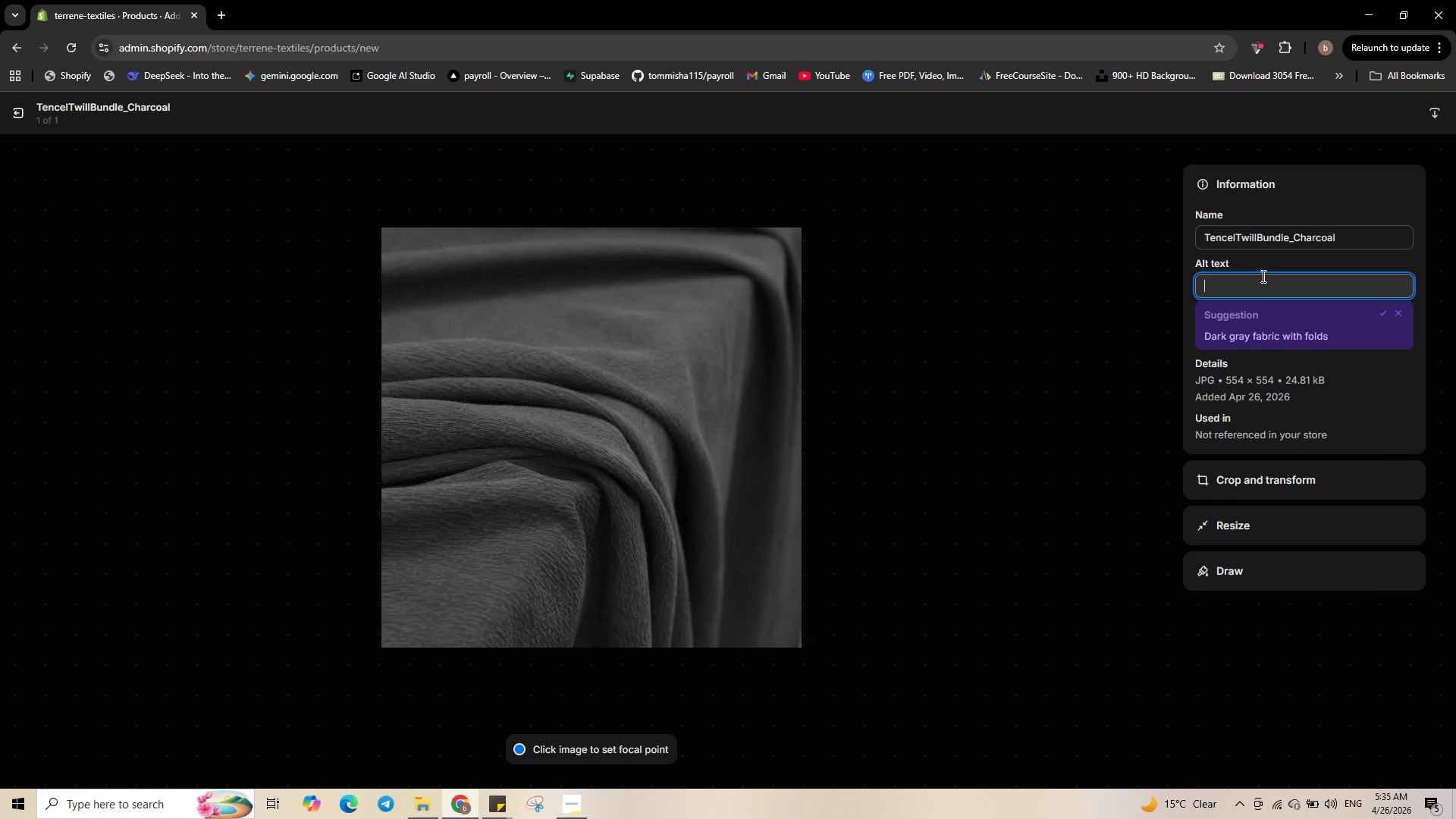 
key(Tab)
 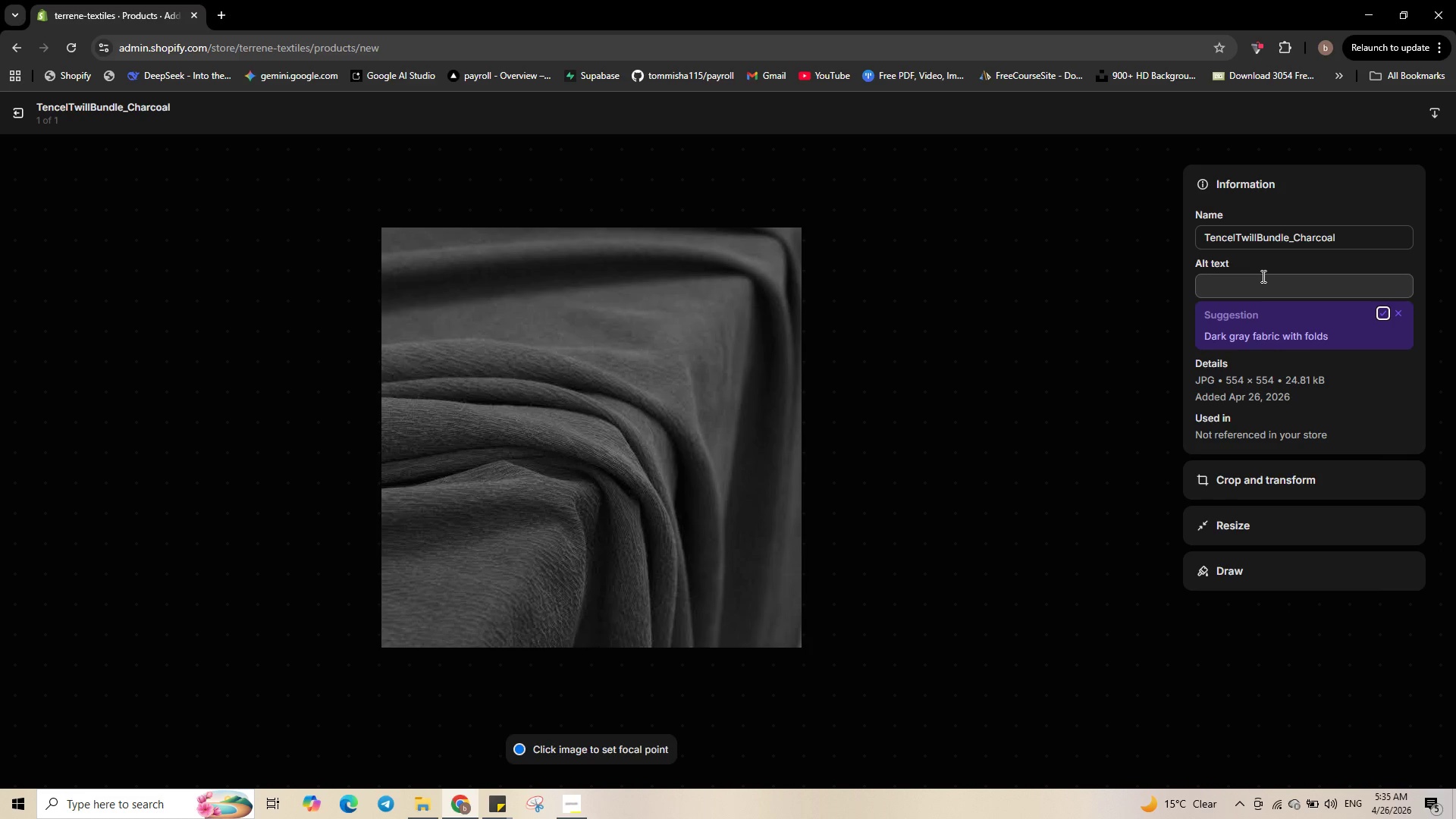 
key(CapsLock)
 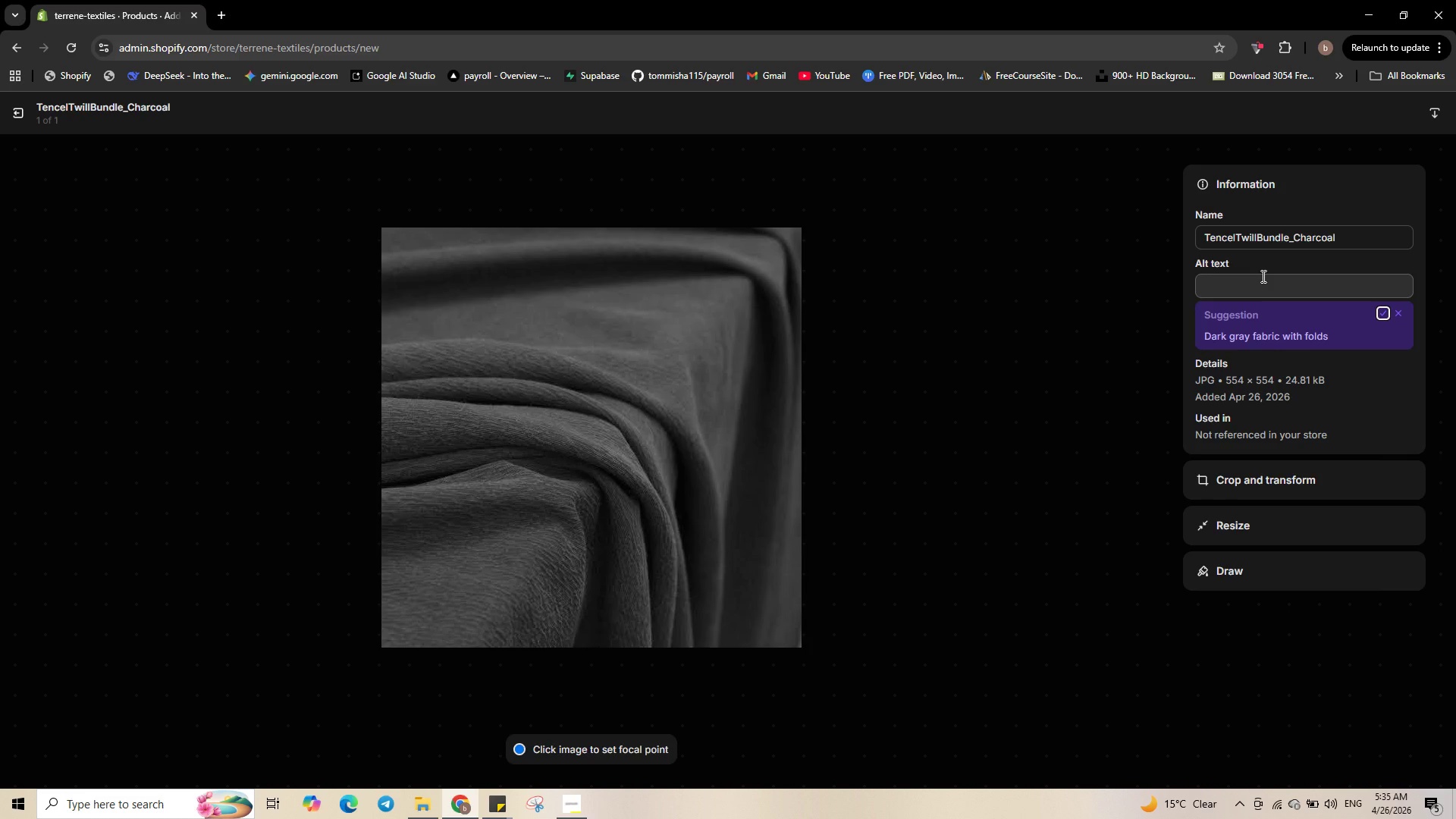 
left_click([1262, 276])
 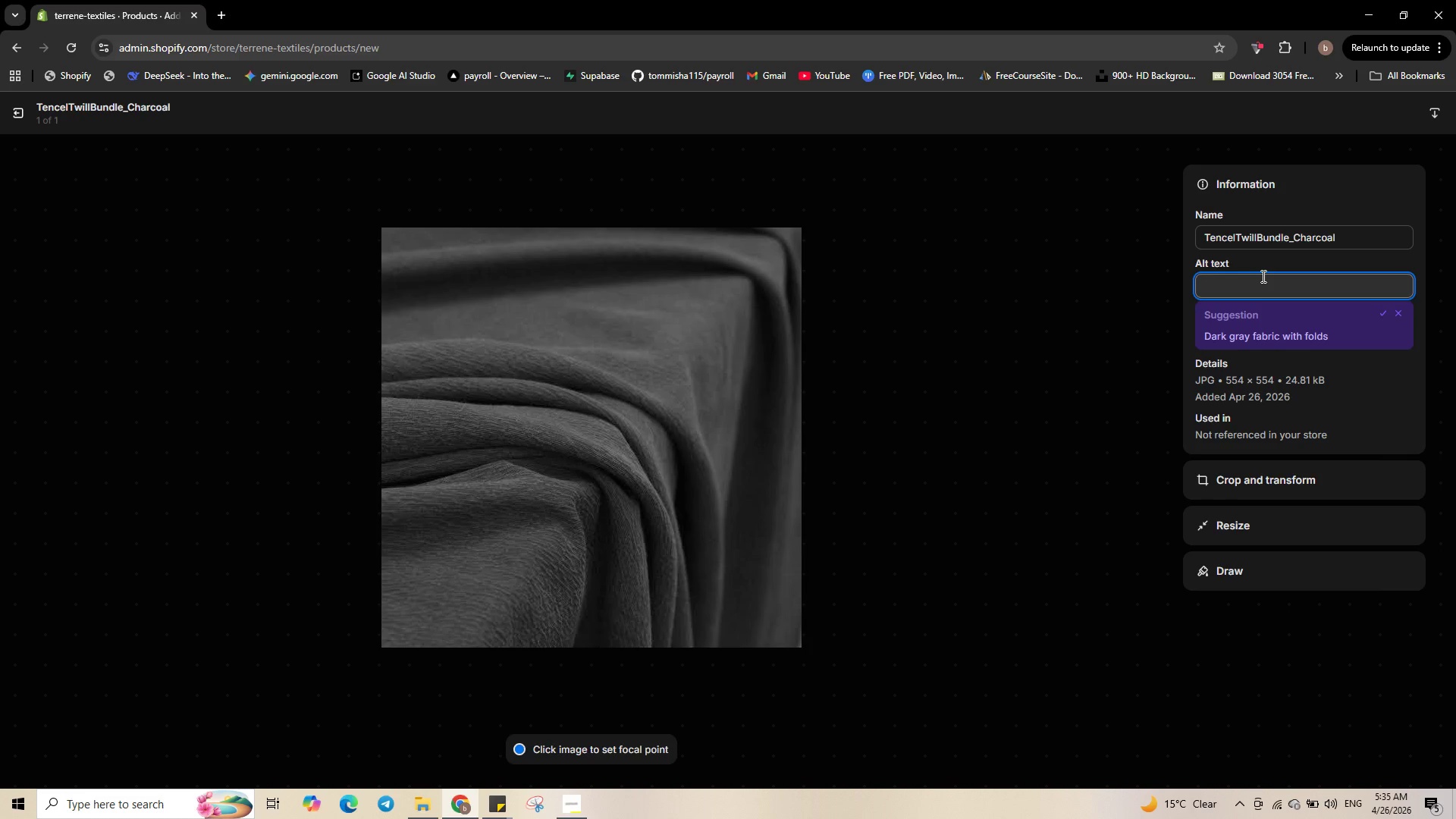 
type(Deadstock Tencel twill remnant bundle in charcol)
key(Backspace)
type(al grr)
key(Backspace)
type(ey - 2.5 yards of sustan)
key(Backspace)
type(inable fabric )
 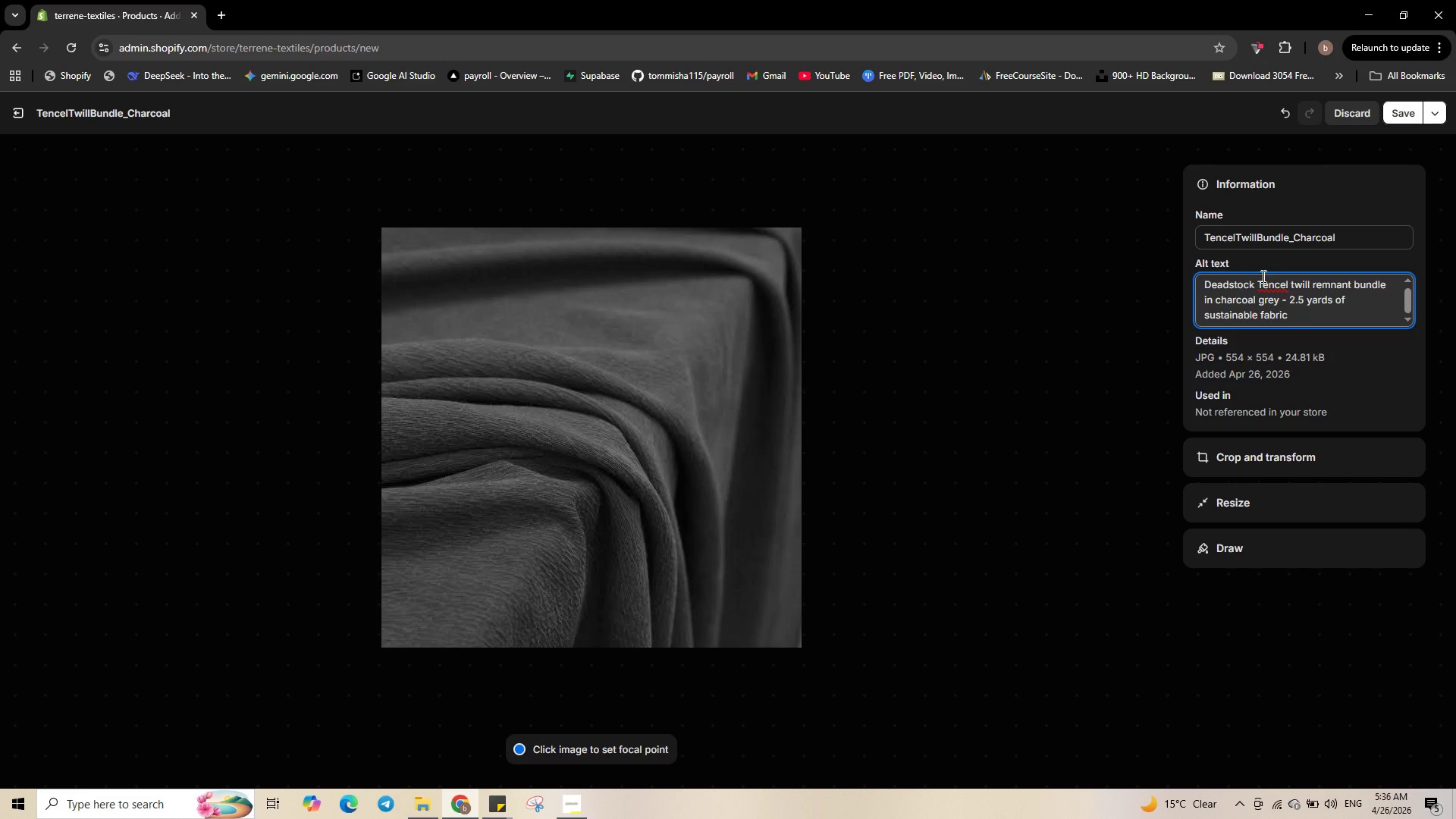 
wait(5.16)
 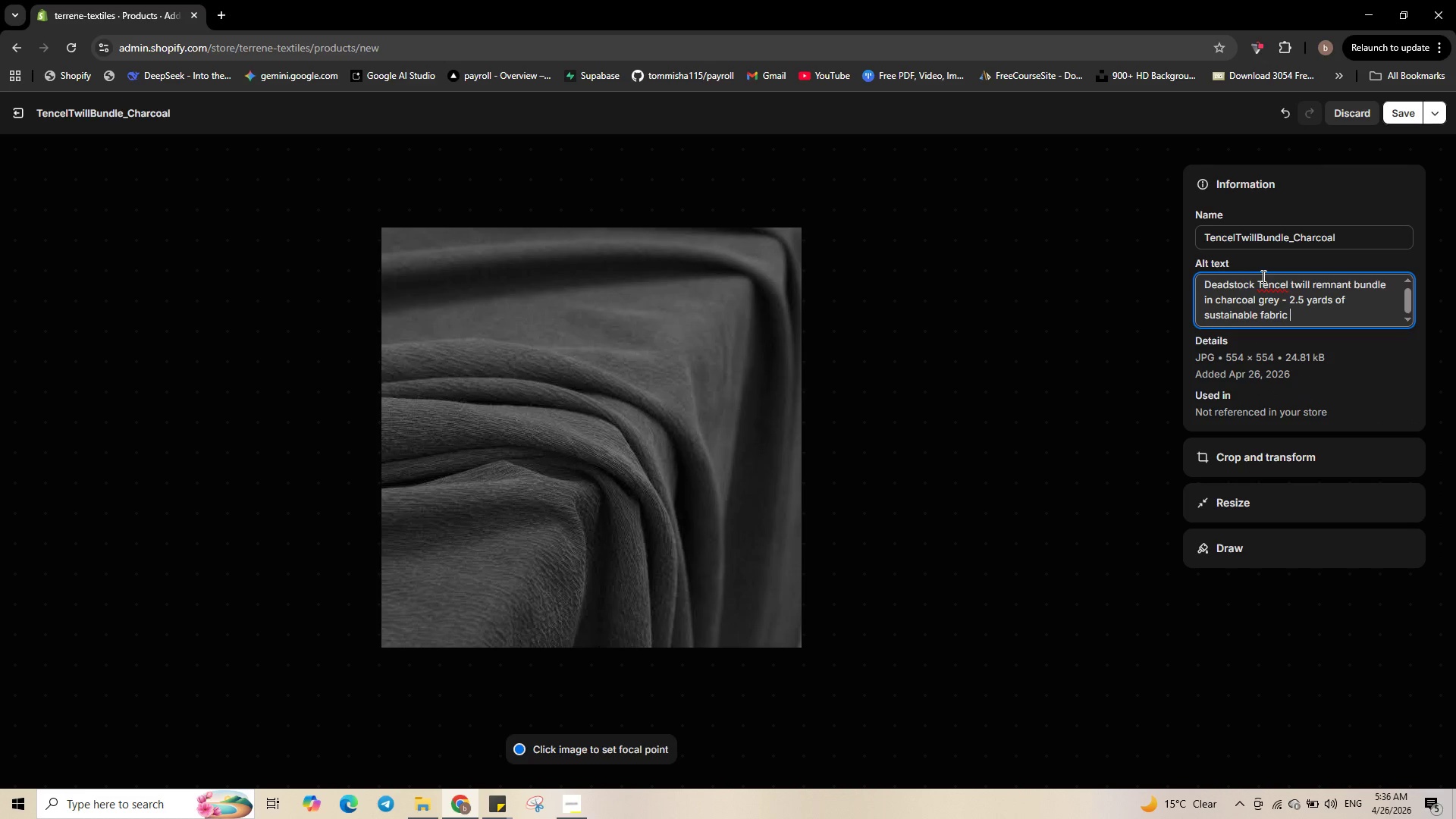 
left_click([1399, 115])
 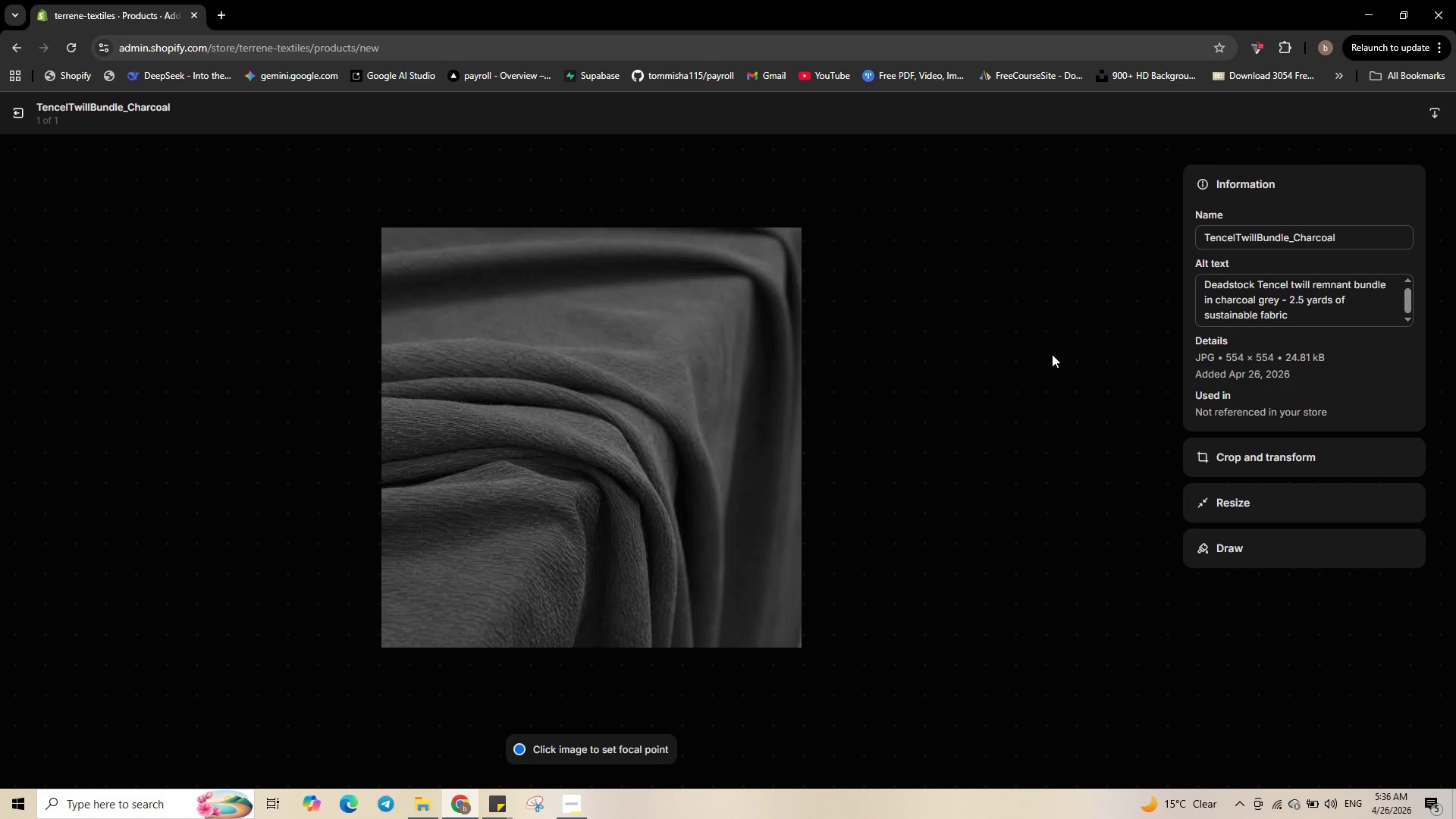 
left_click([18, 116])
 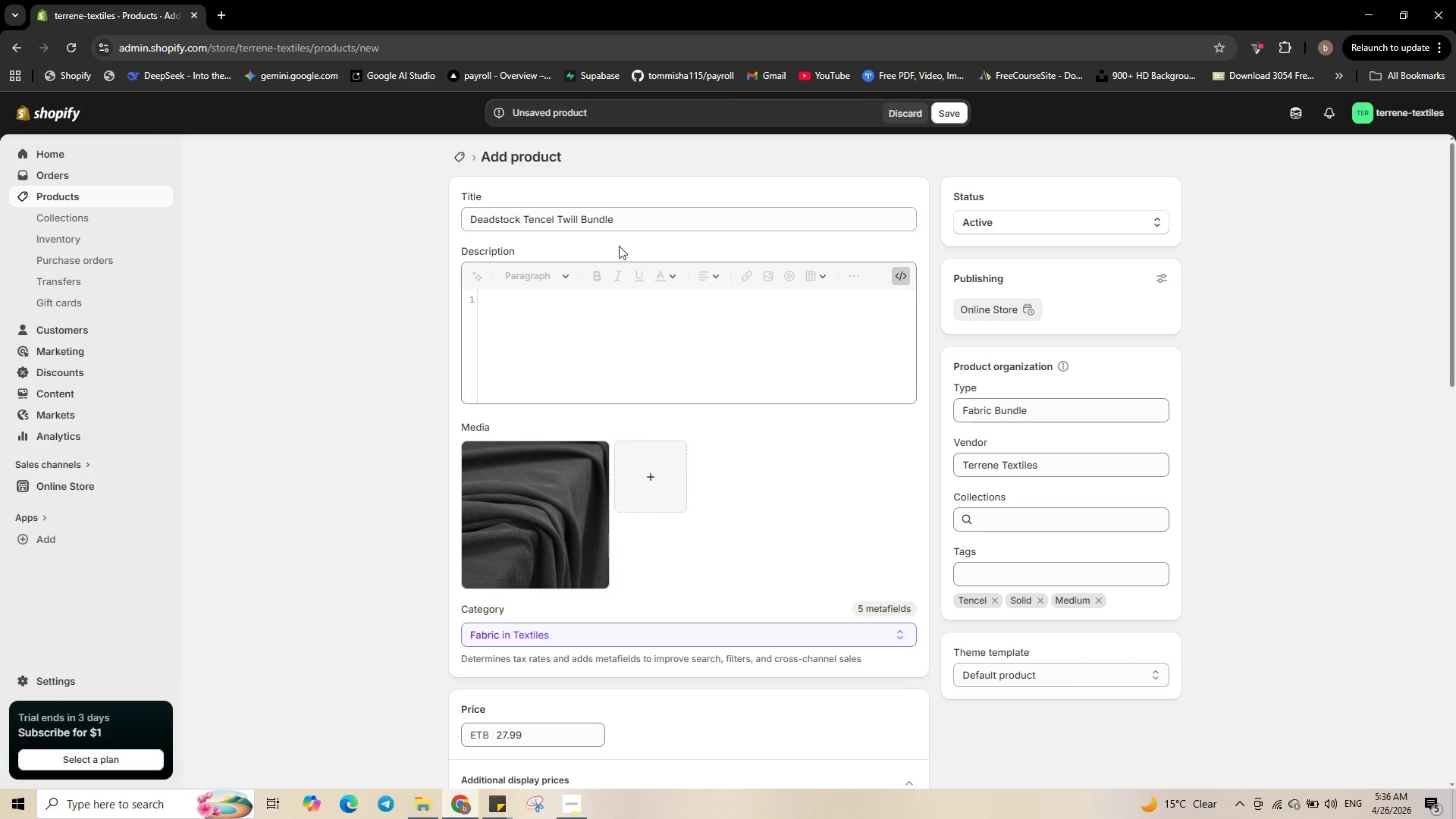 
left_click([546, 310])
 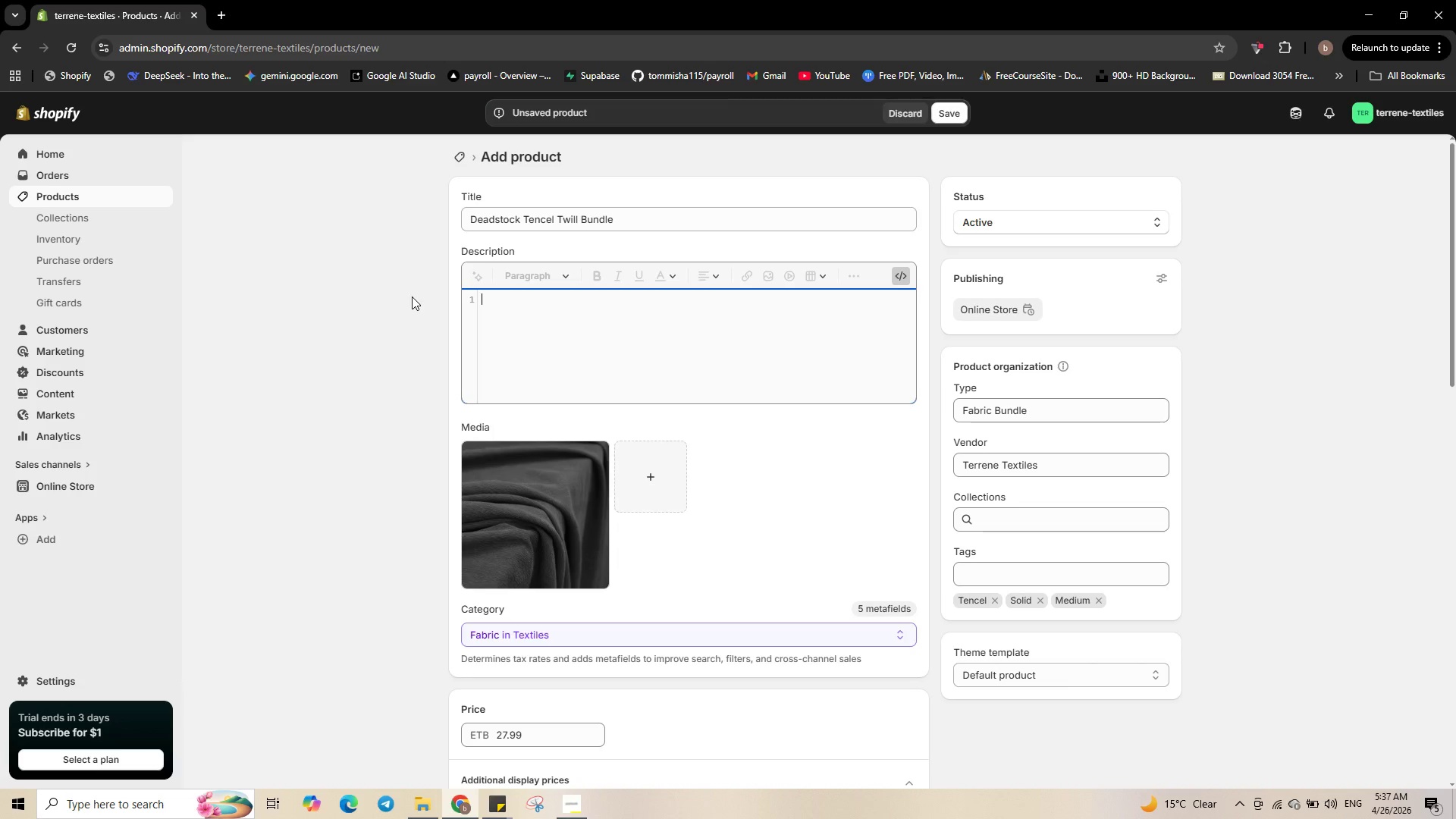 
wait(7.97)
 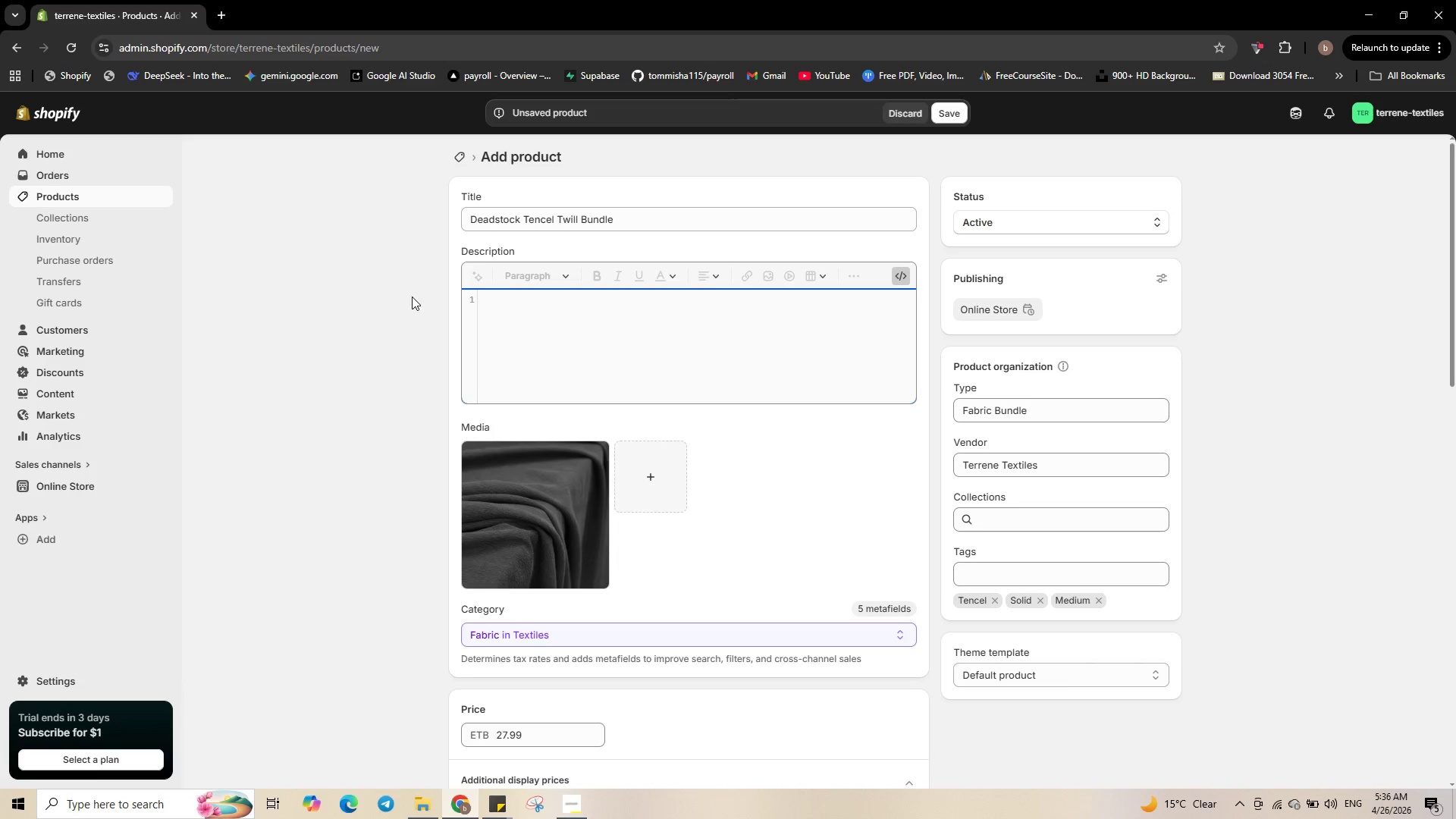 
key(Shift+Comma)
 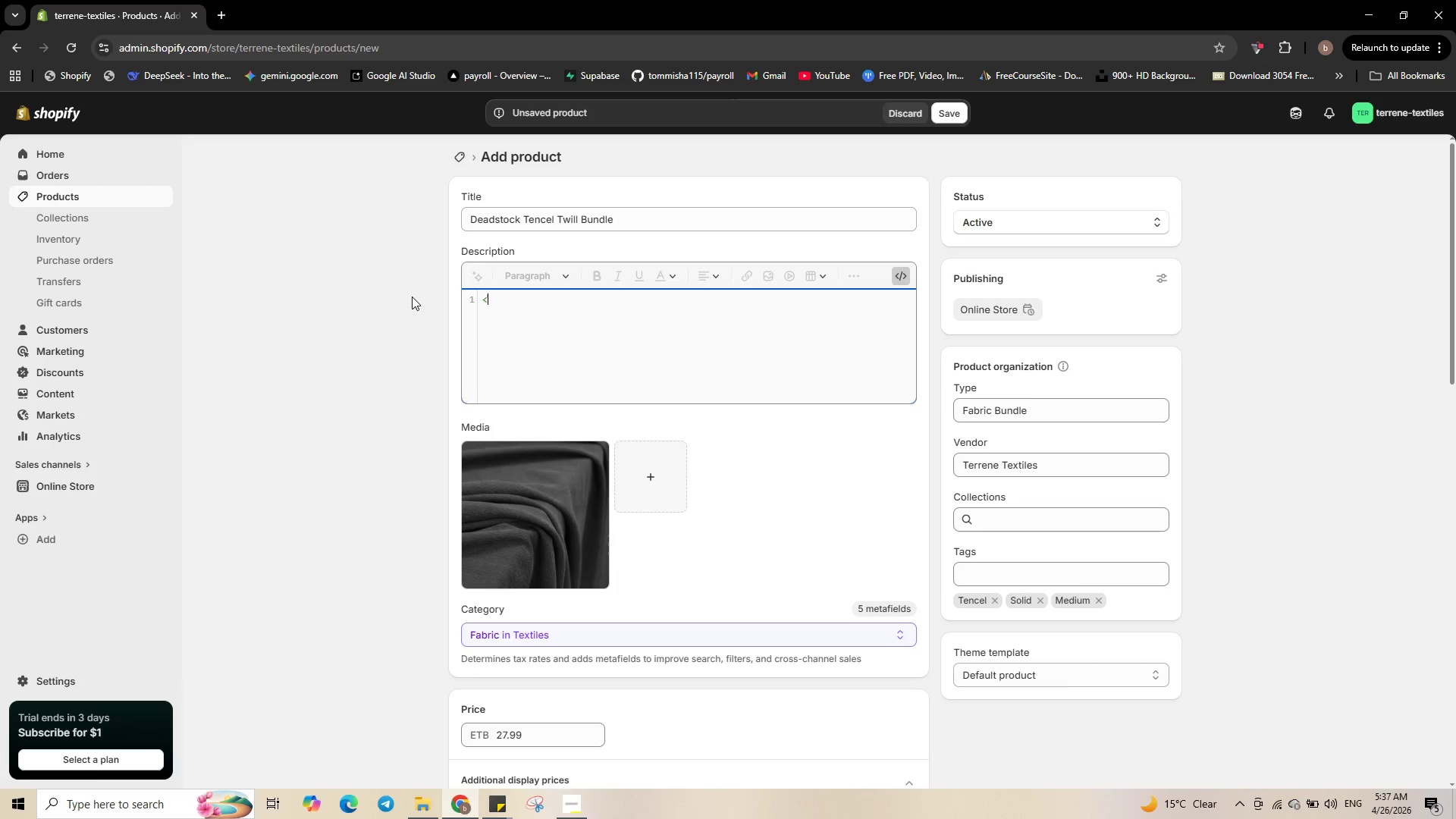 
key(P)
 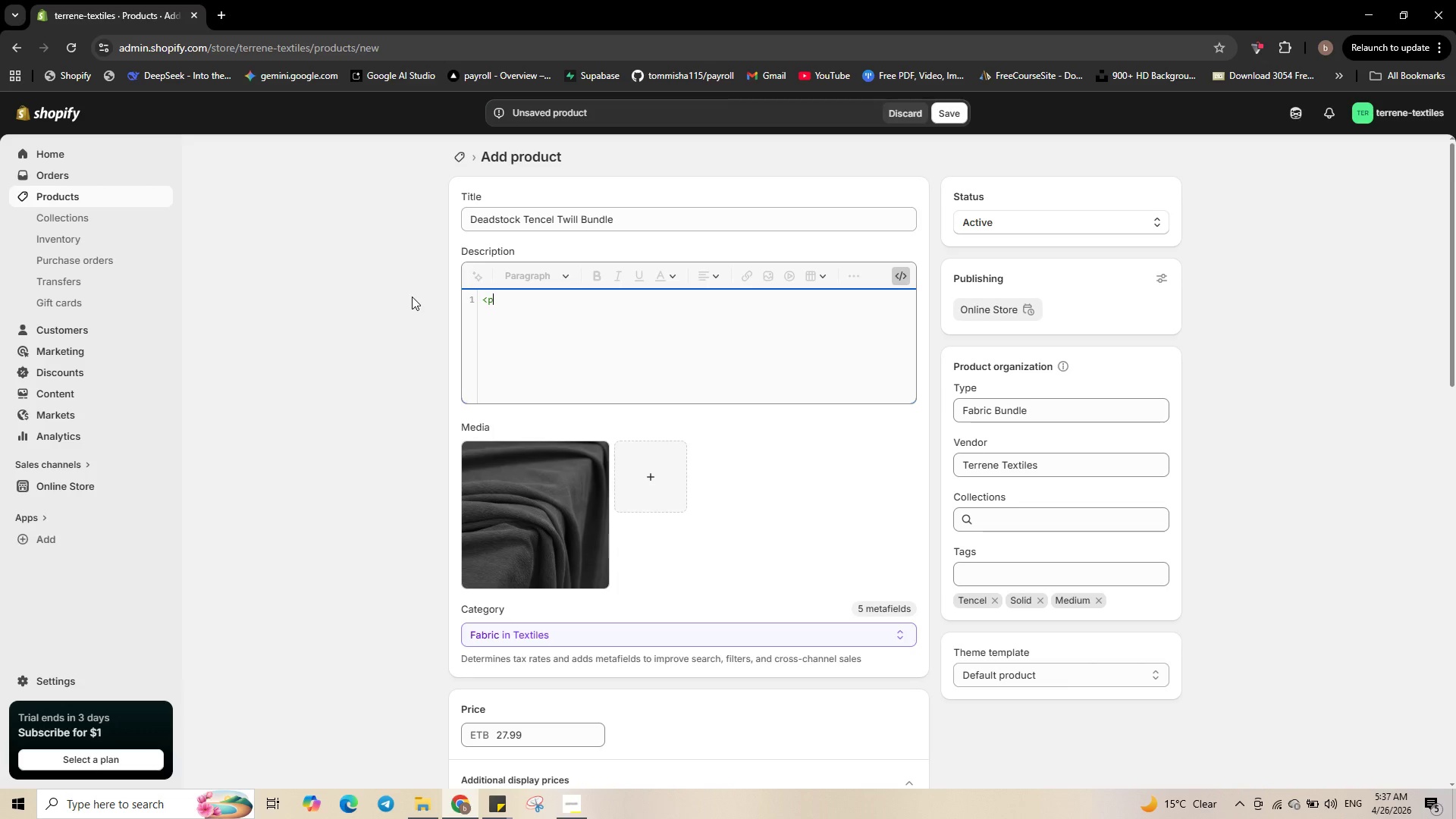 
key(Shift+Period)
 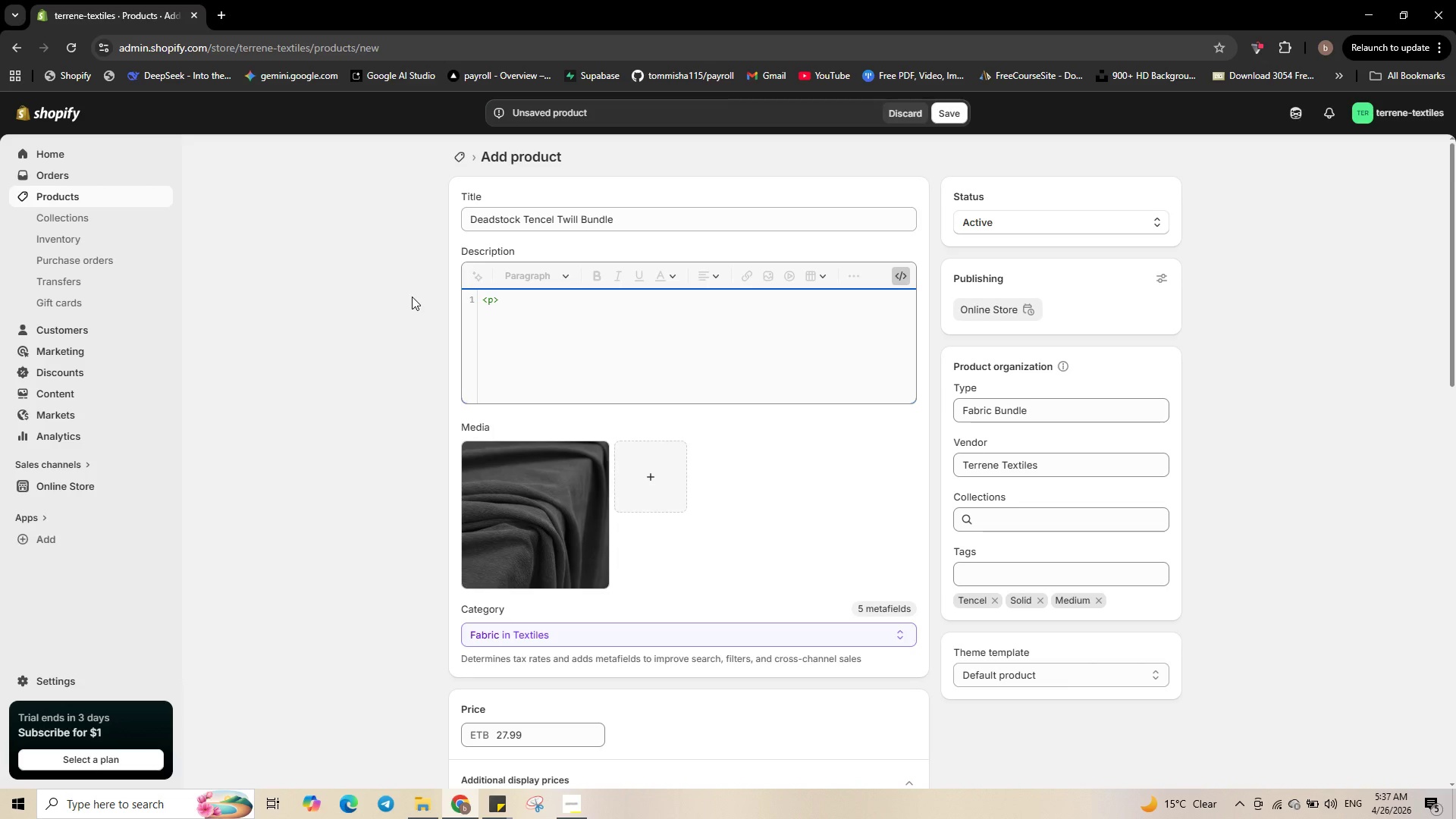 
wait(8.75)
 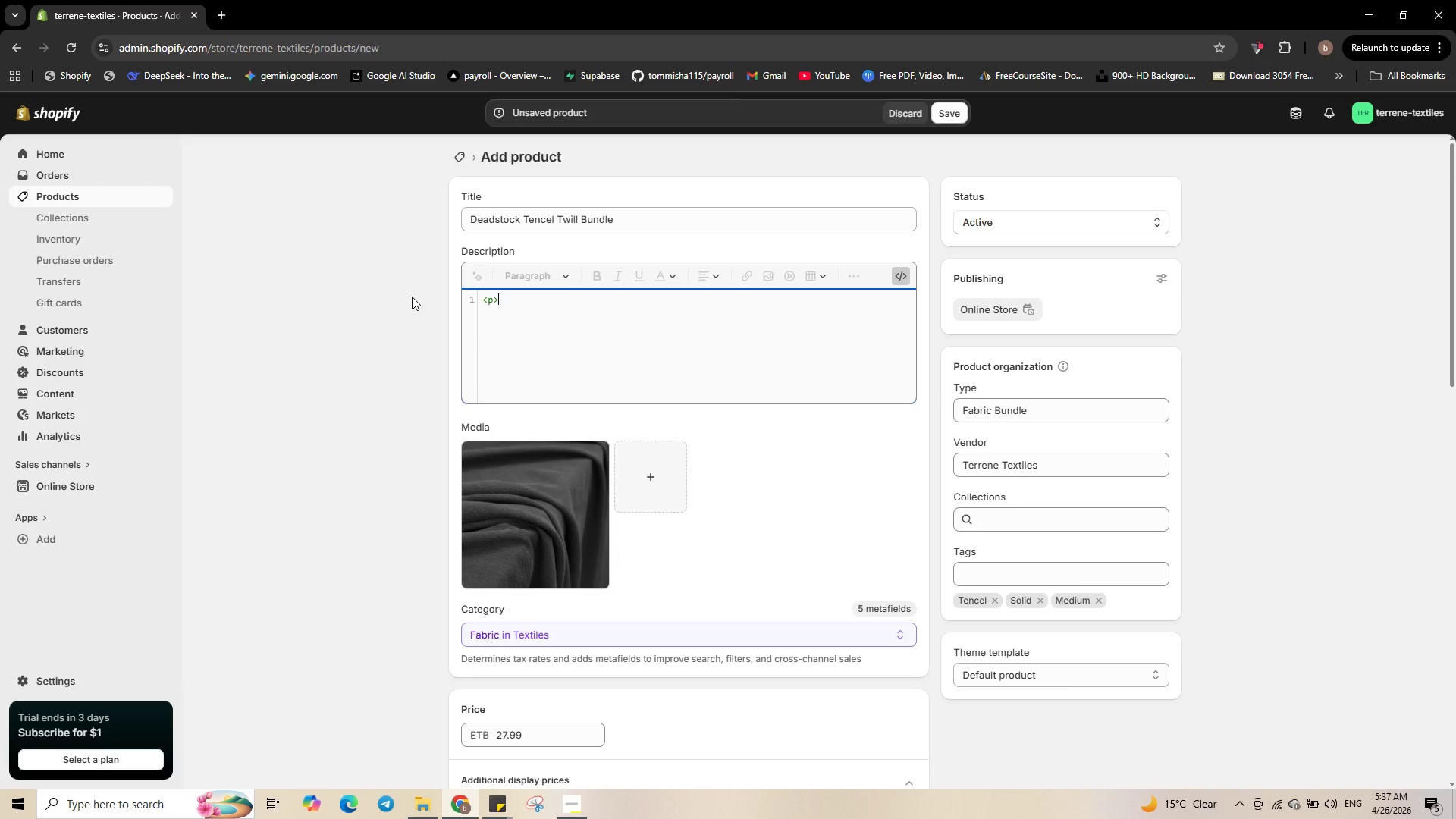 
type(Sustainable deadstock Tenc)
 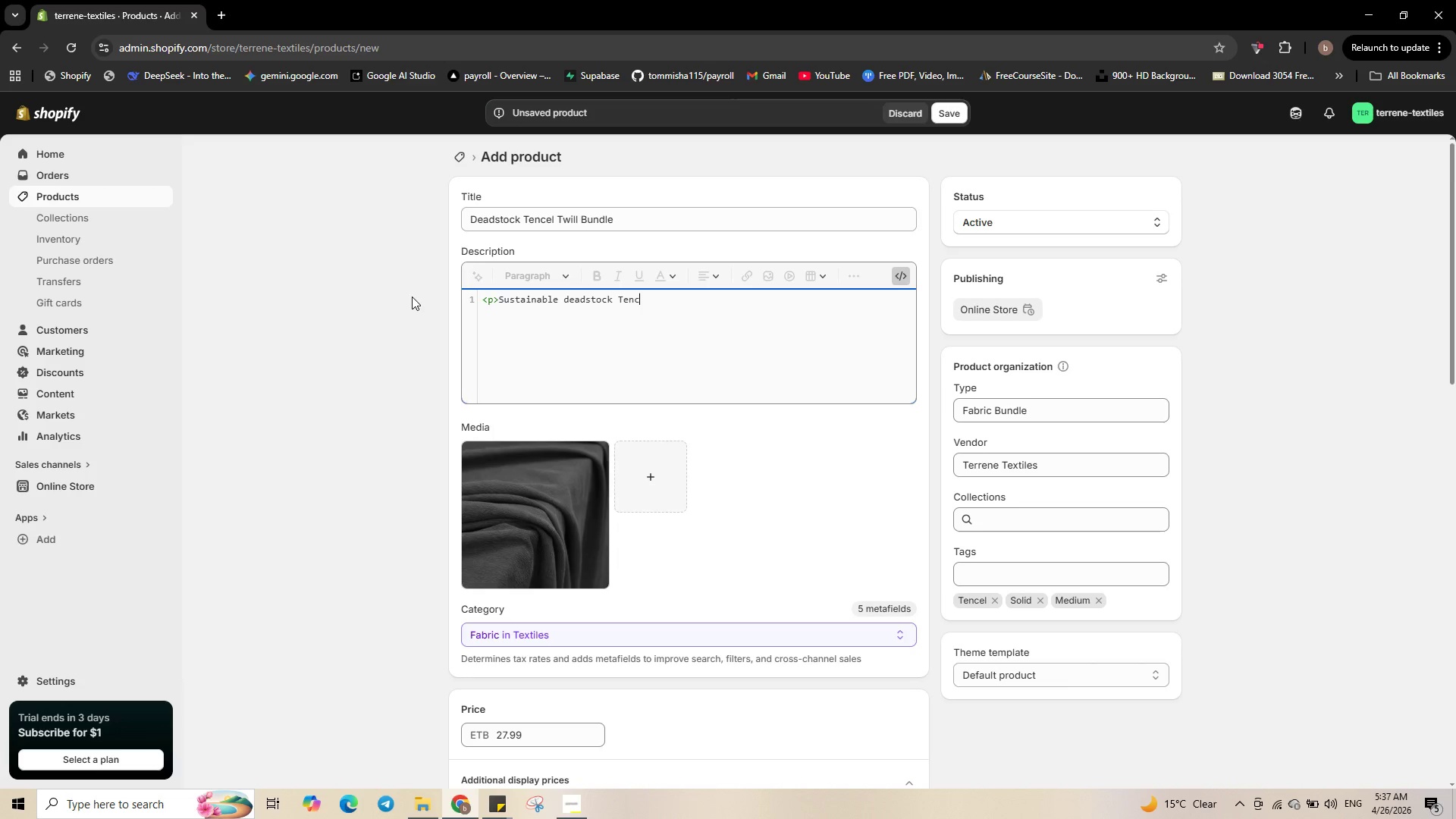 
type(el twill in charcoal grey. F;)
key(Backspace)
type(luid )
 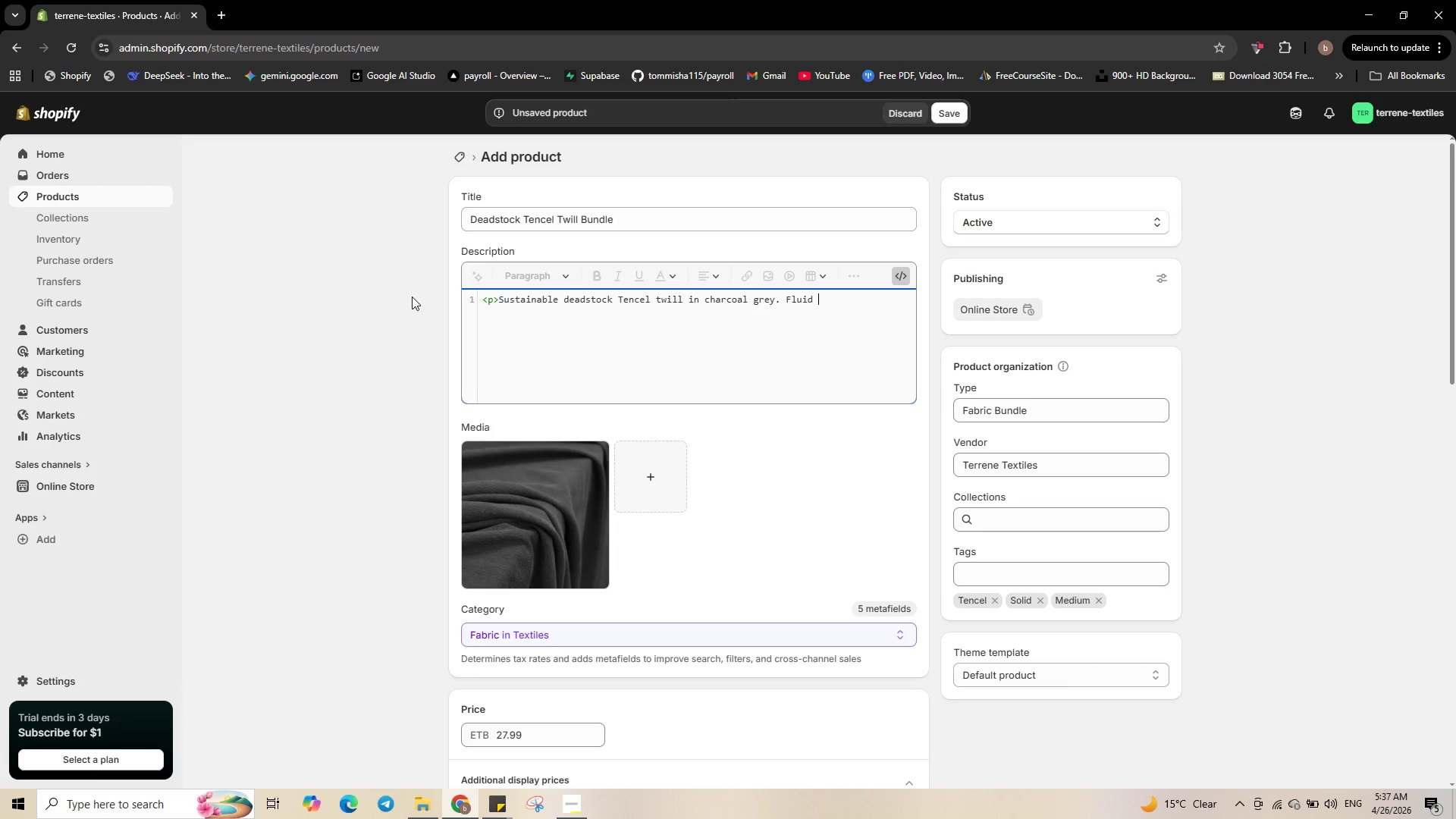 
type( drape with a subtle )
 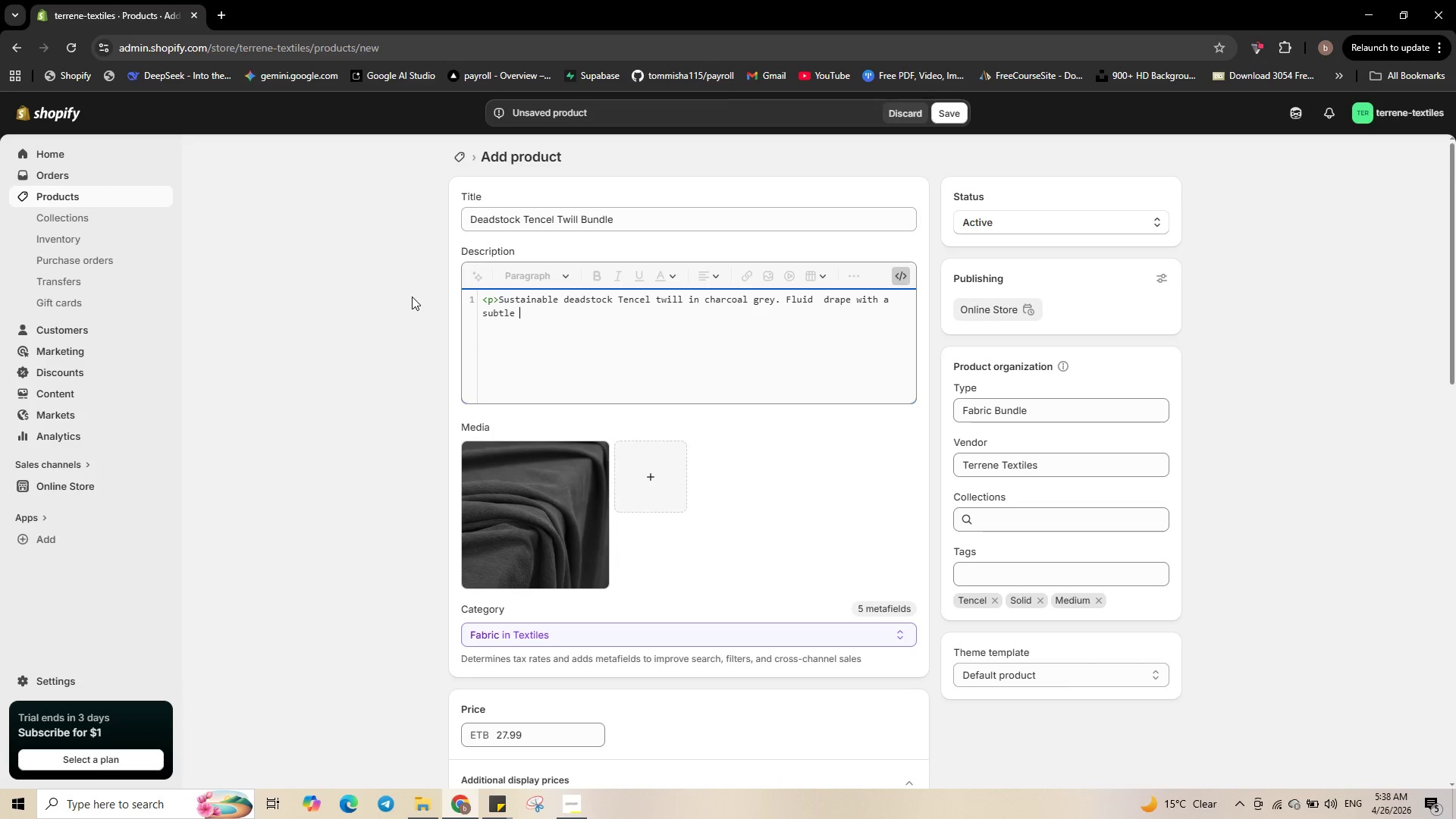 
type(sheen. Ideal for )
 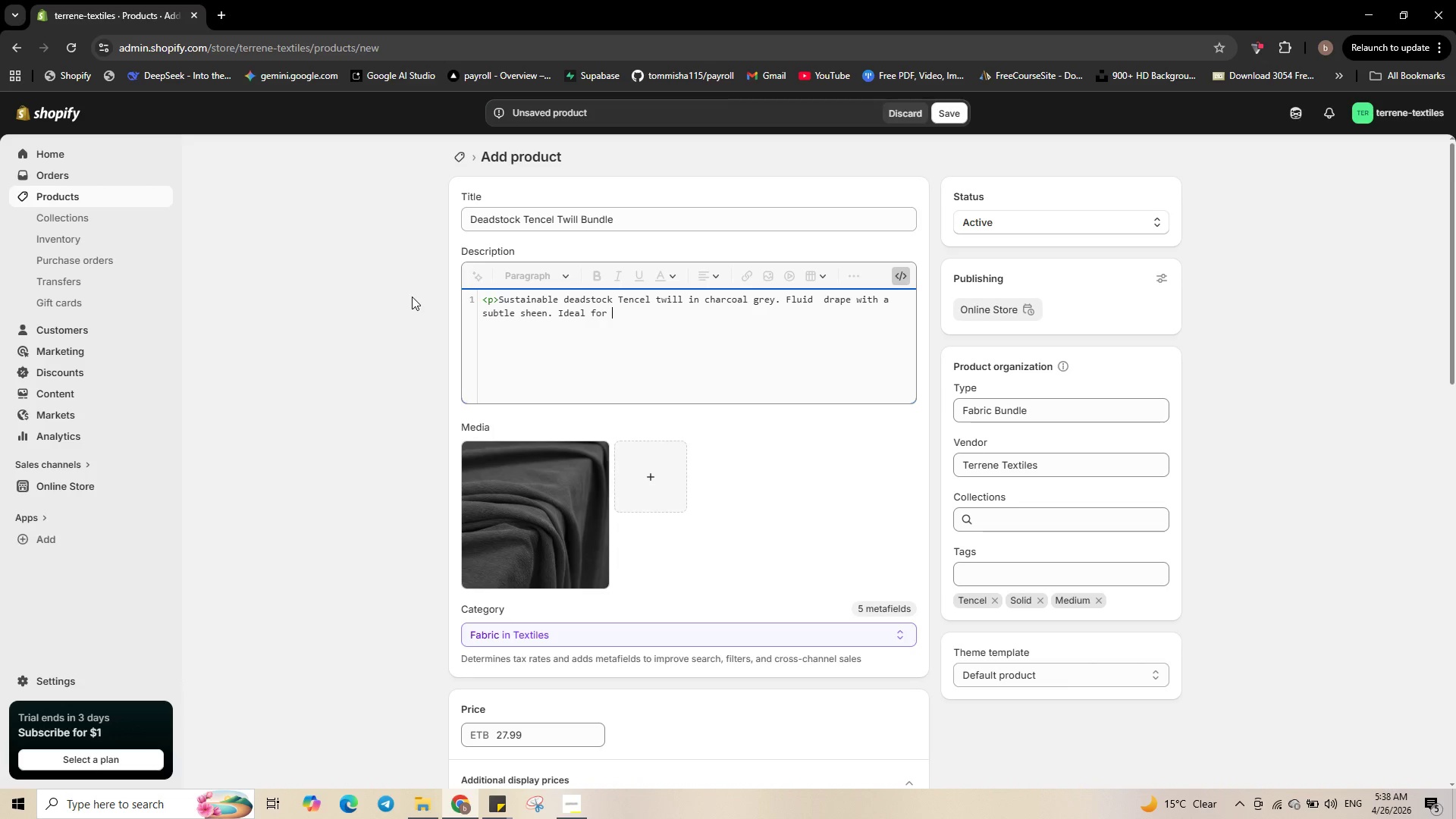 
type(trouses)
 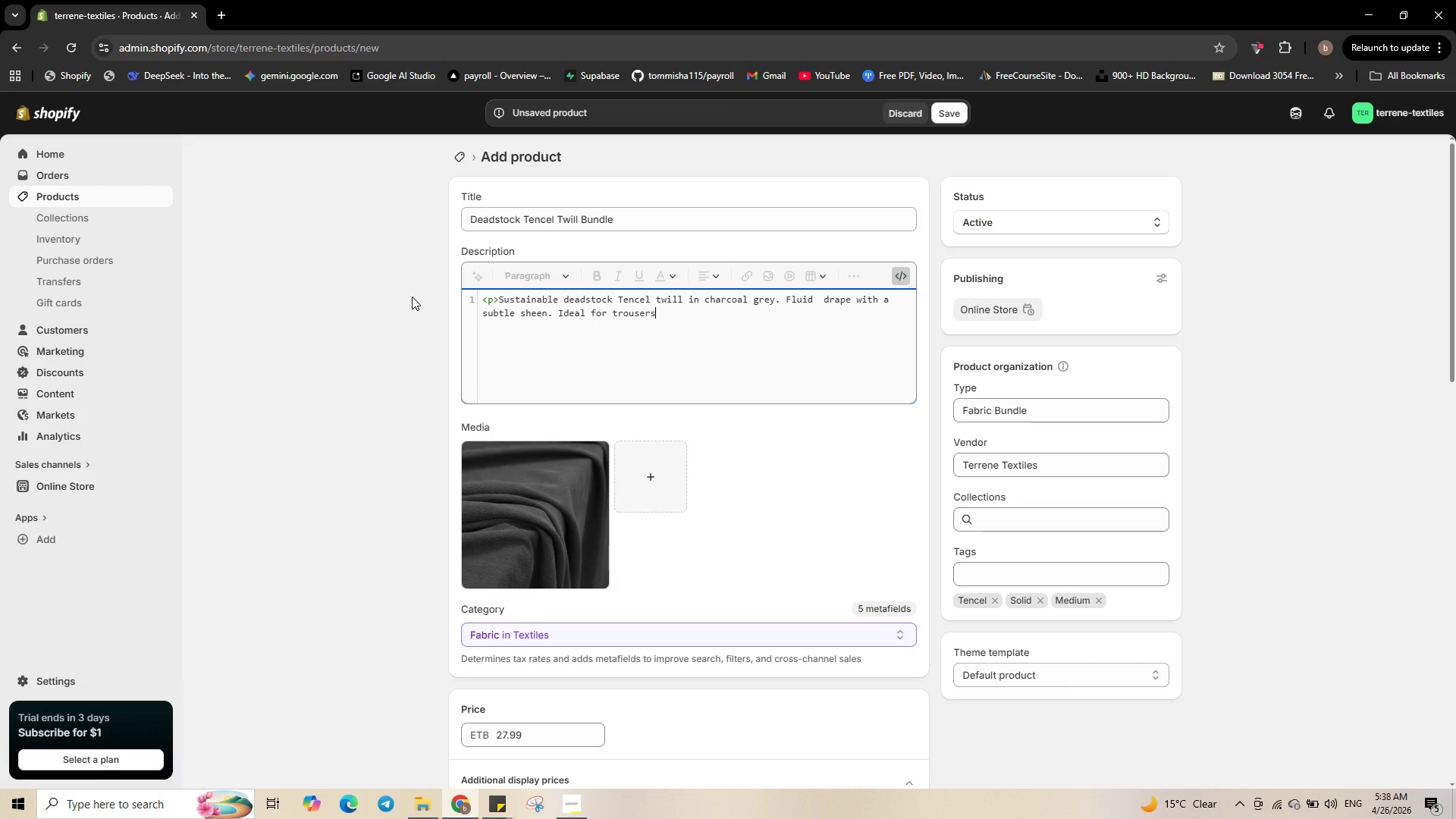 
wait(8.83)
 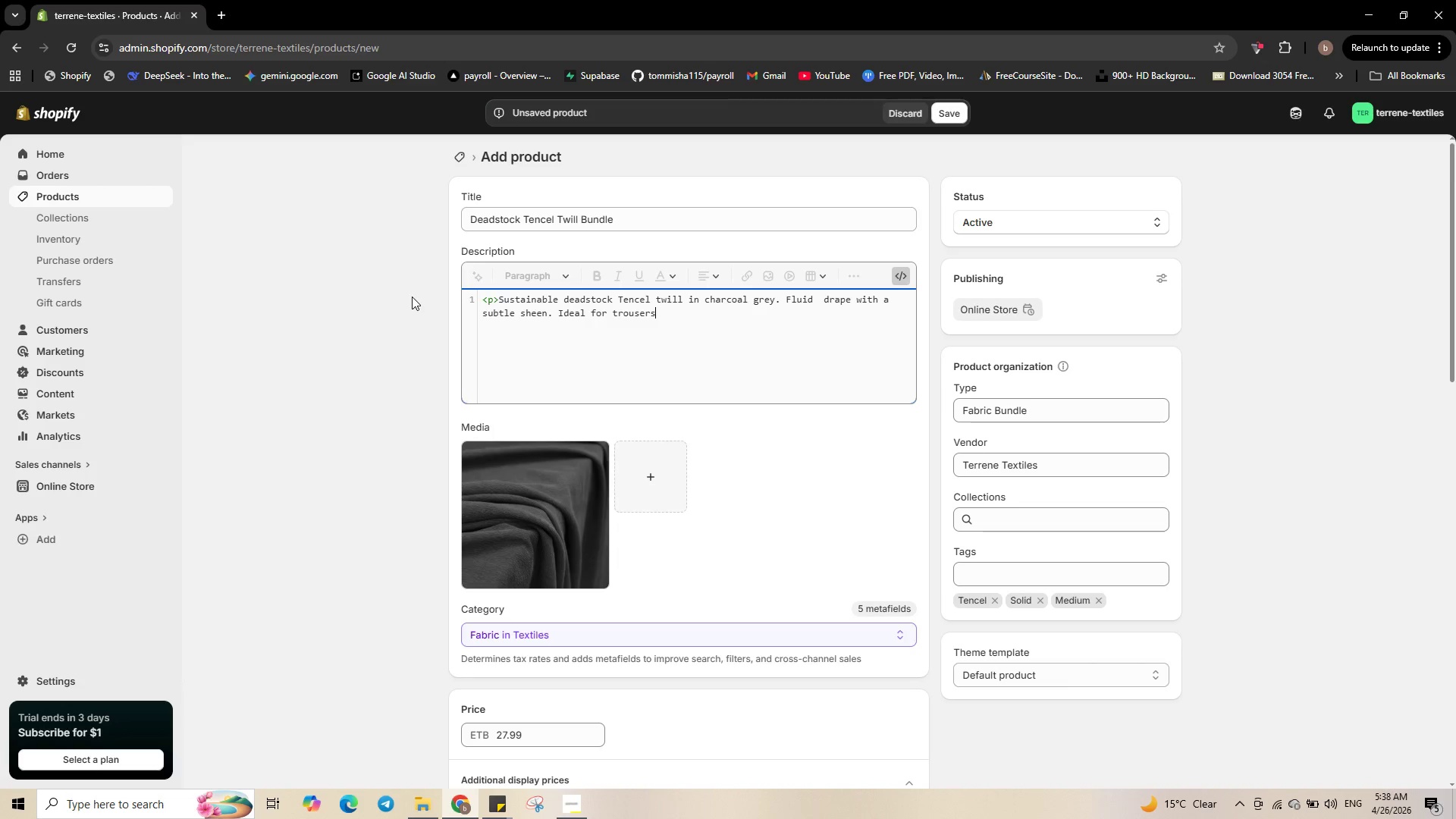 
type(, jum)
 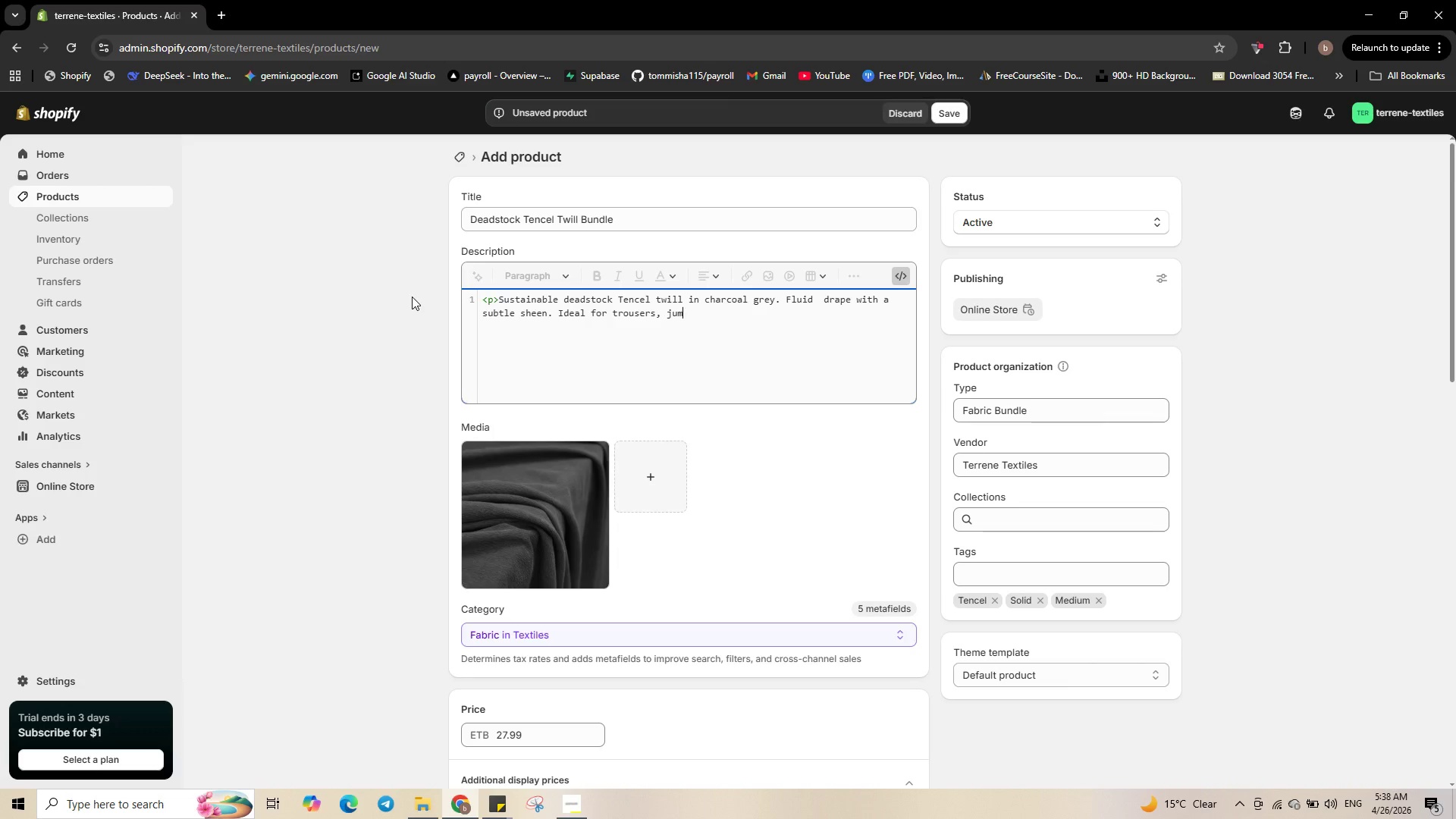 
type(psuits, and )
 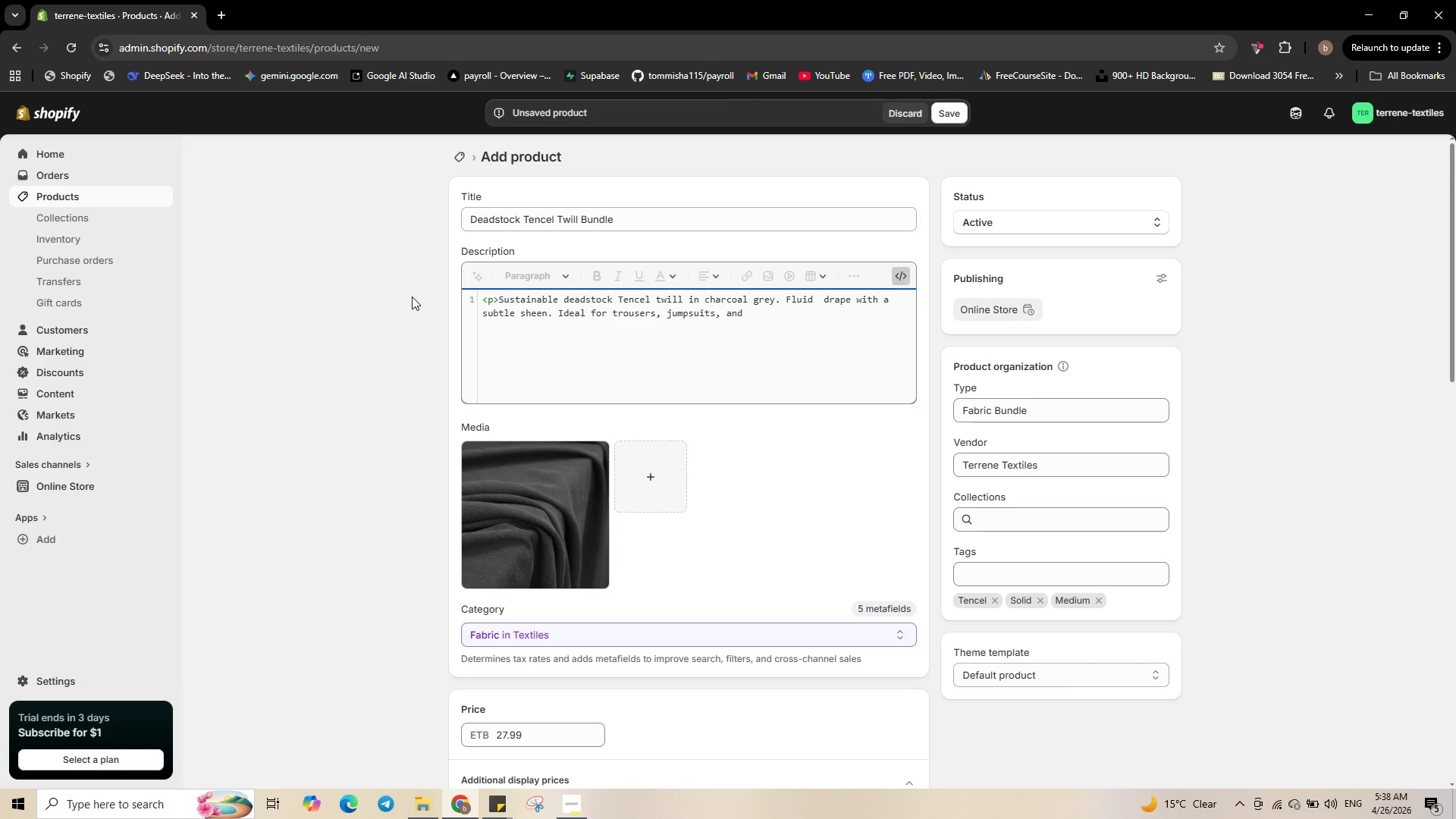 
type(lightweight jackets )
key(Backspace)
 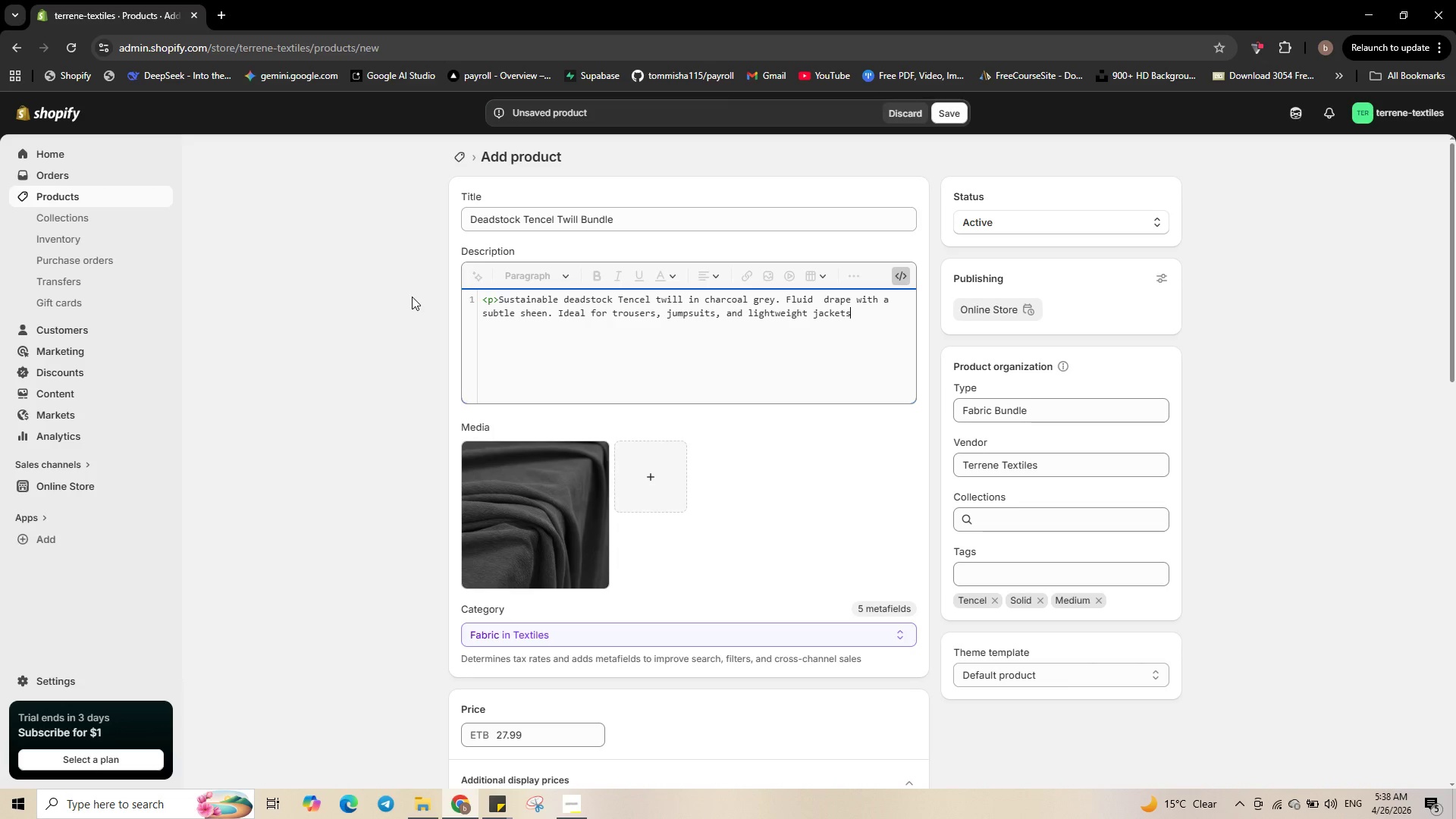 
key(Period)
 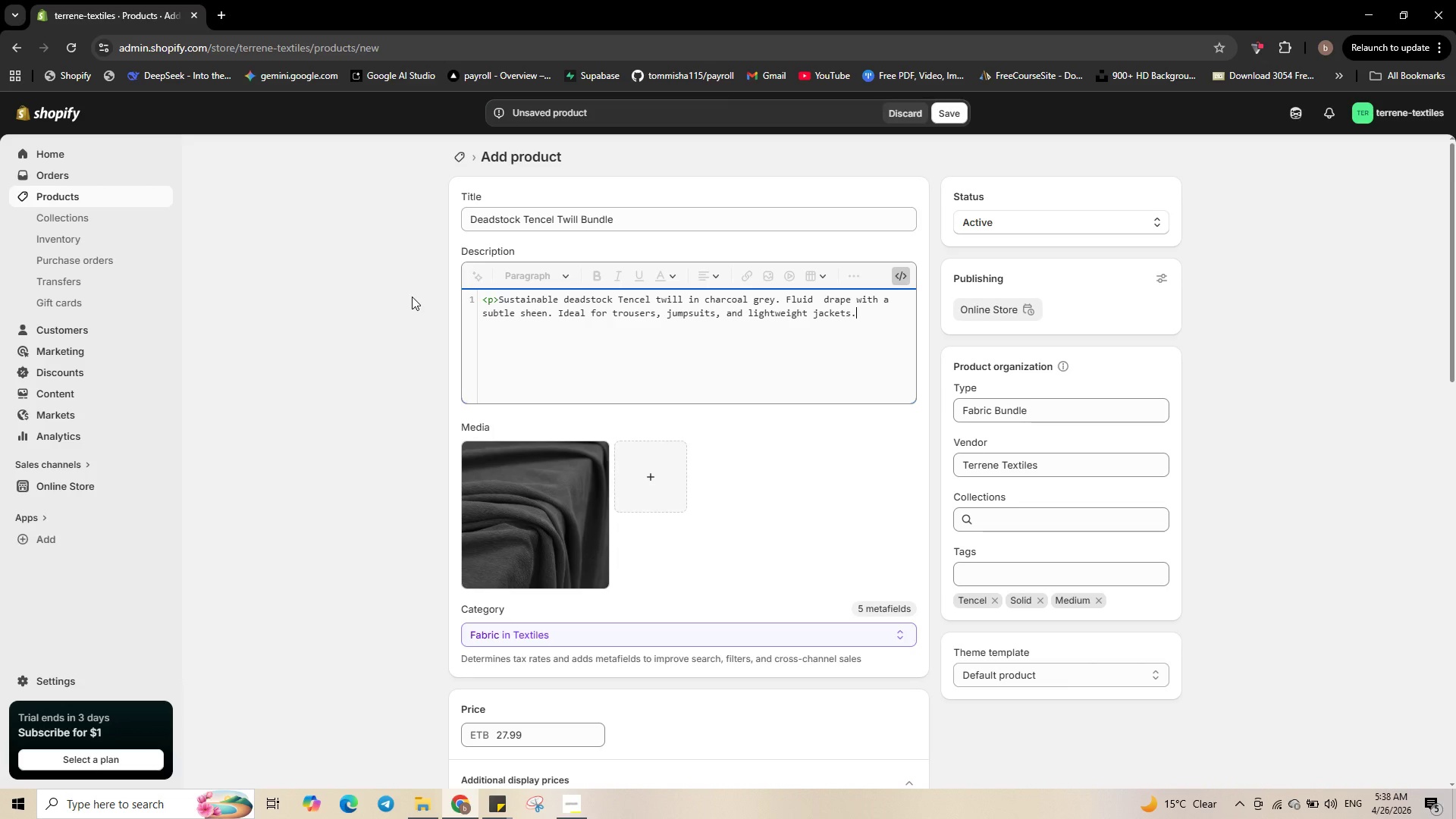 
key(Shift+Comma)
 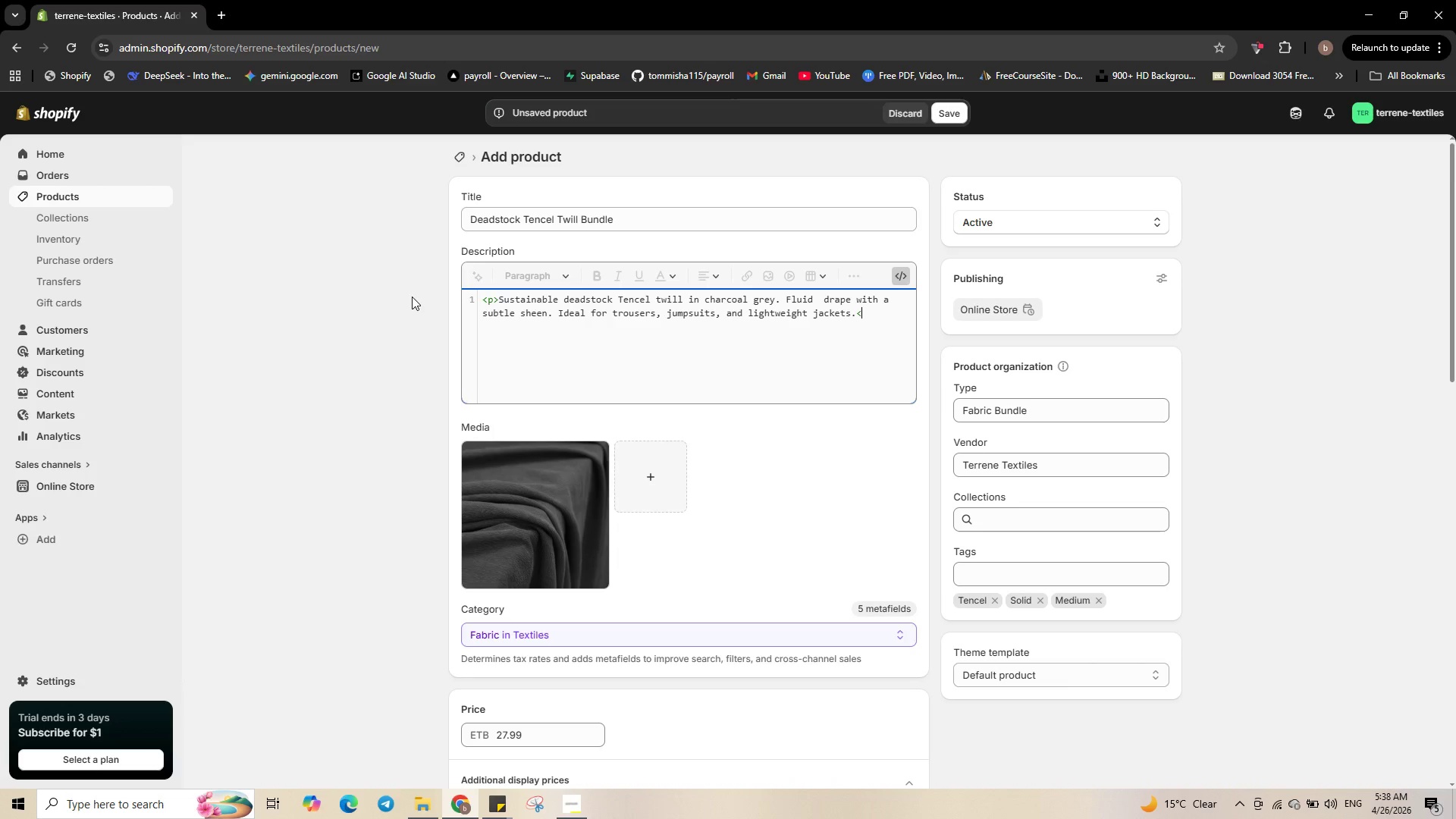 
key(P)
 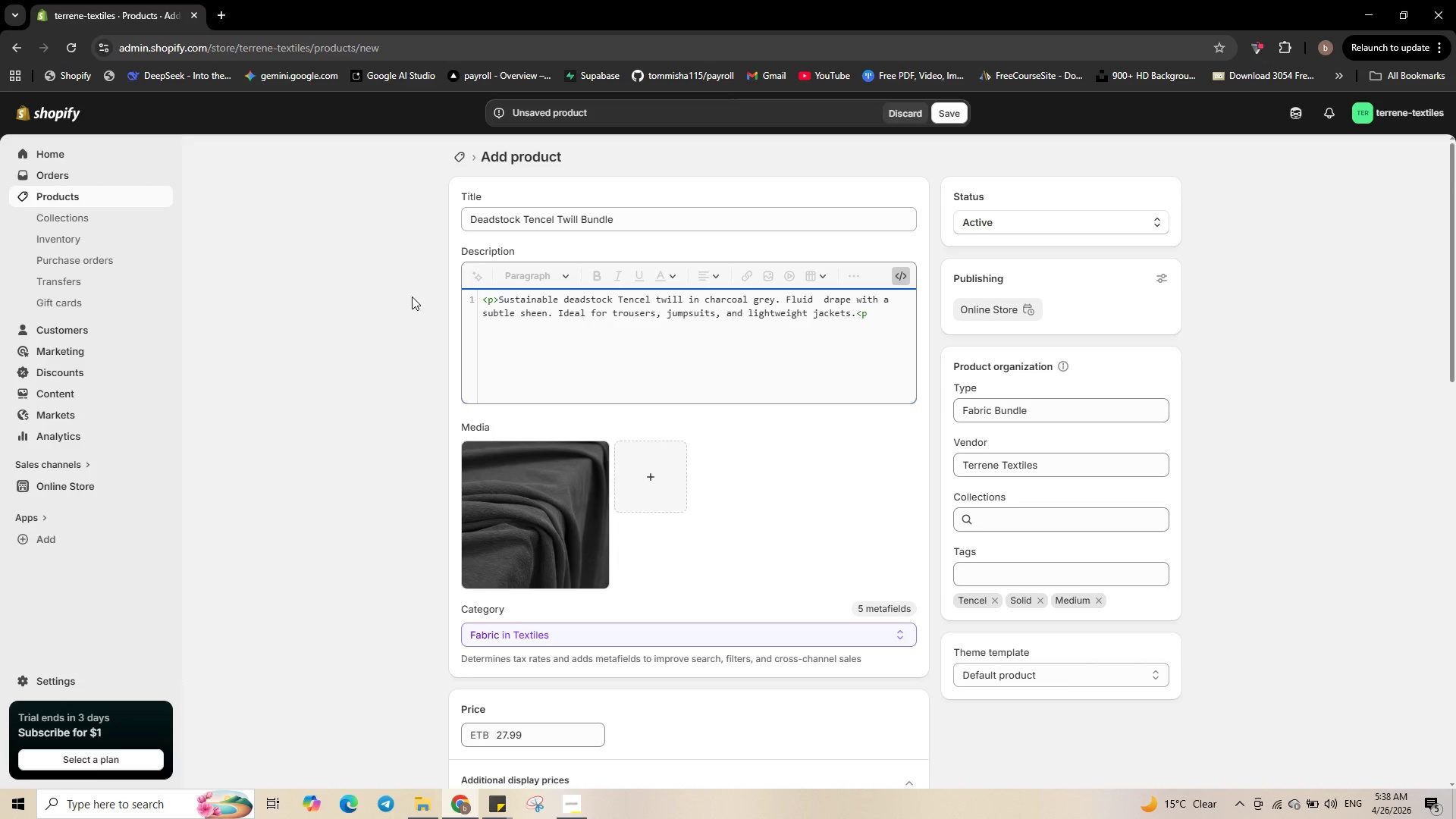 
key(Backspace)
 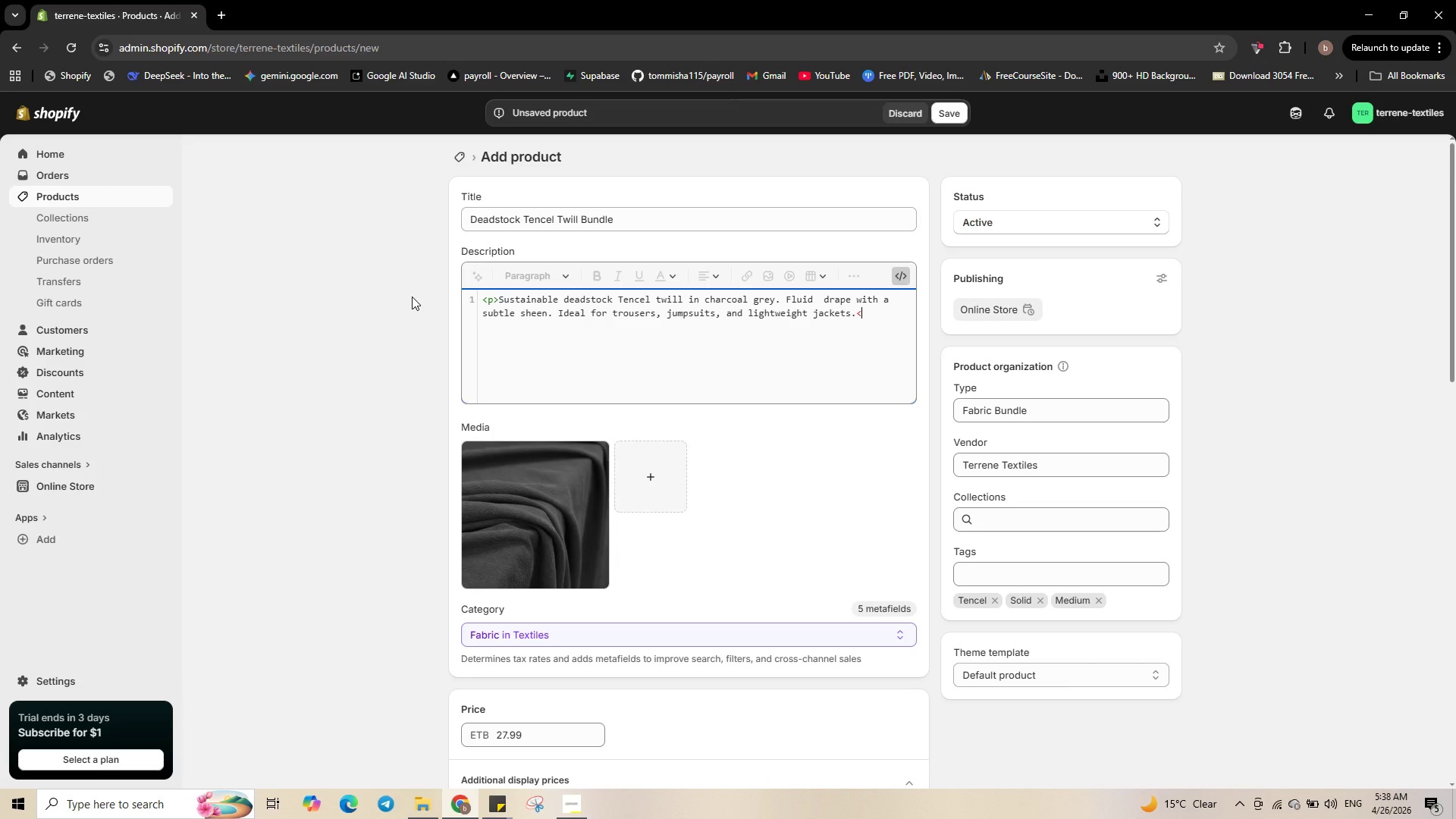 
key(Slash)
 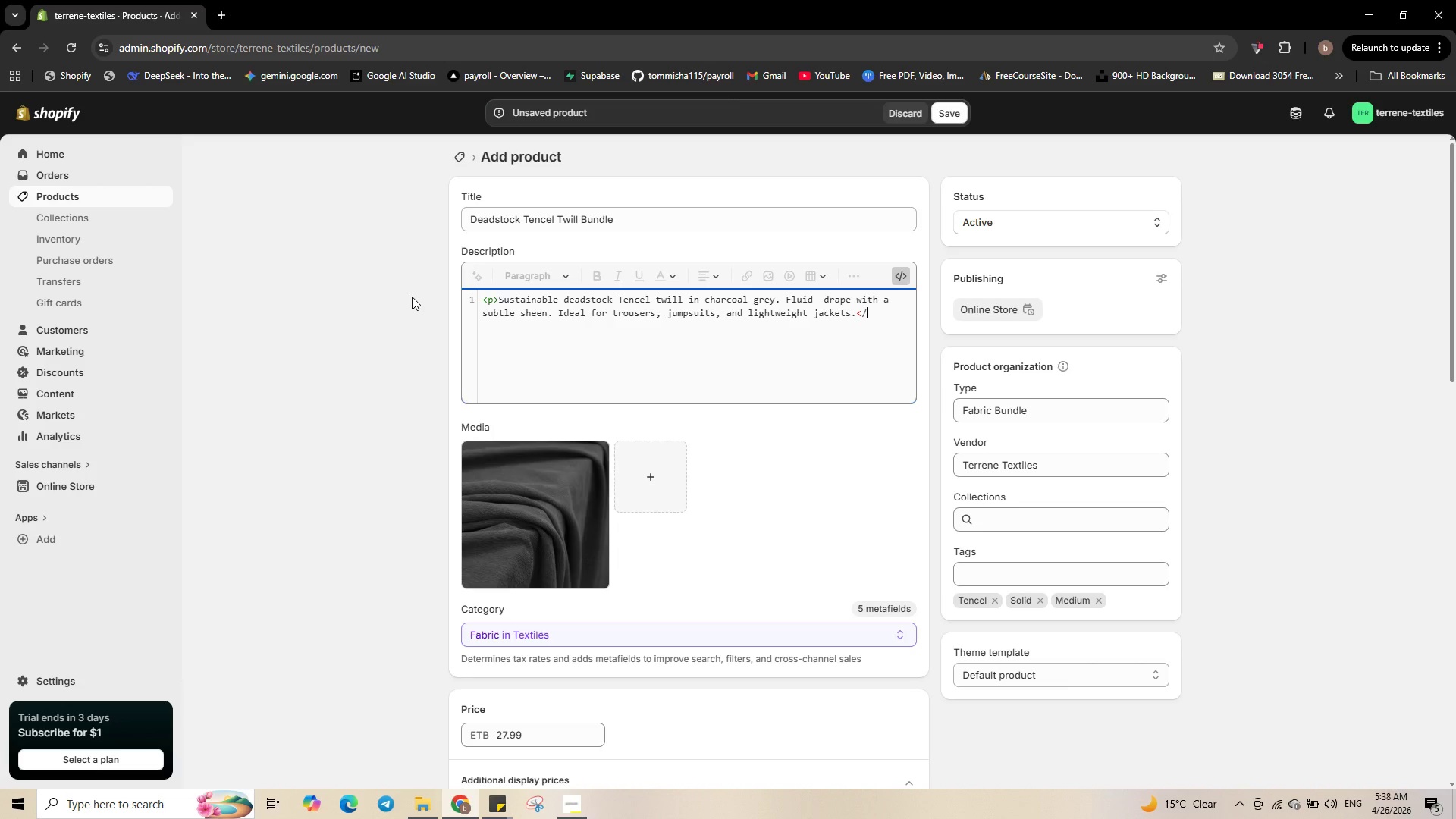 
key(P)
 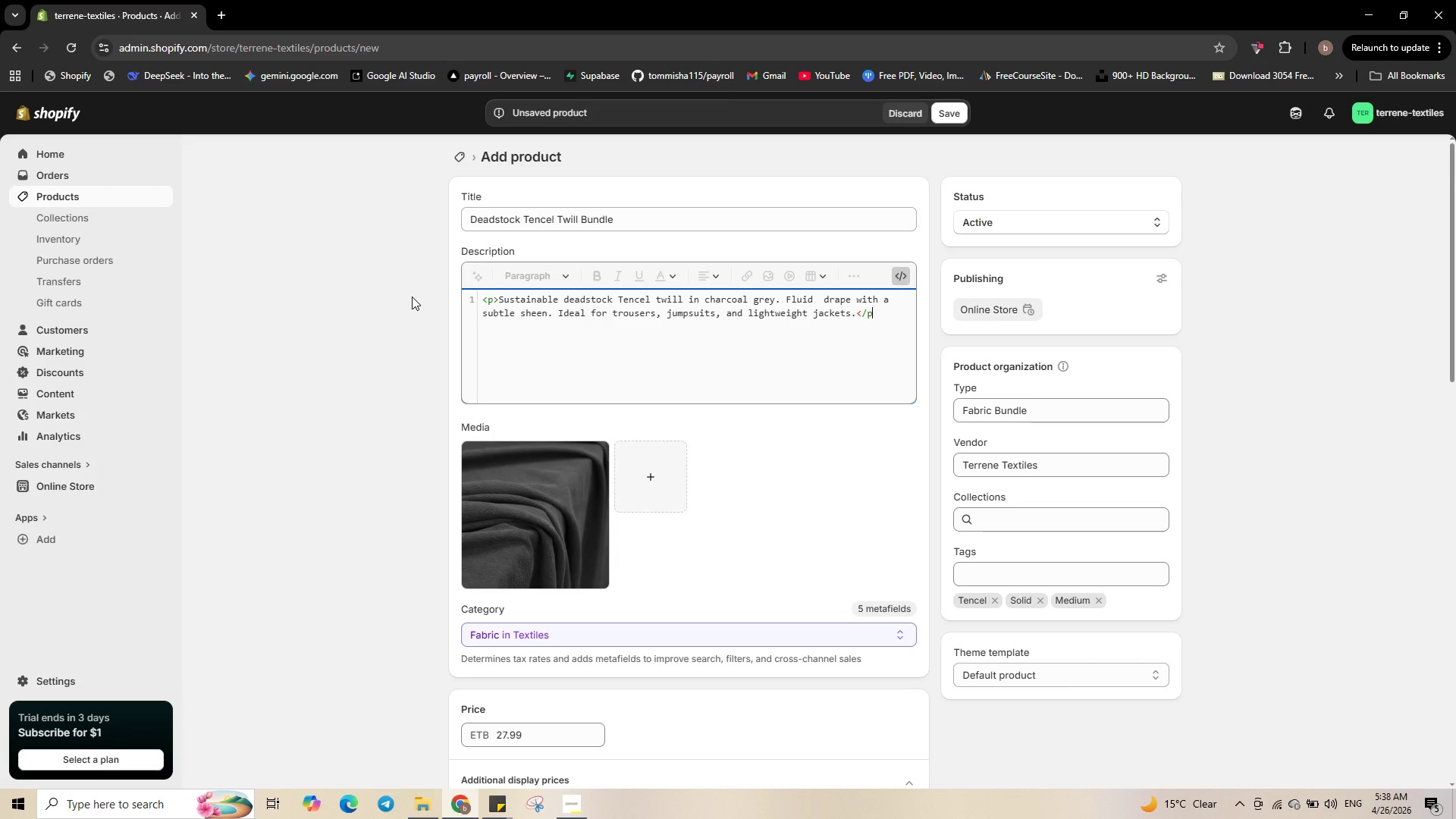 
key(Shift+Period)
 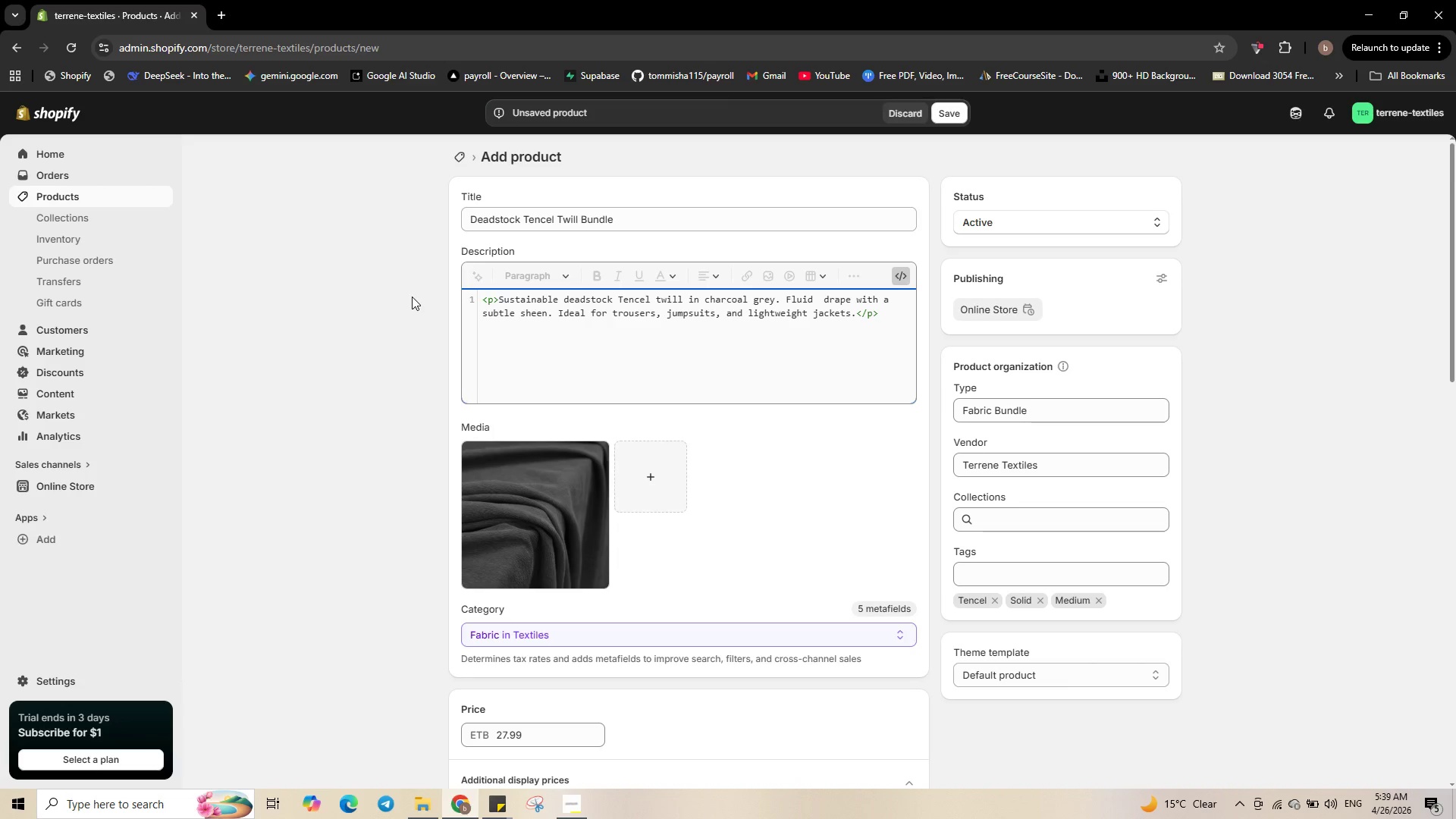 
key(Enter)
 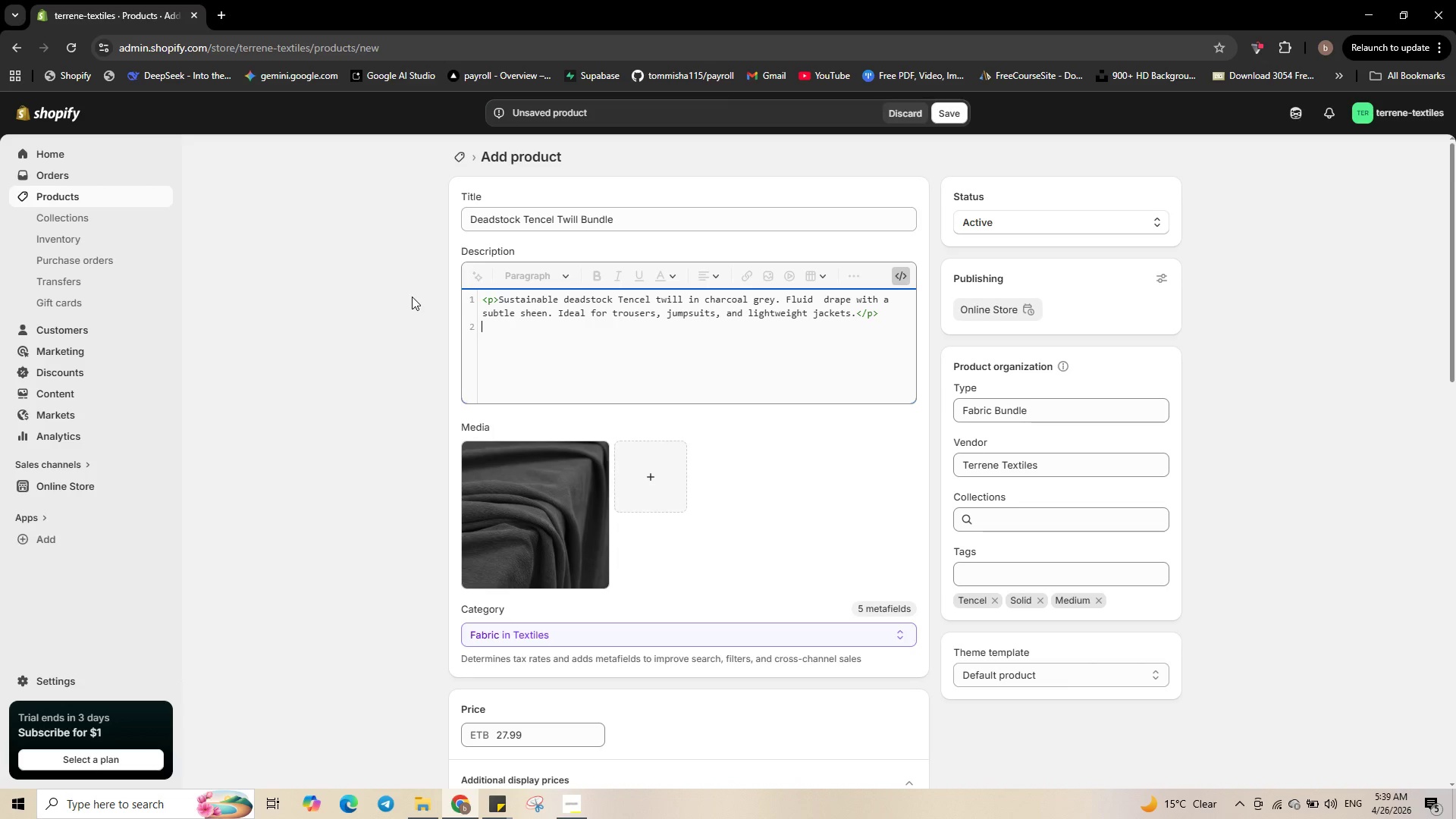 
key(Shift+Comma)
 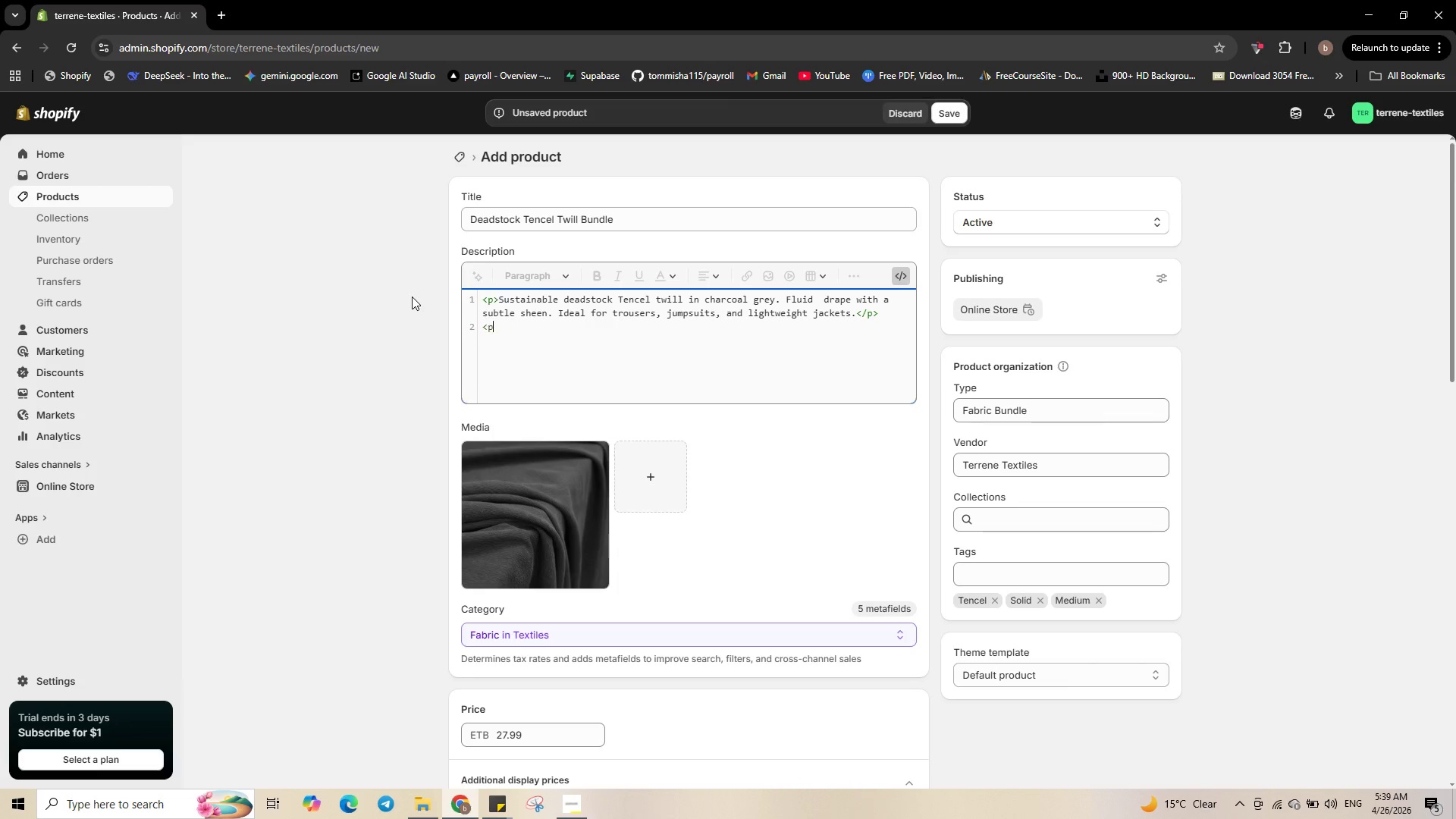 
key(P)
 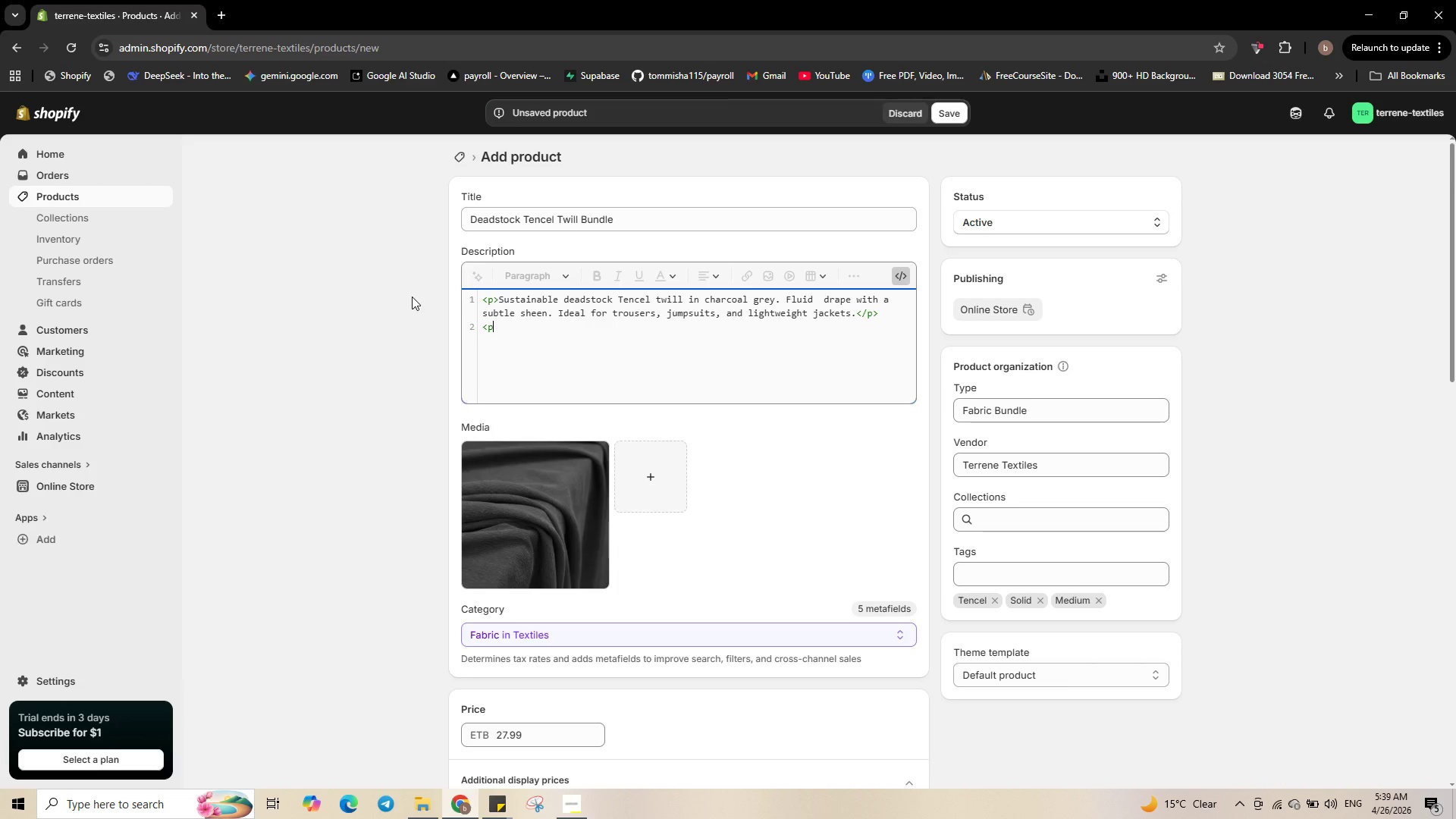 
key(Shift+Period)
 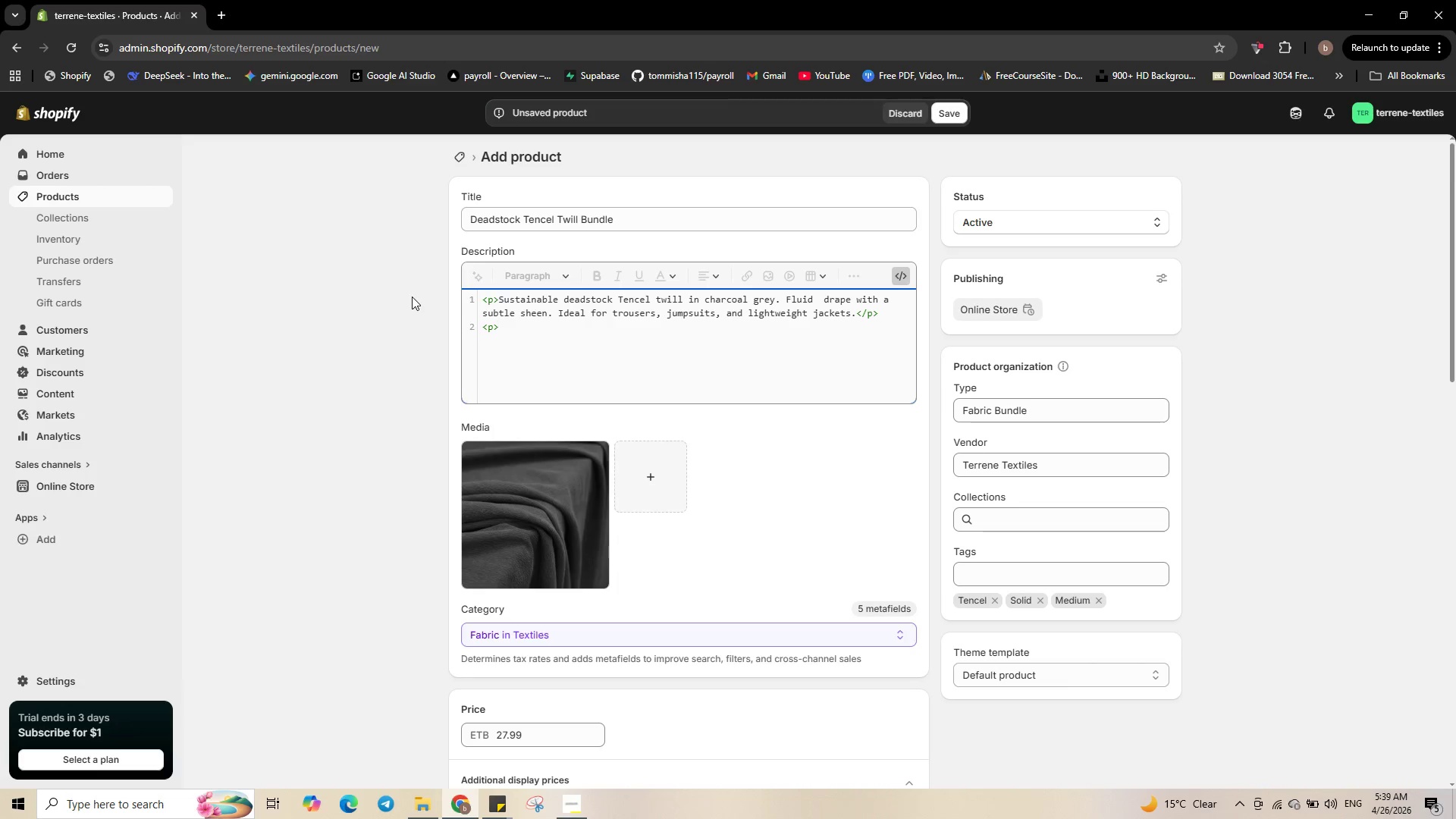 
key(Control+V)
 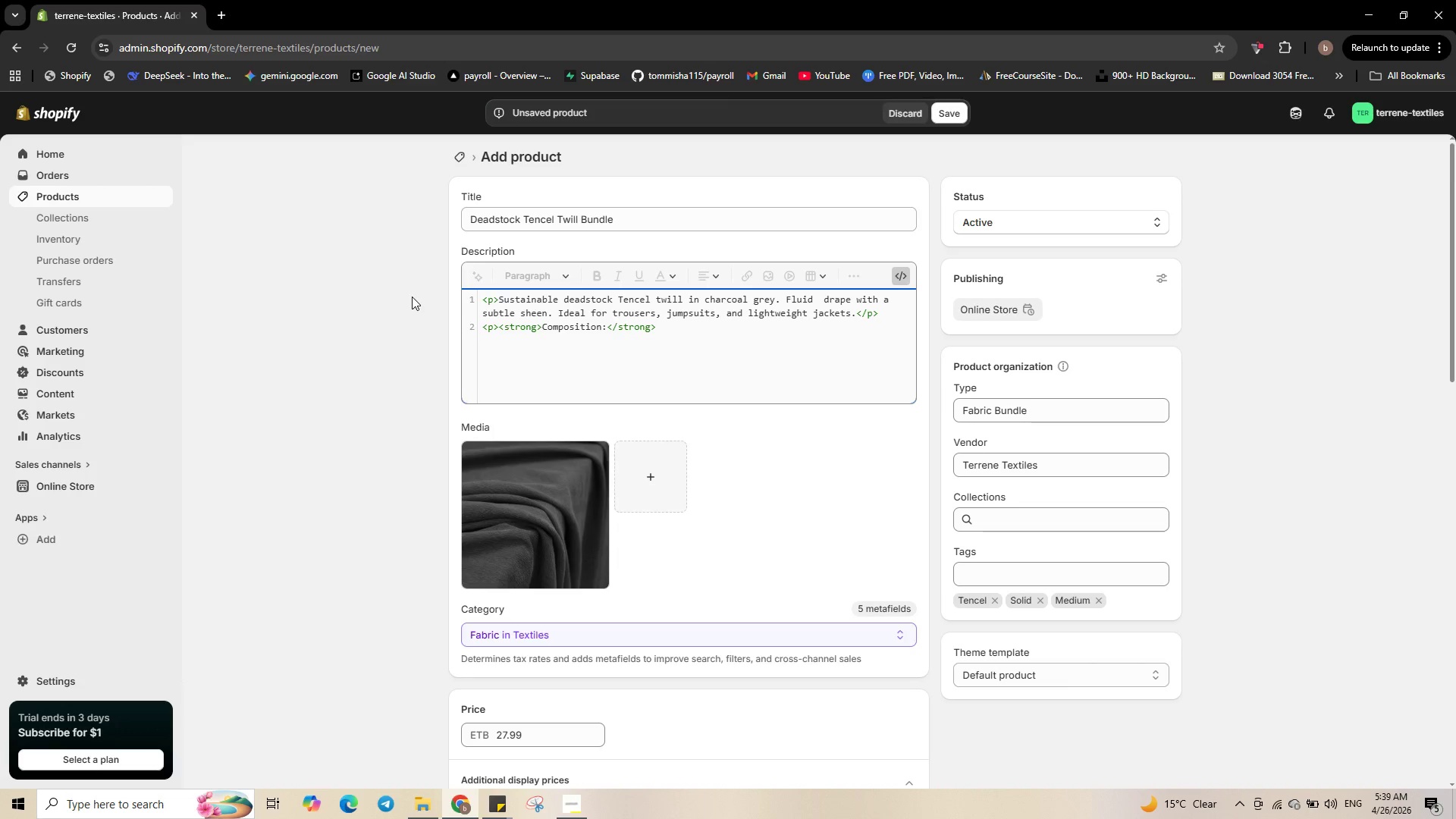 
wait(5.59)
 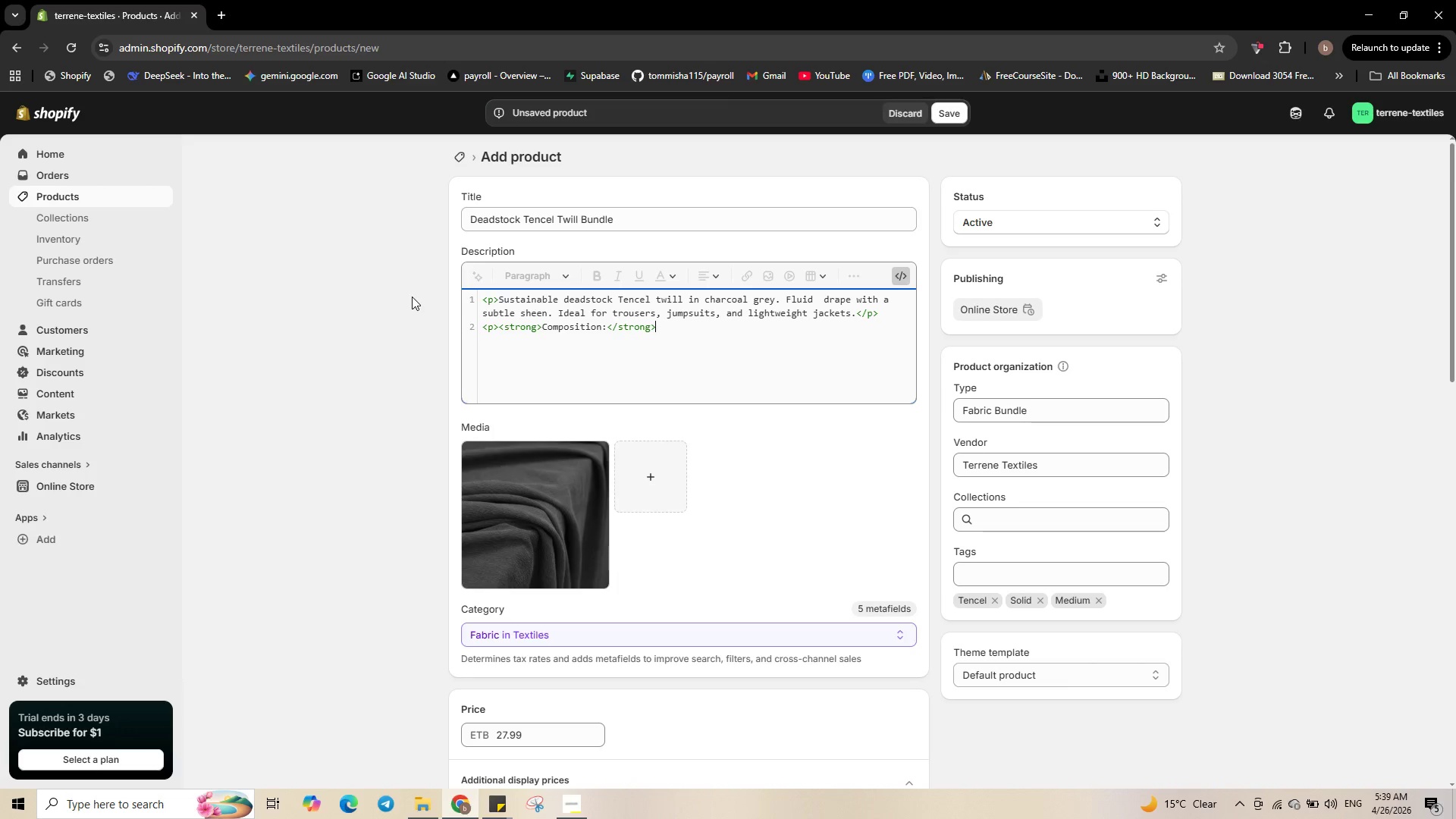 
key(Numpad1)
 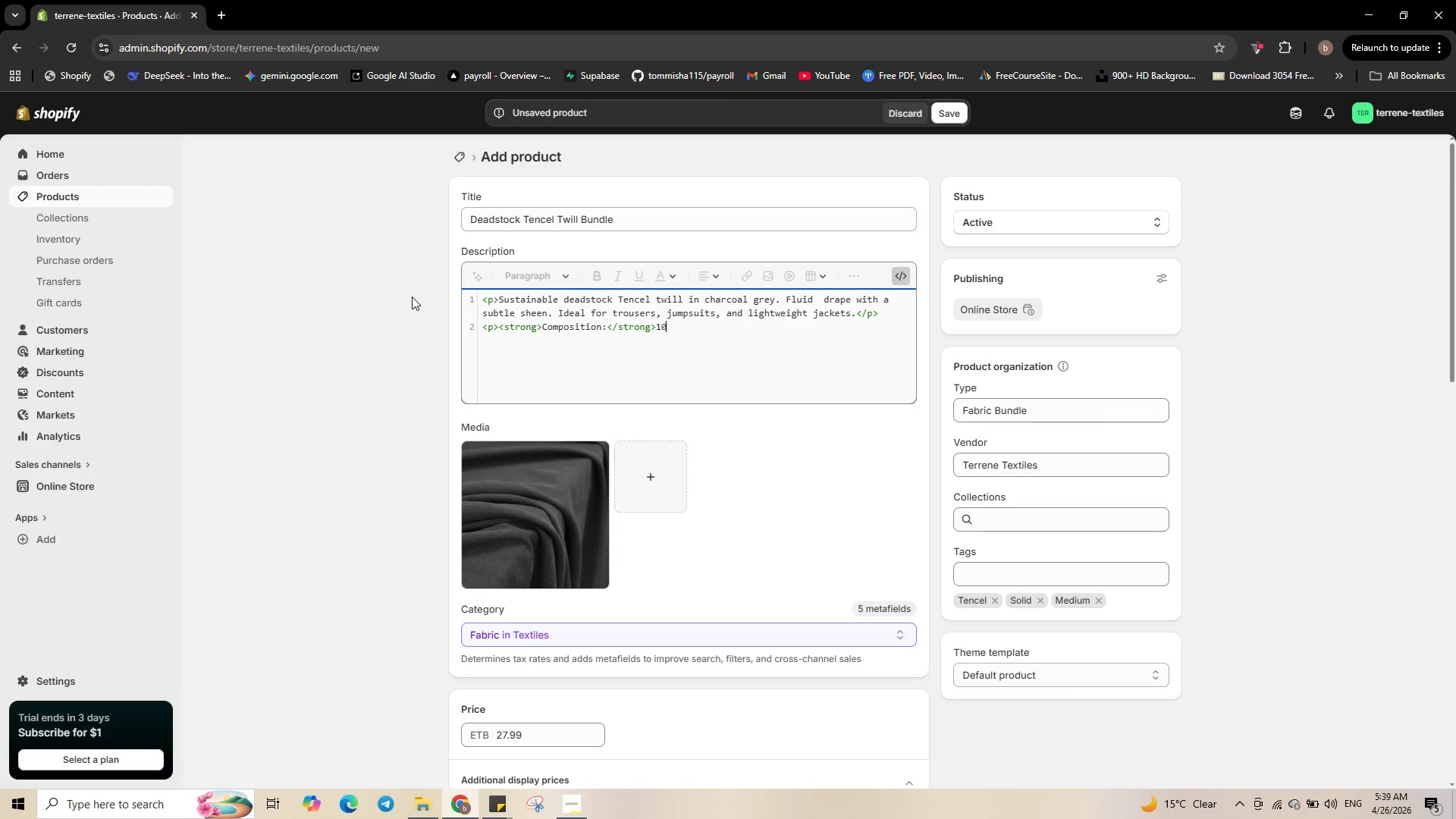 
key(Numpad0)
 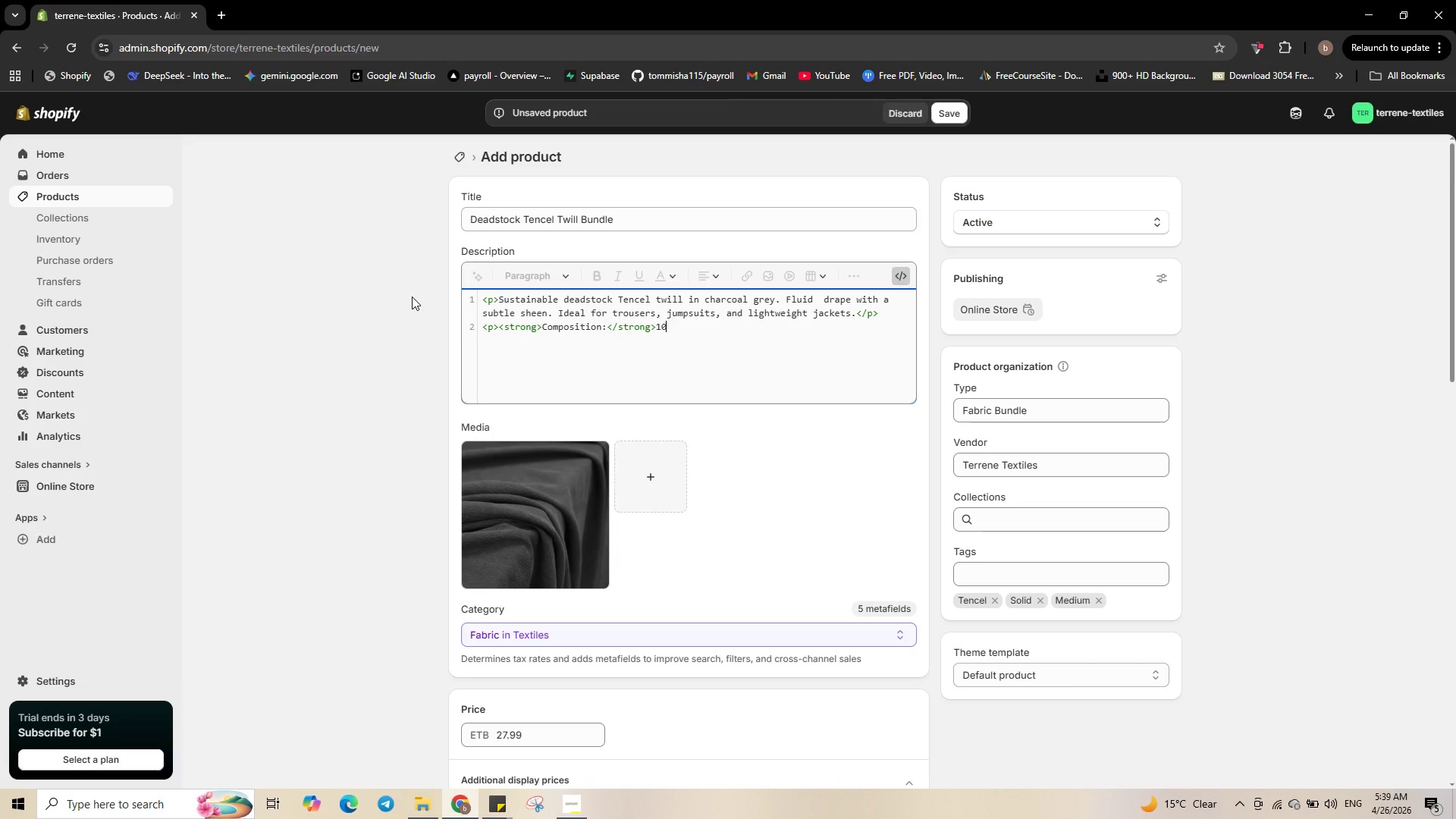 
key(Numpad0)
 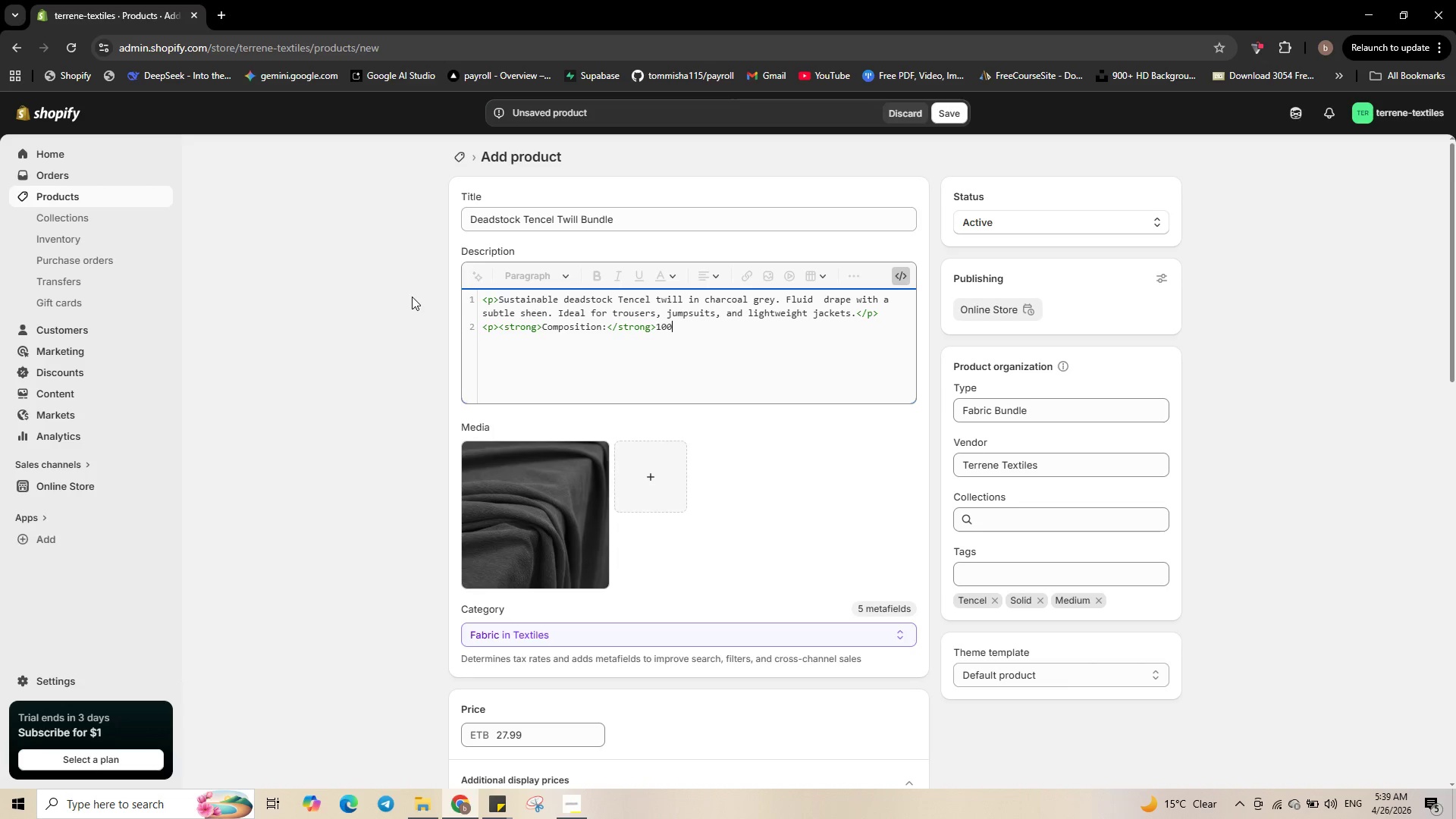 
key(Shift+5)
 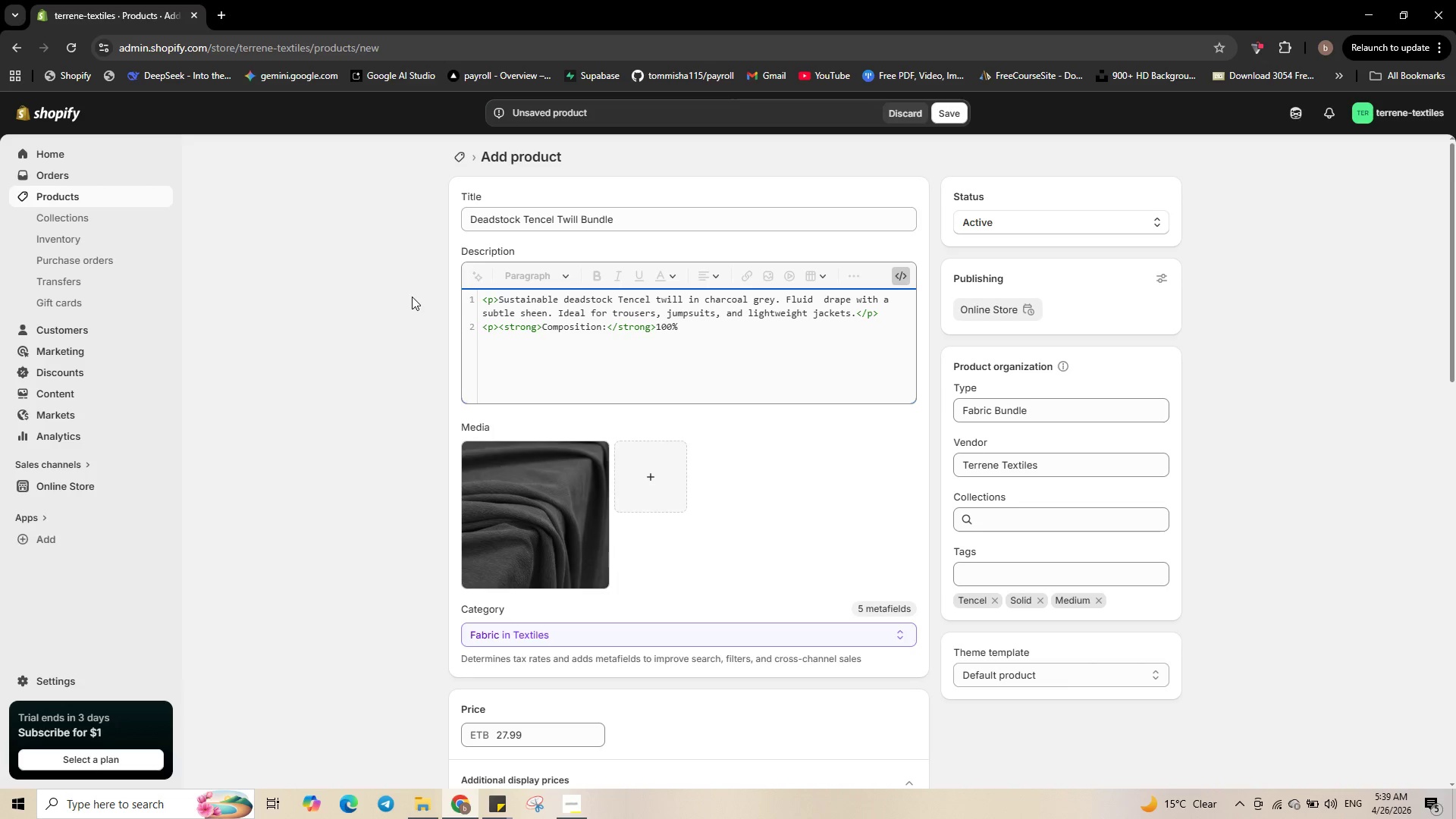 
hold_key(key=ShiftLeft, duration=0.77)
 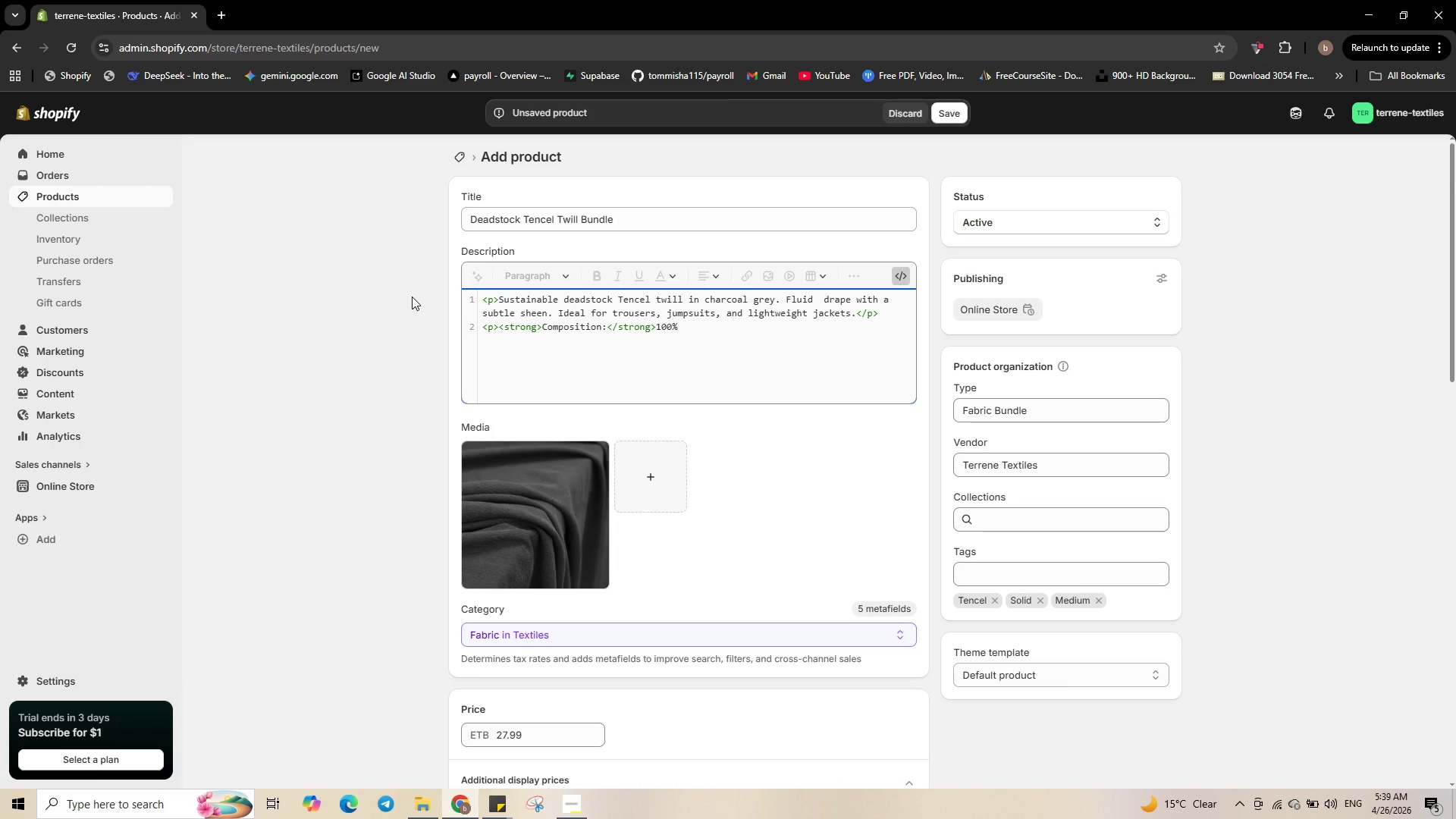 
type( Tencil )
 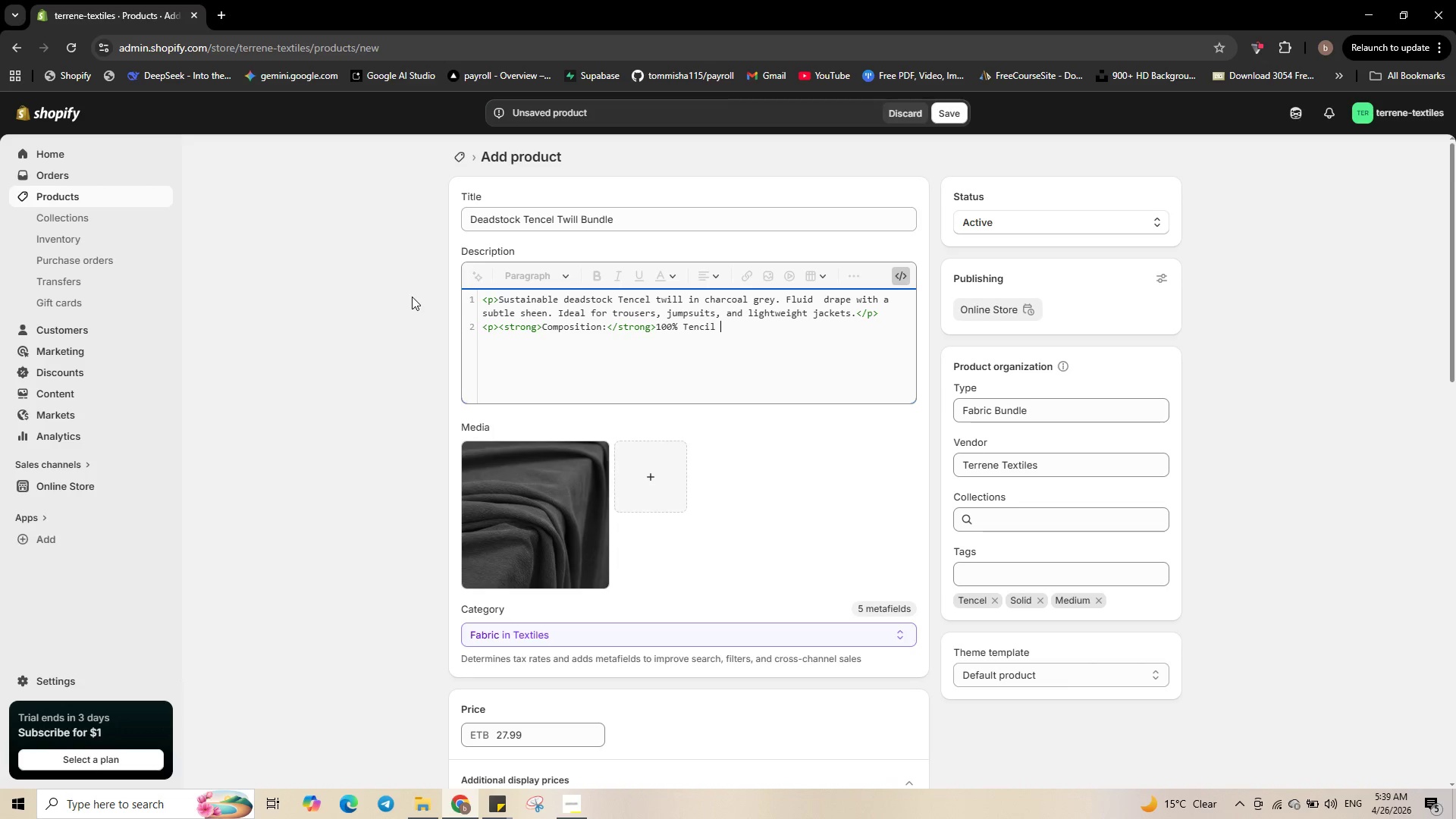 
key(Backspace)
key(Backspace)
key(Backspace)
type(el )
 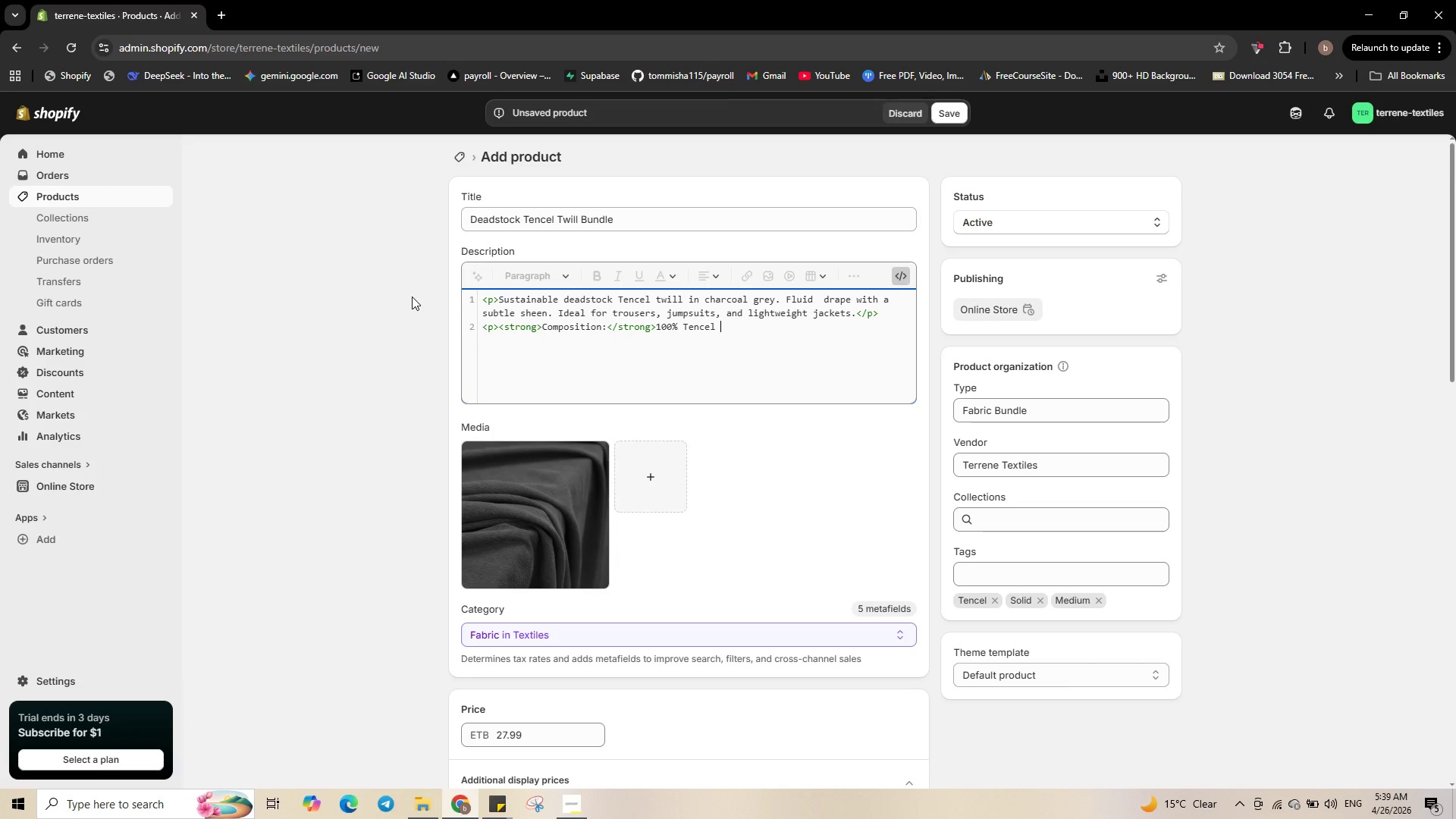 
type(lyocell)
 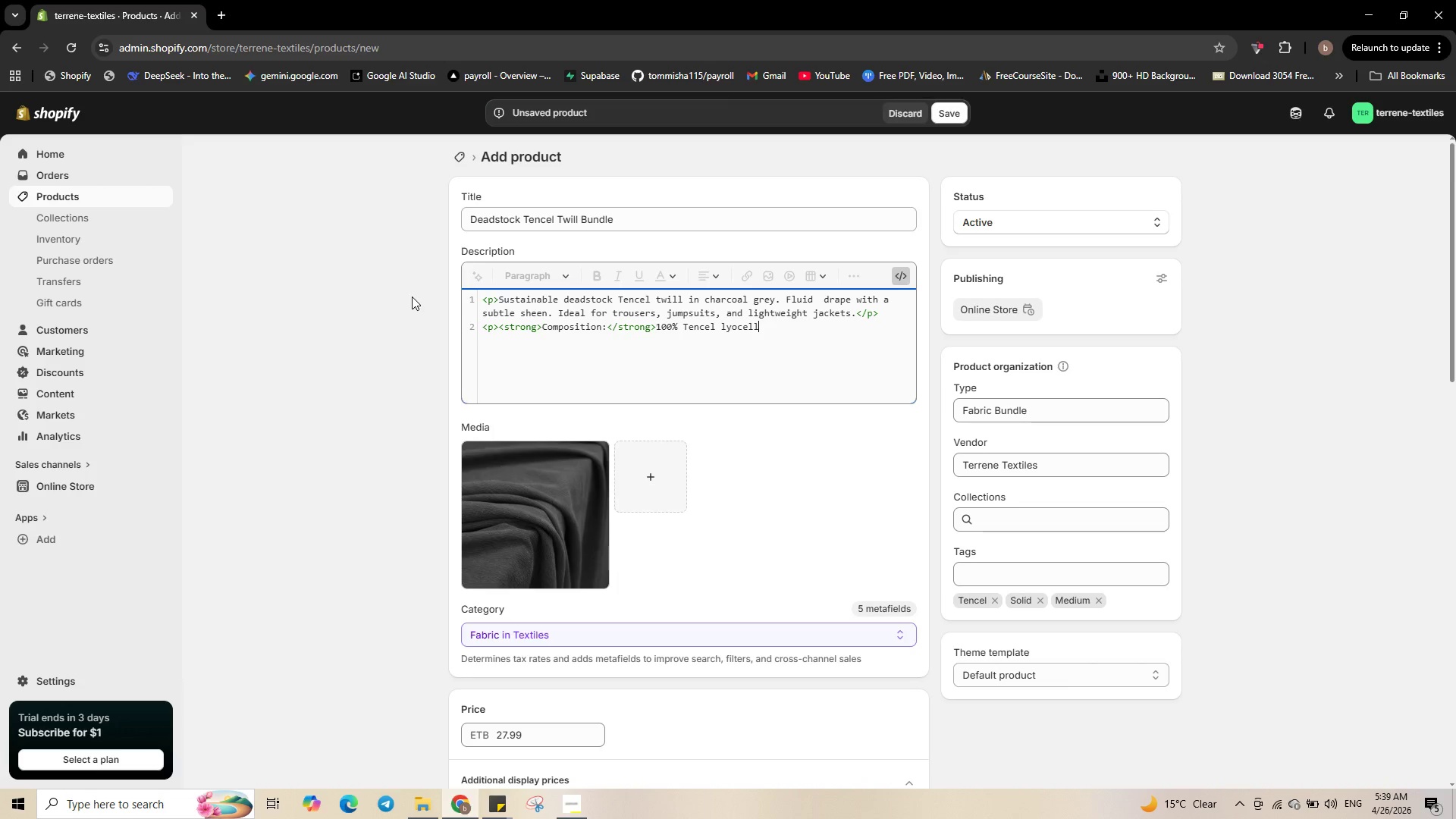 
type(.<br>)
 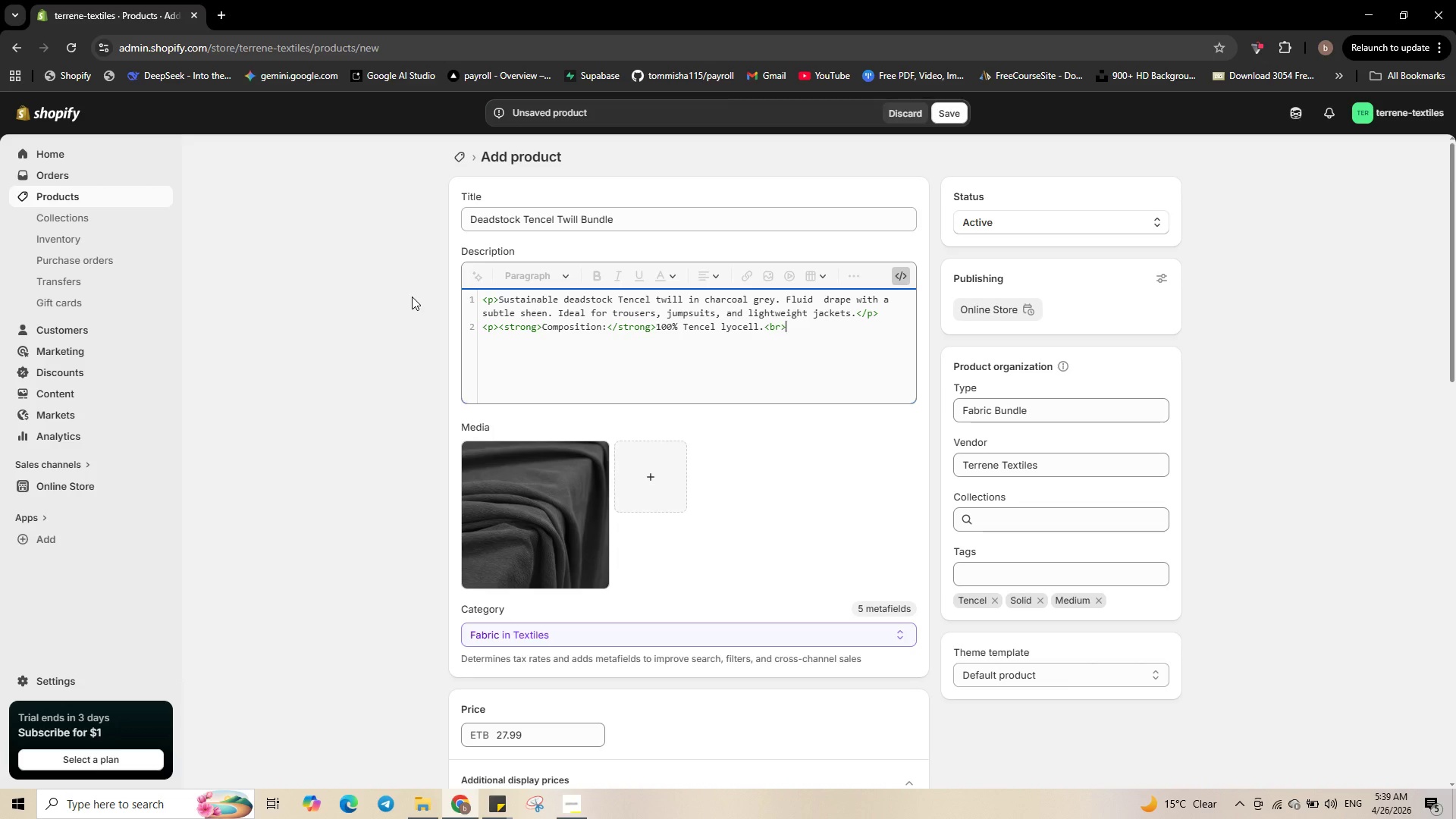 
key(Control+V)
 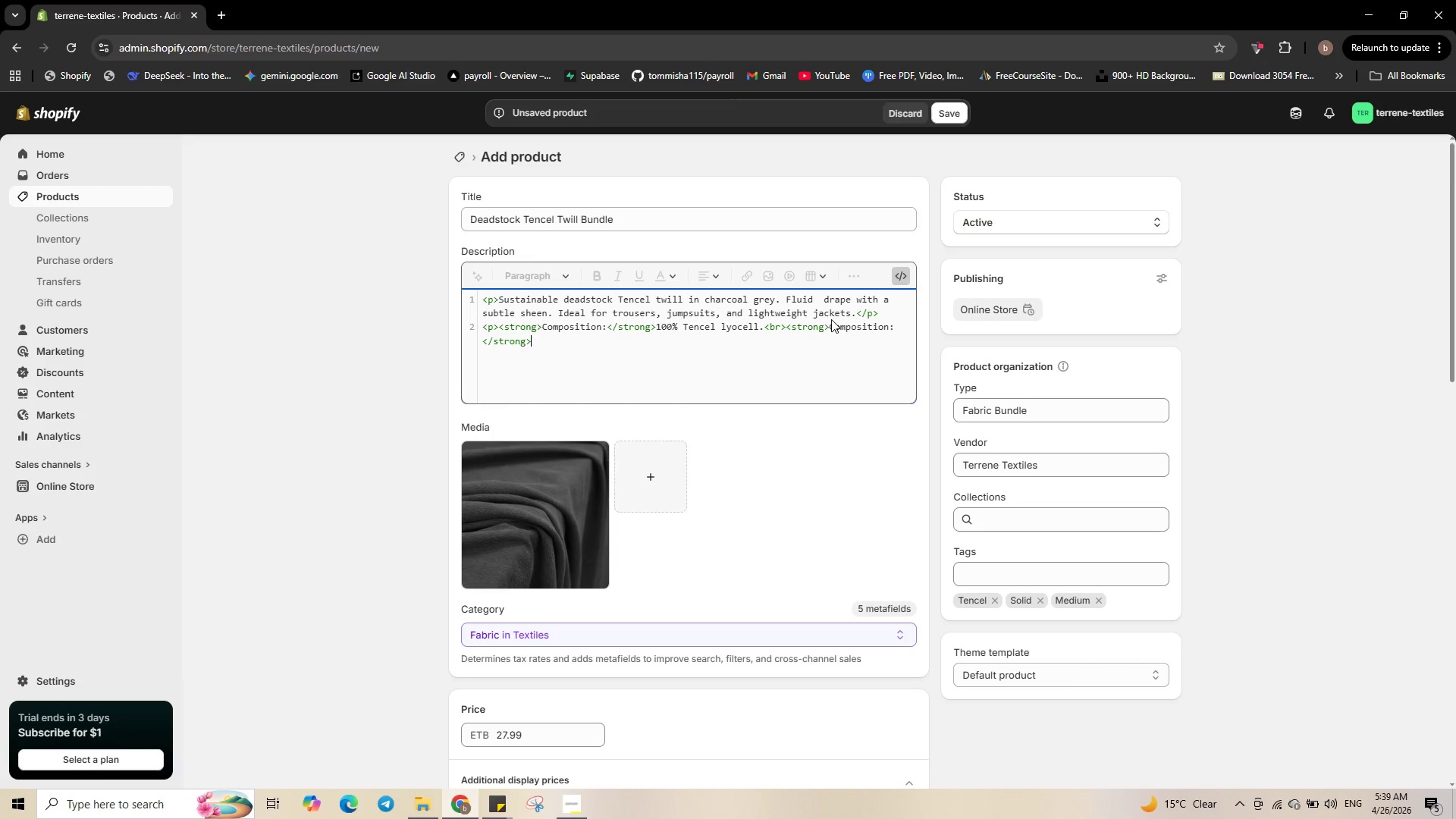 
double_click([850, 323])
 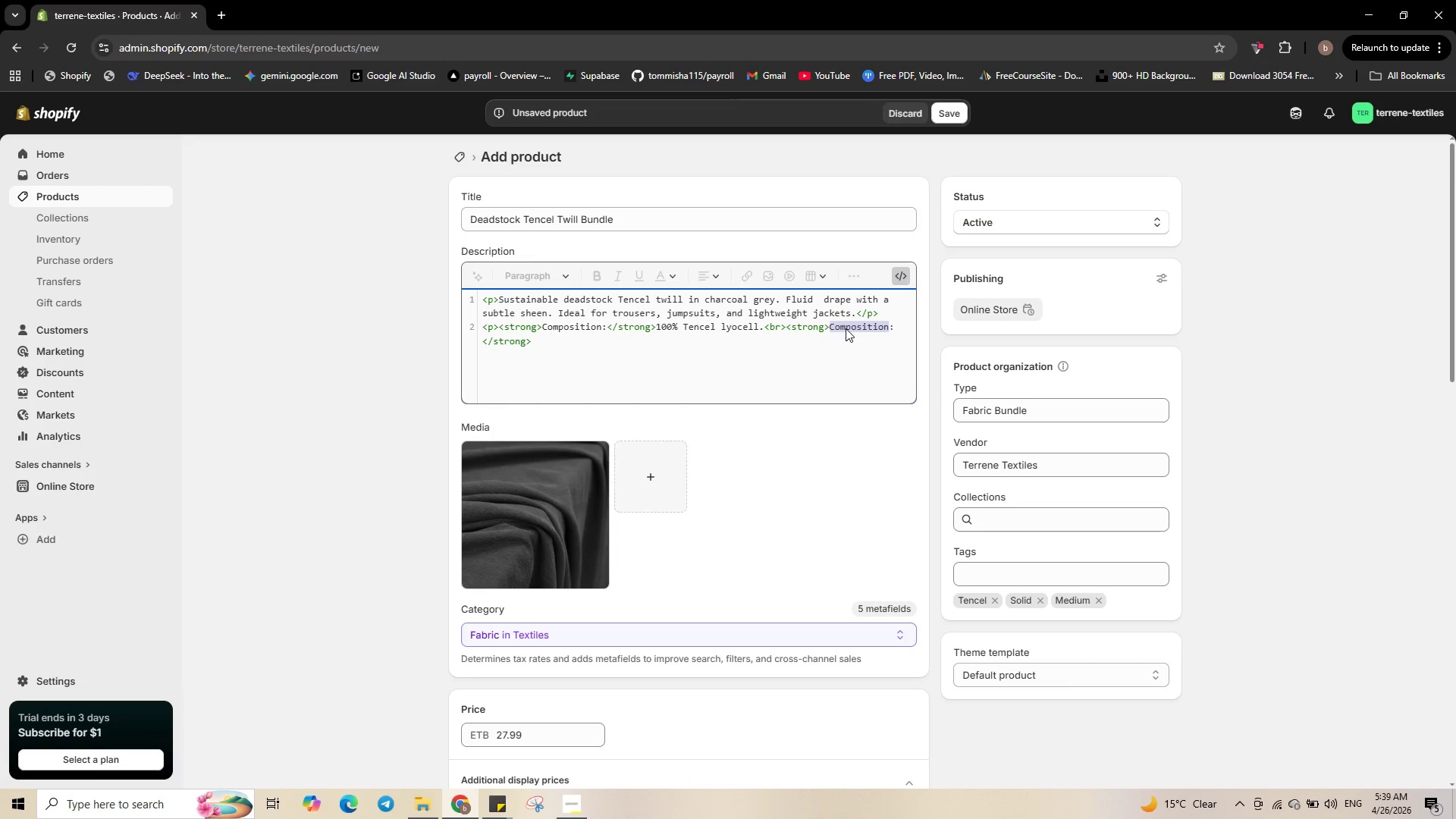 
type(Dimensions)
 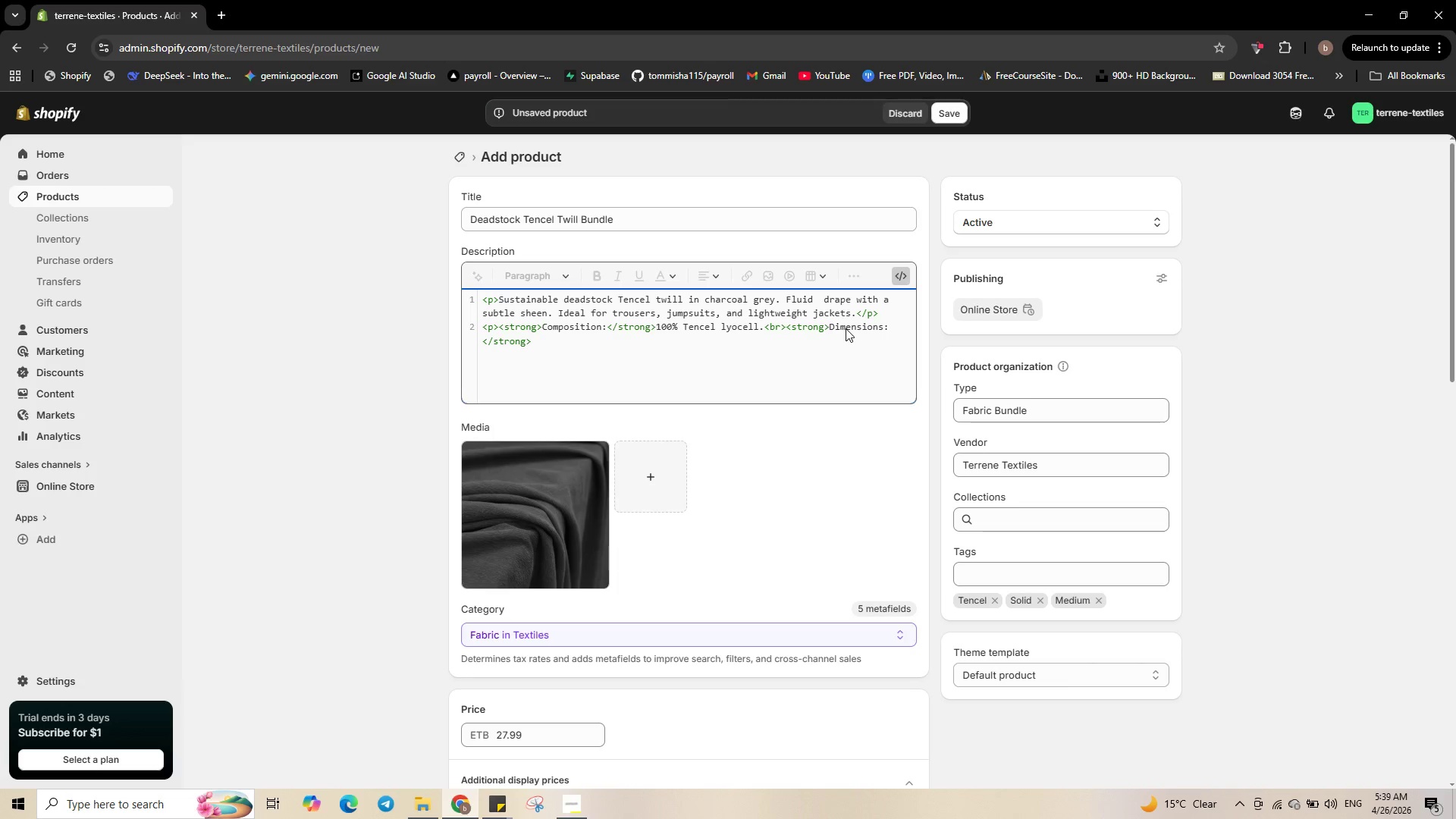 
left_click([747, 349])
 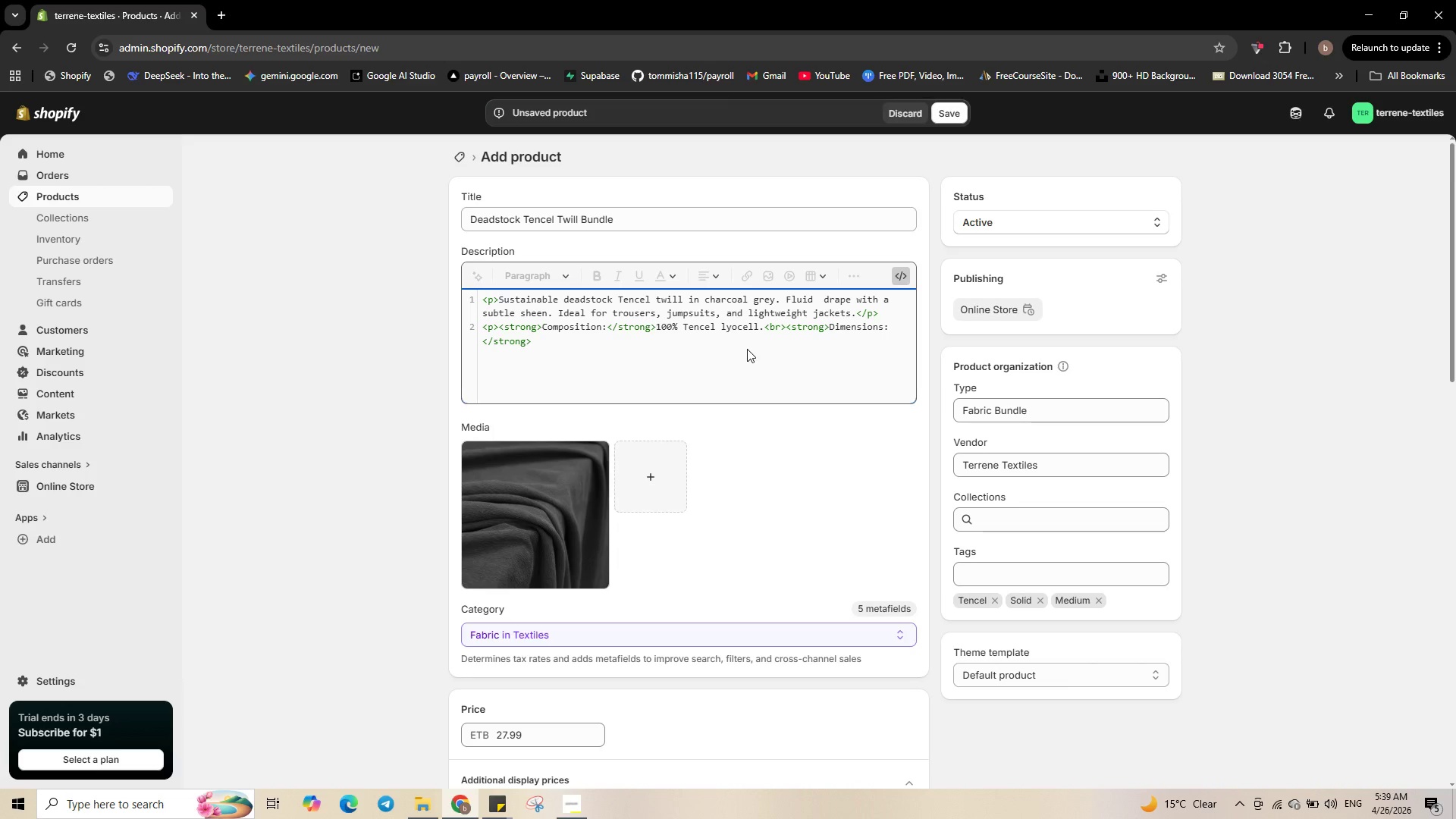 
type( 2.5 yars)
key(Backspace)
type(ds(90" x 54")
 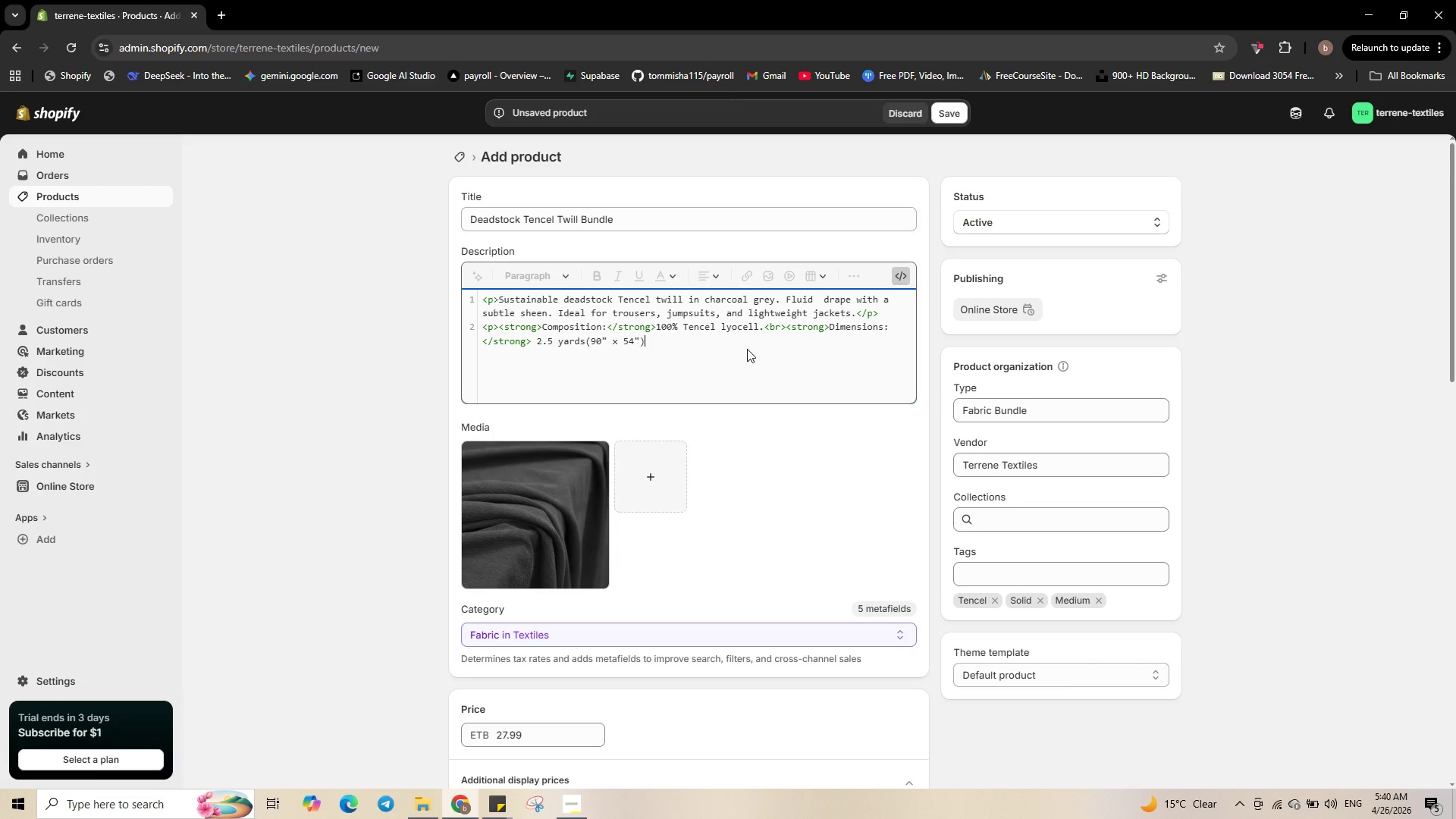 
 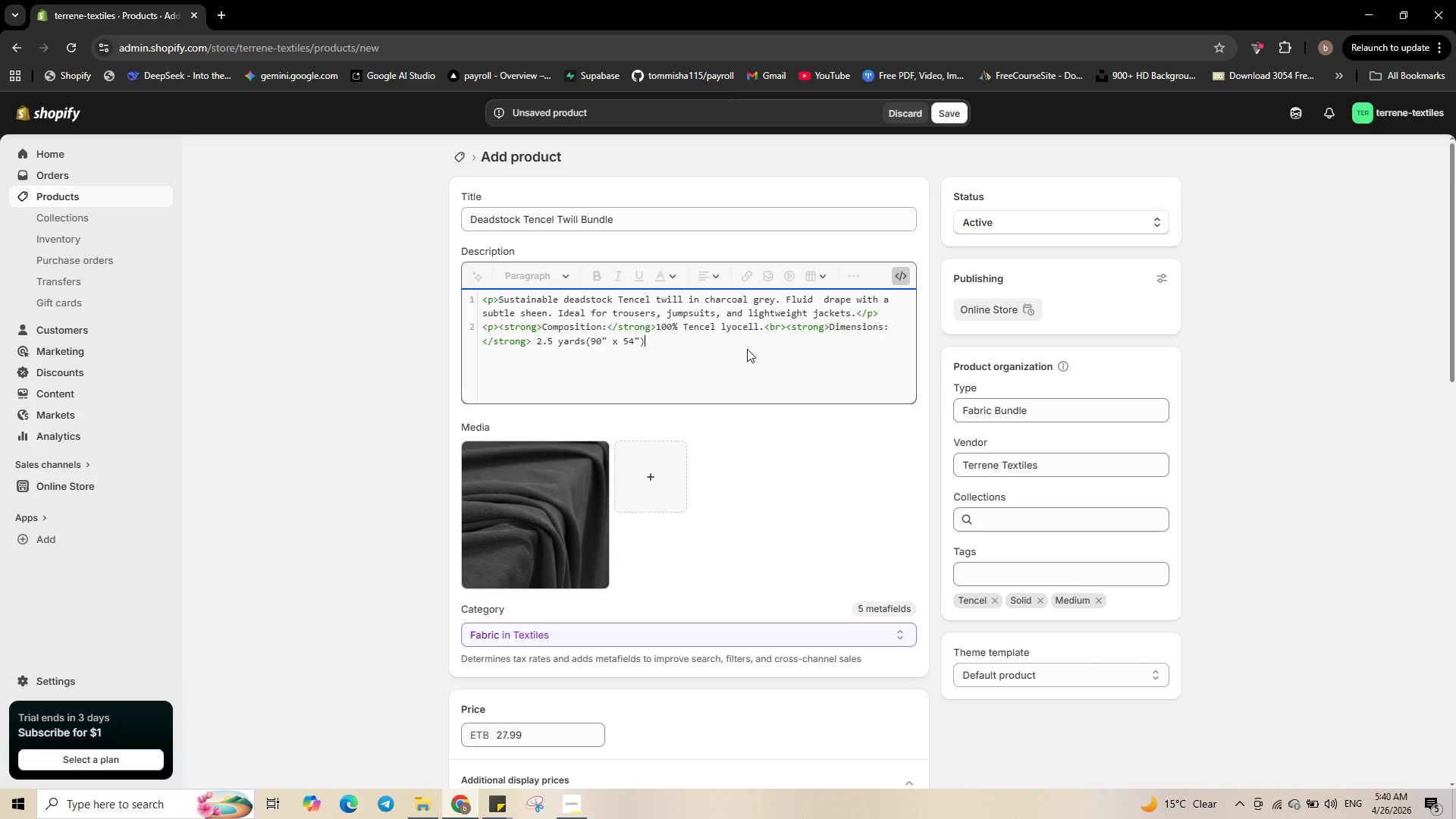 
key(ArrowRight)
 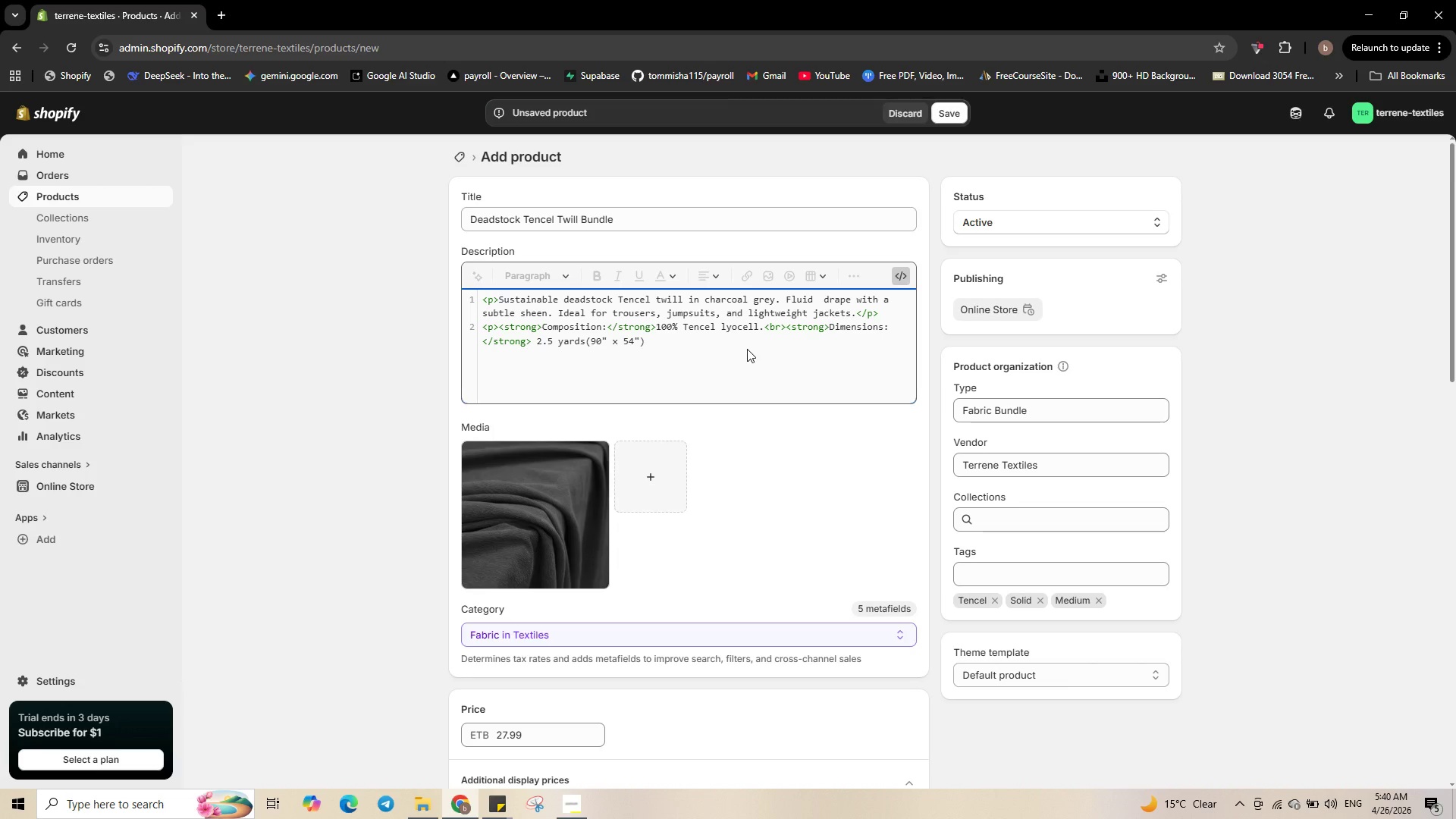 
type( wide.<br>)
 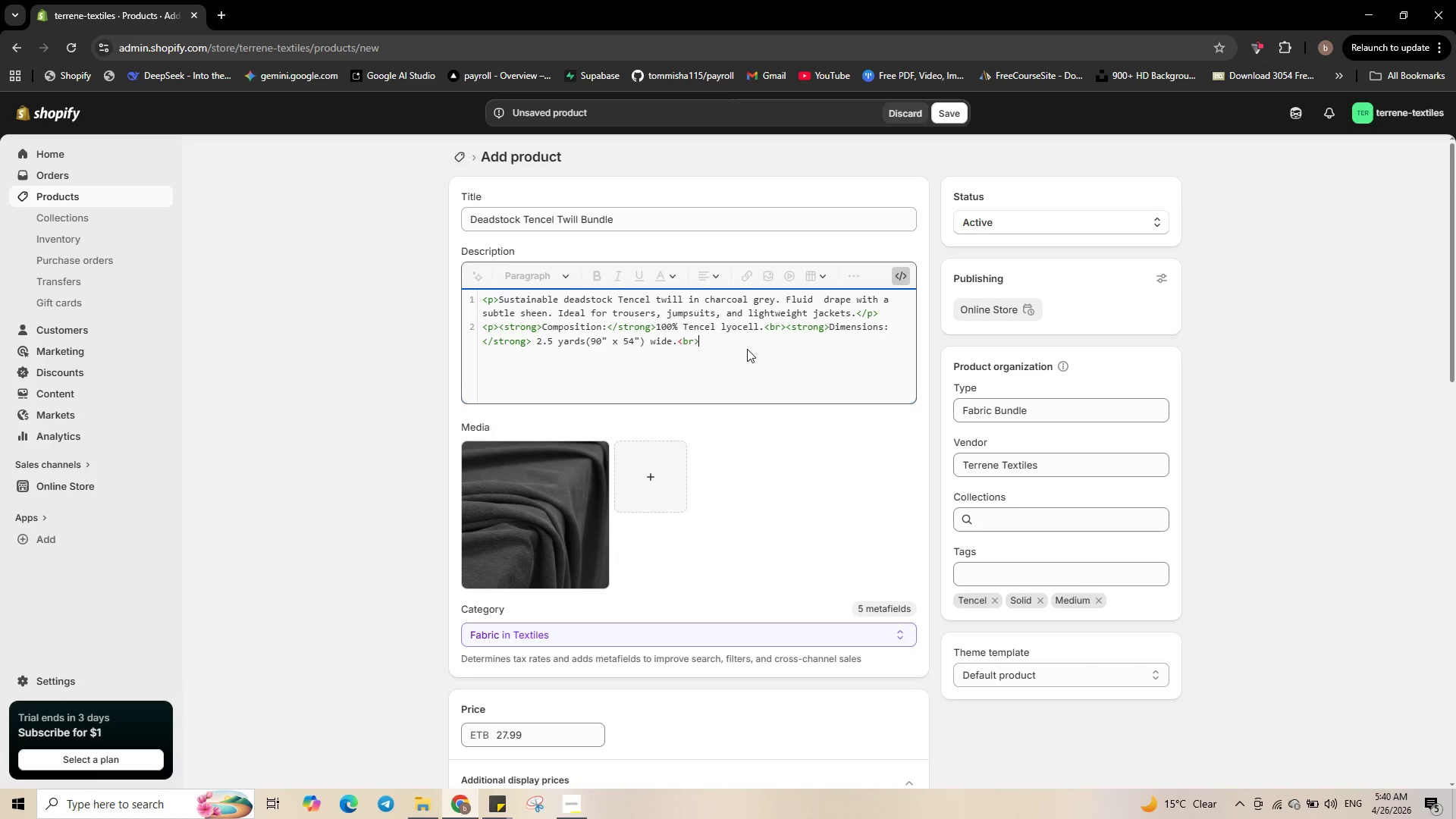 
key(Control+V)
 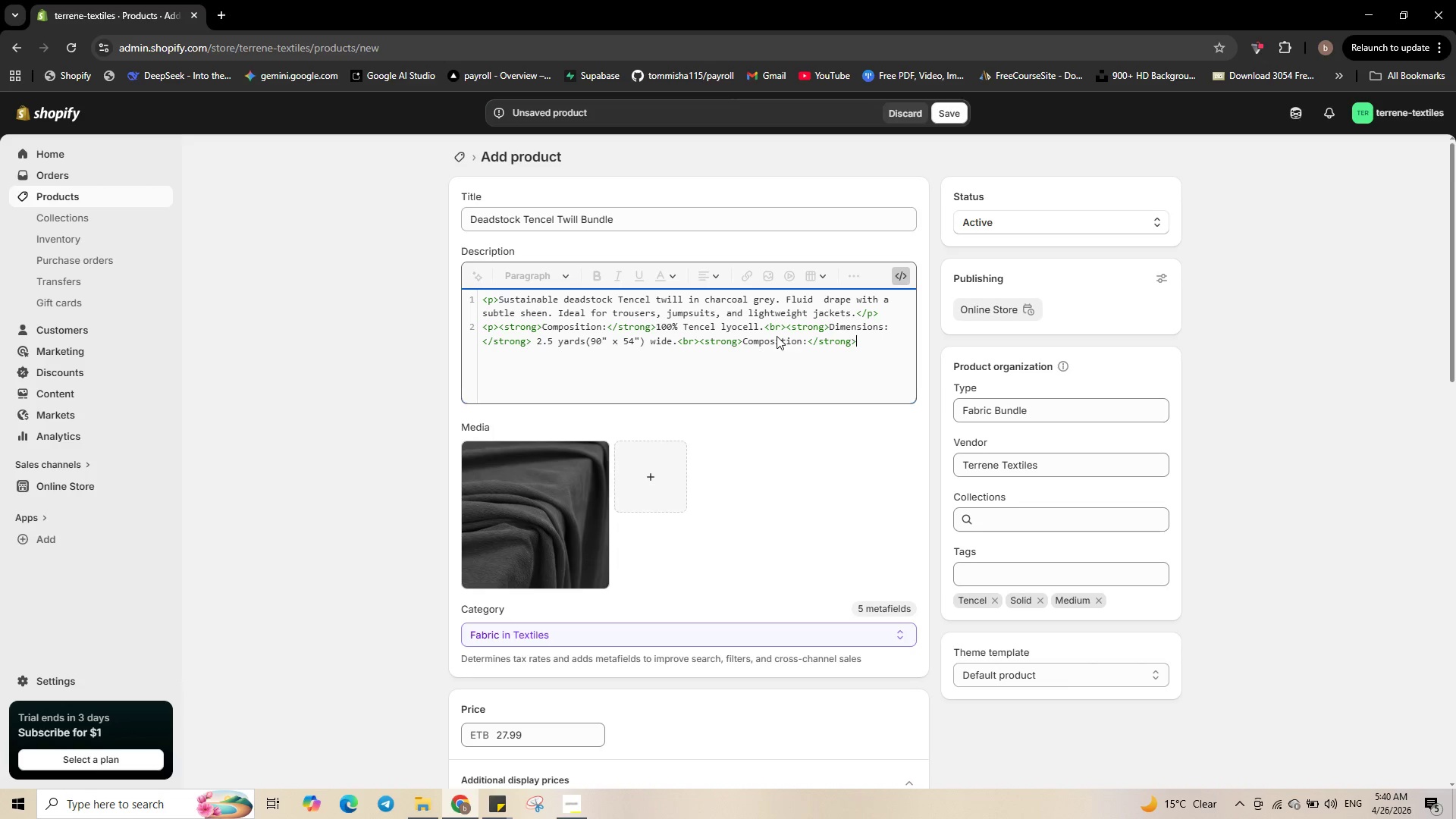 
double_click([777, 336])
 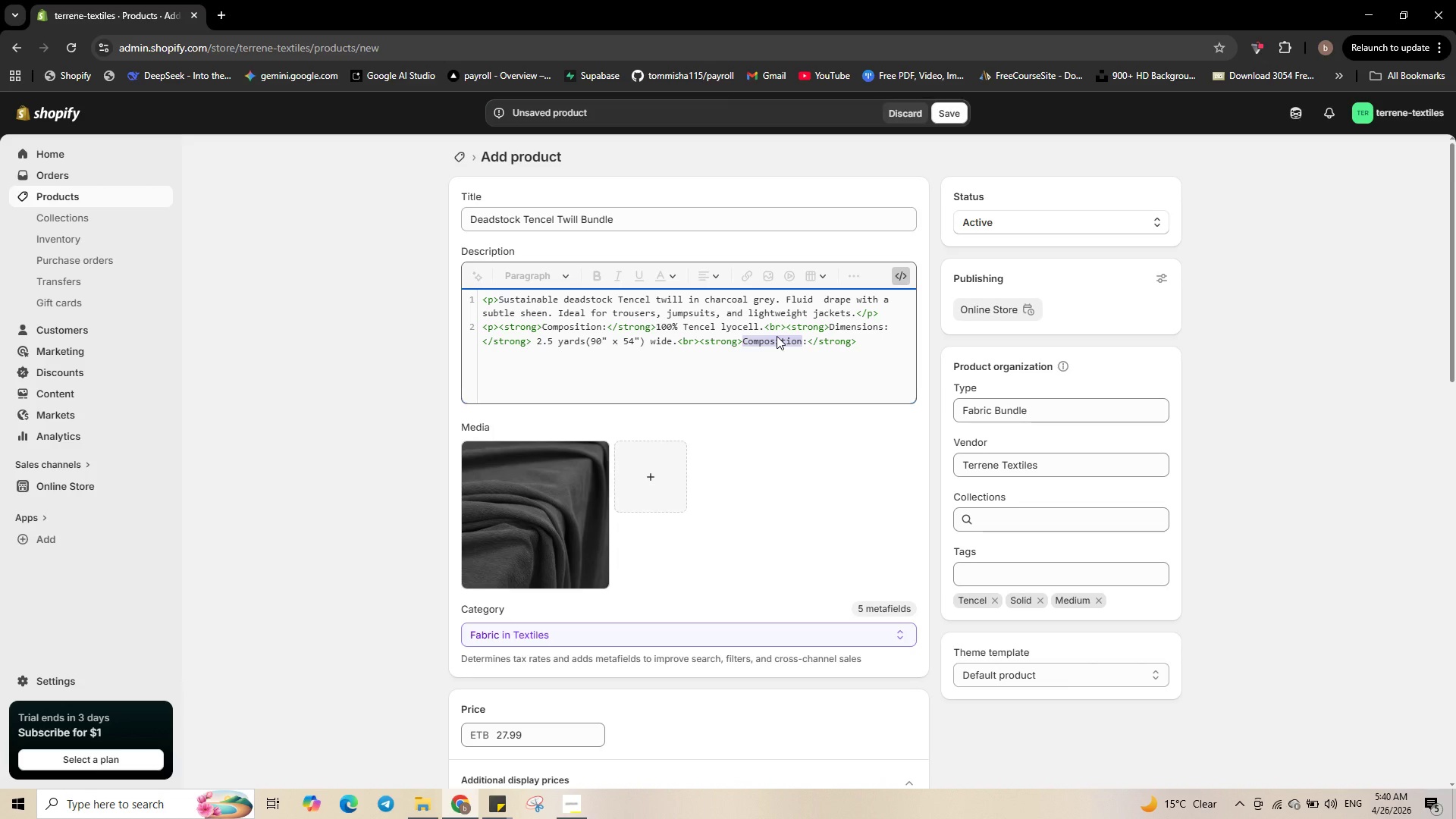 
type(Weight)
 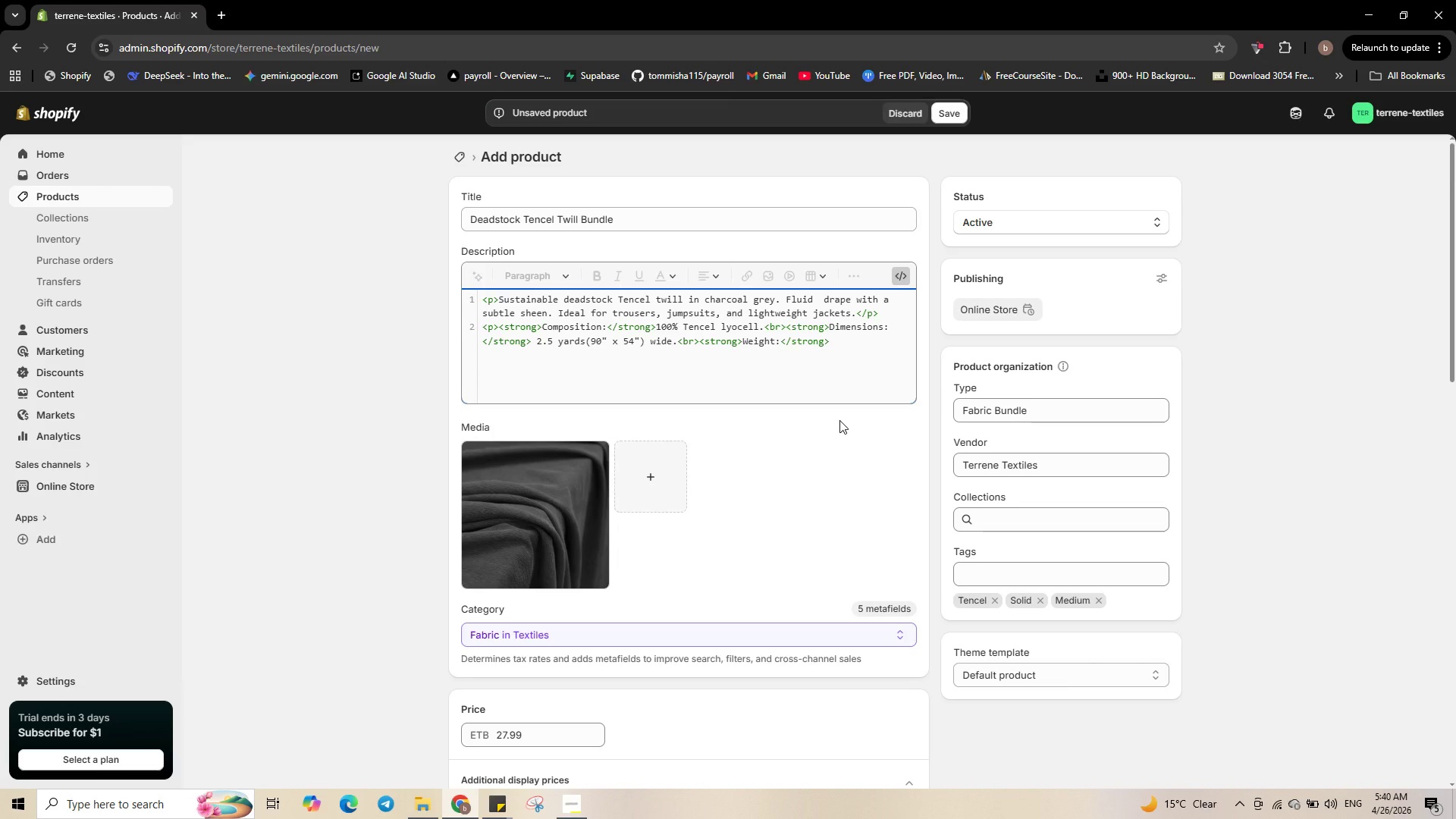 
wait(15.14)
 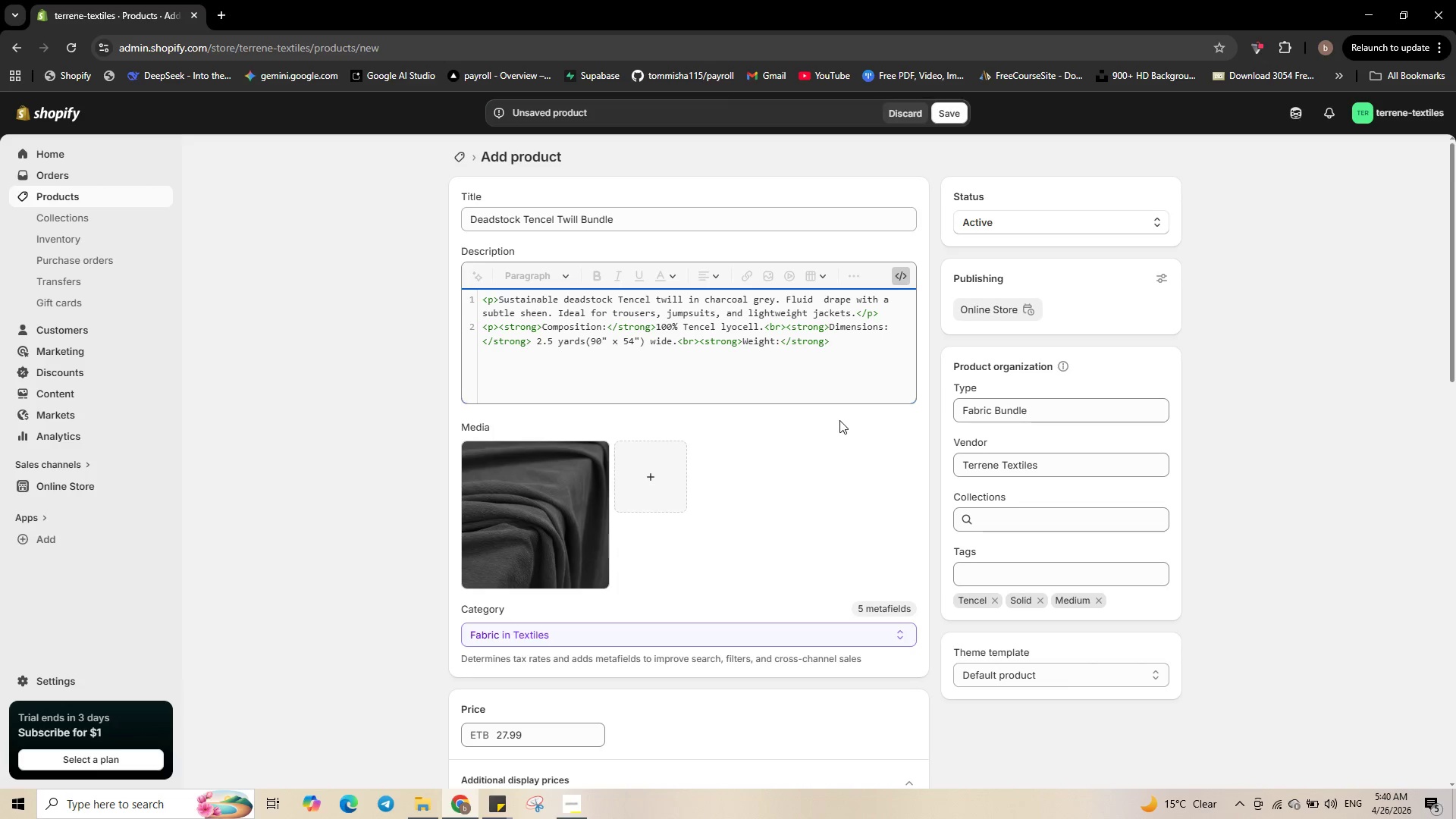 
type(Medi)
 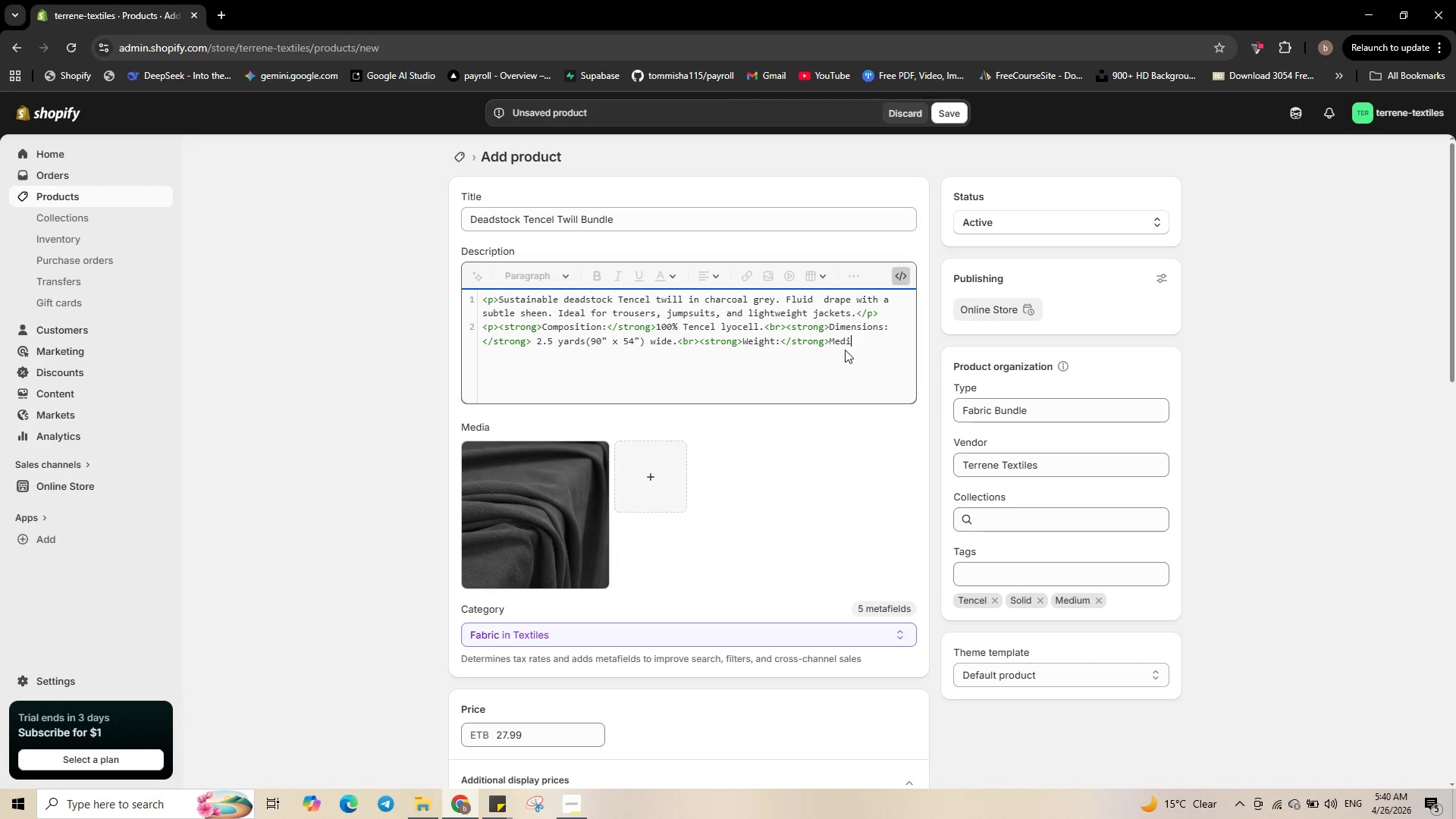 
type(um (200 gsm)
 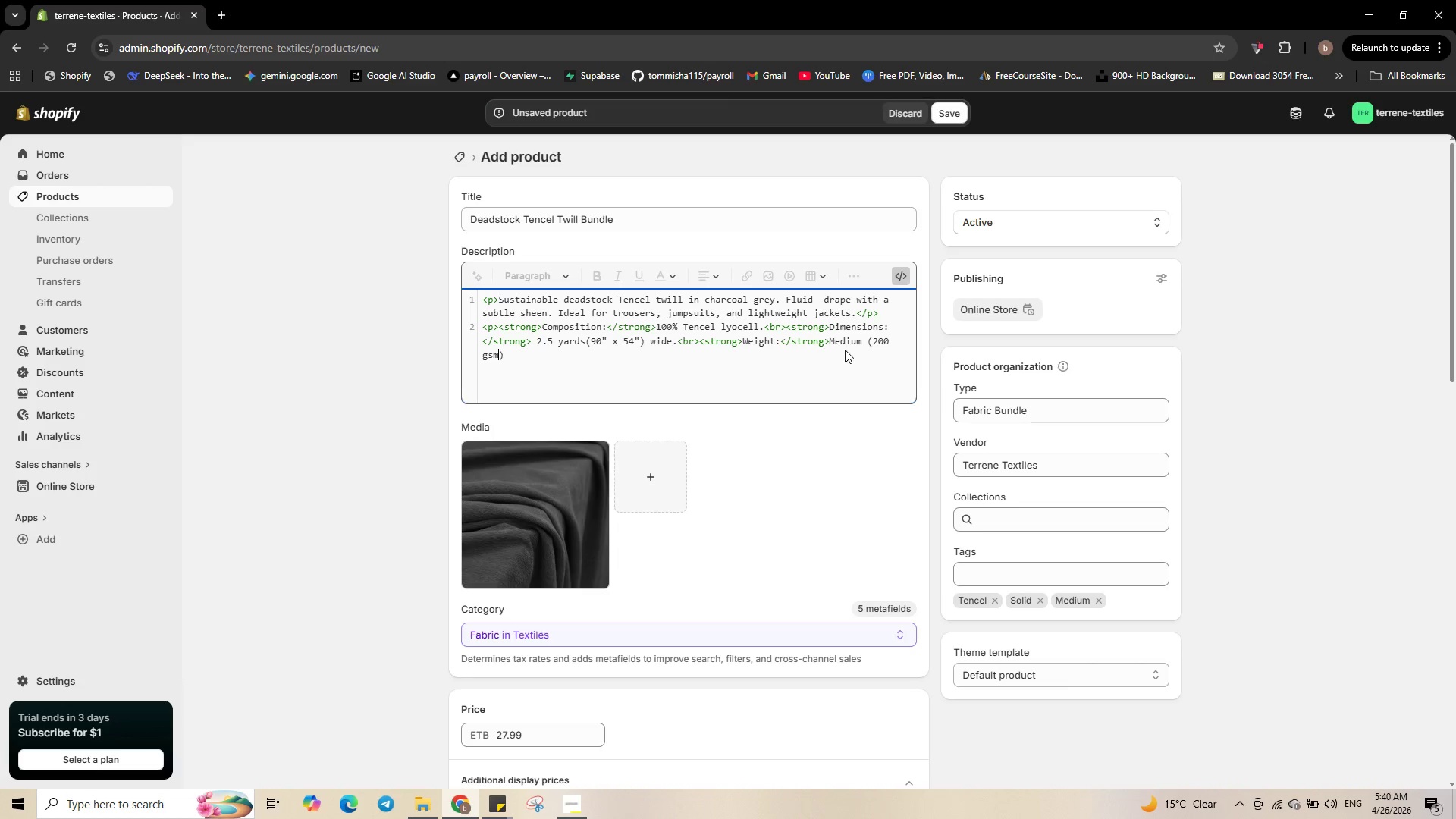 
key(ArrowRight)
 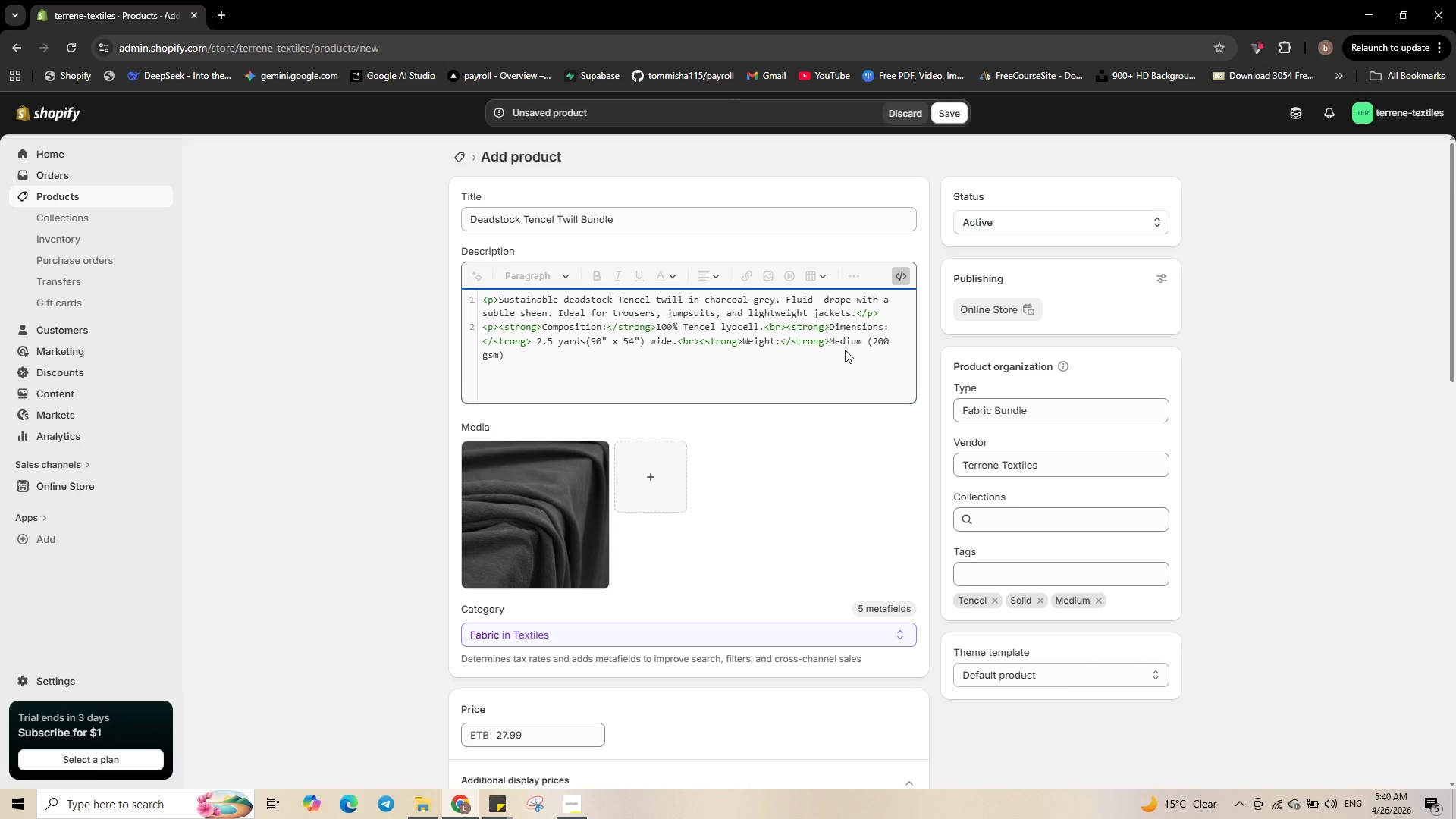 
key(Period)
 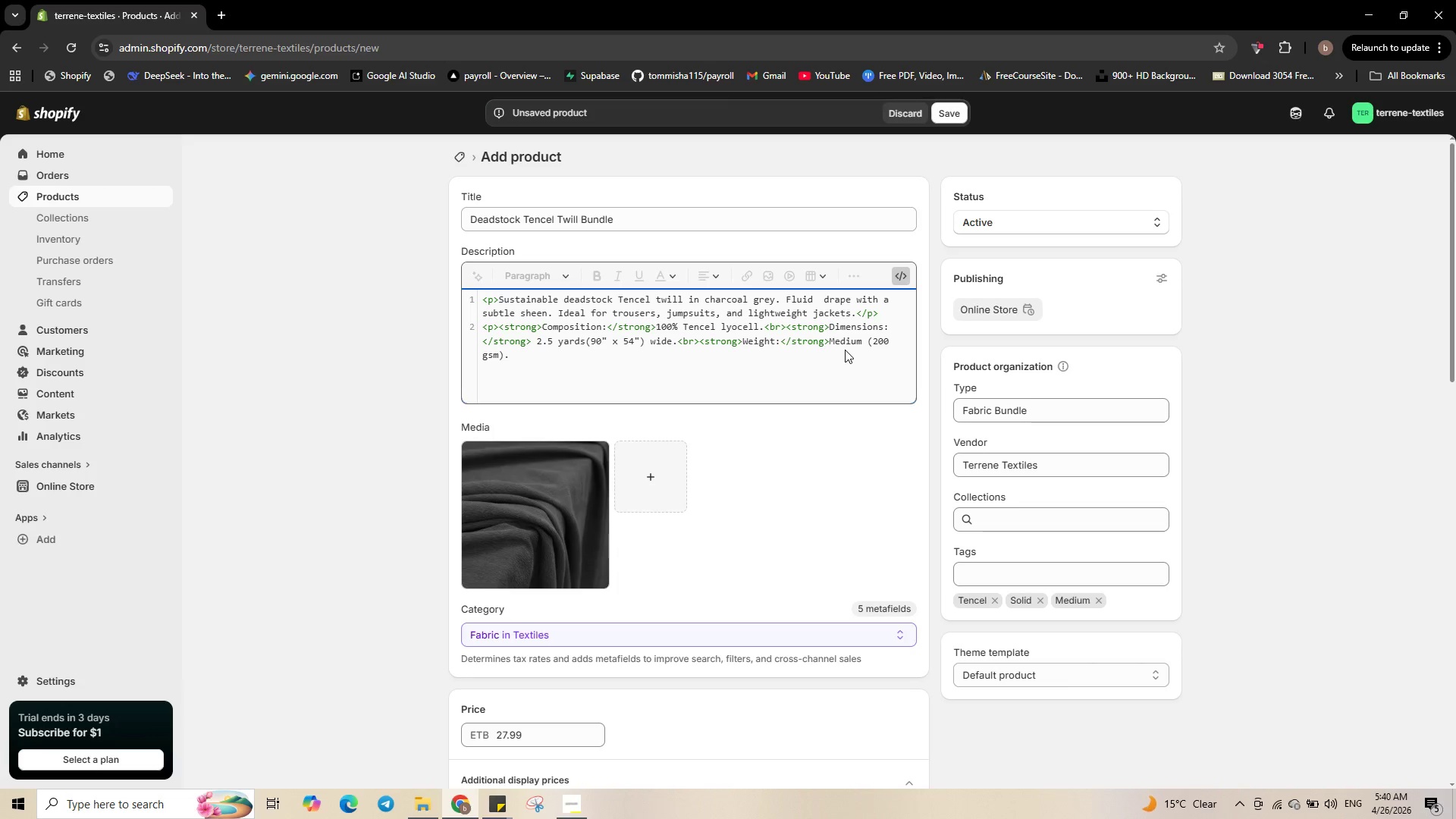 
key(Shift+Comma)
 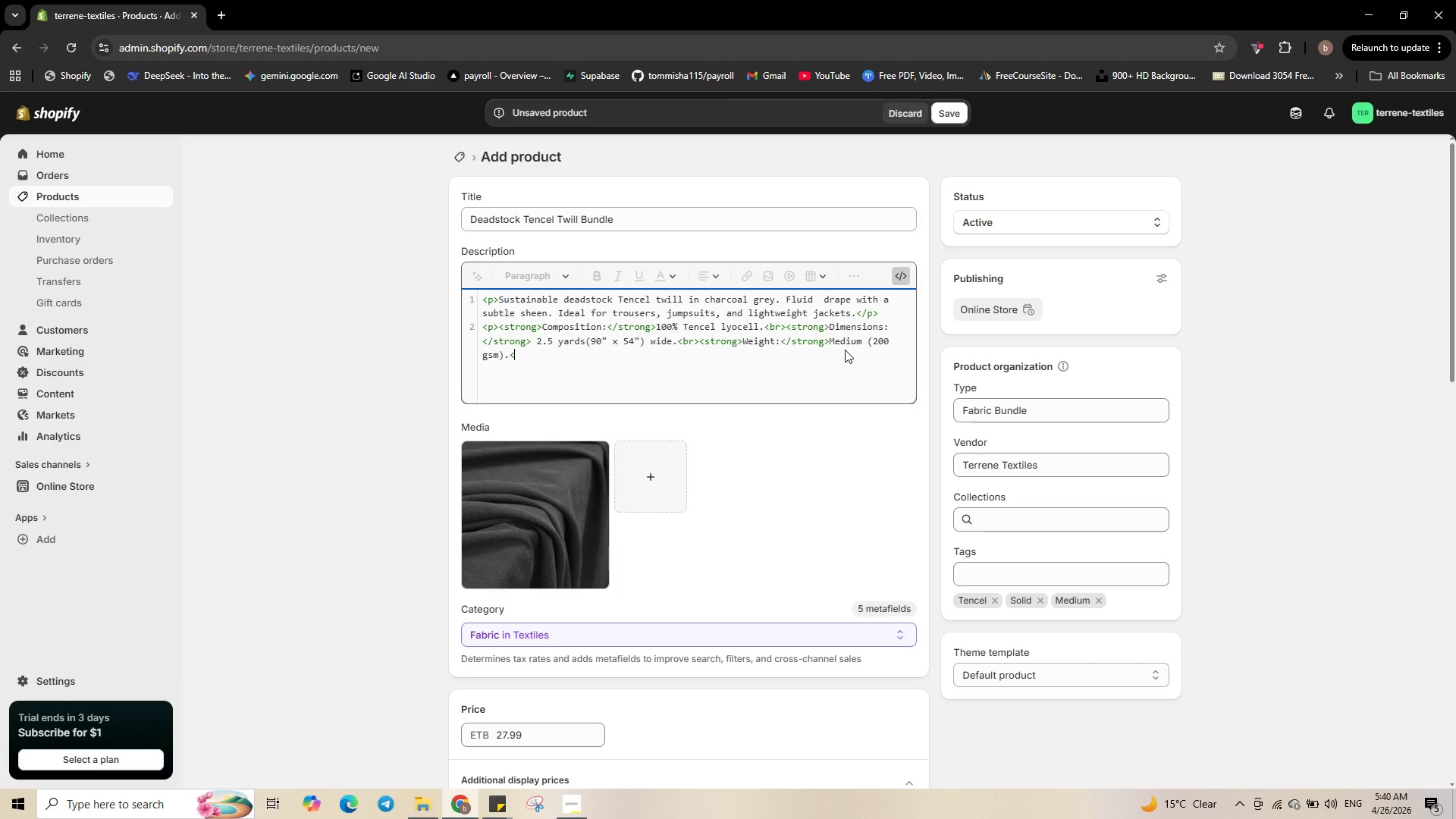 
key(Slash)
 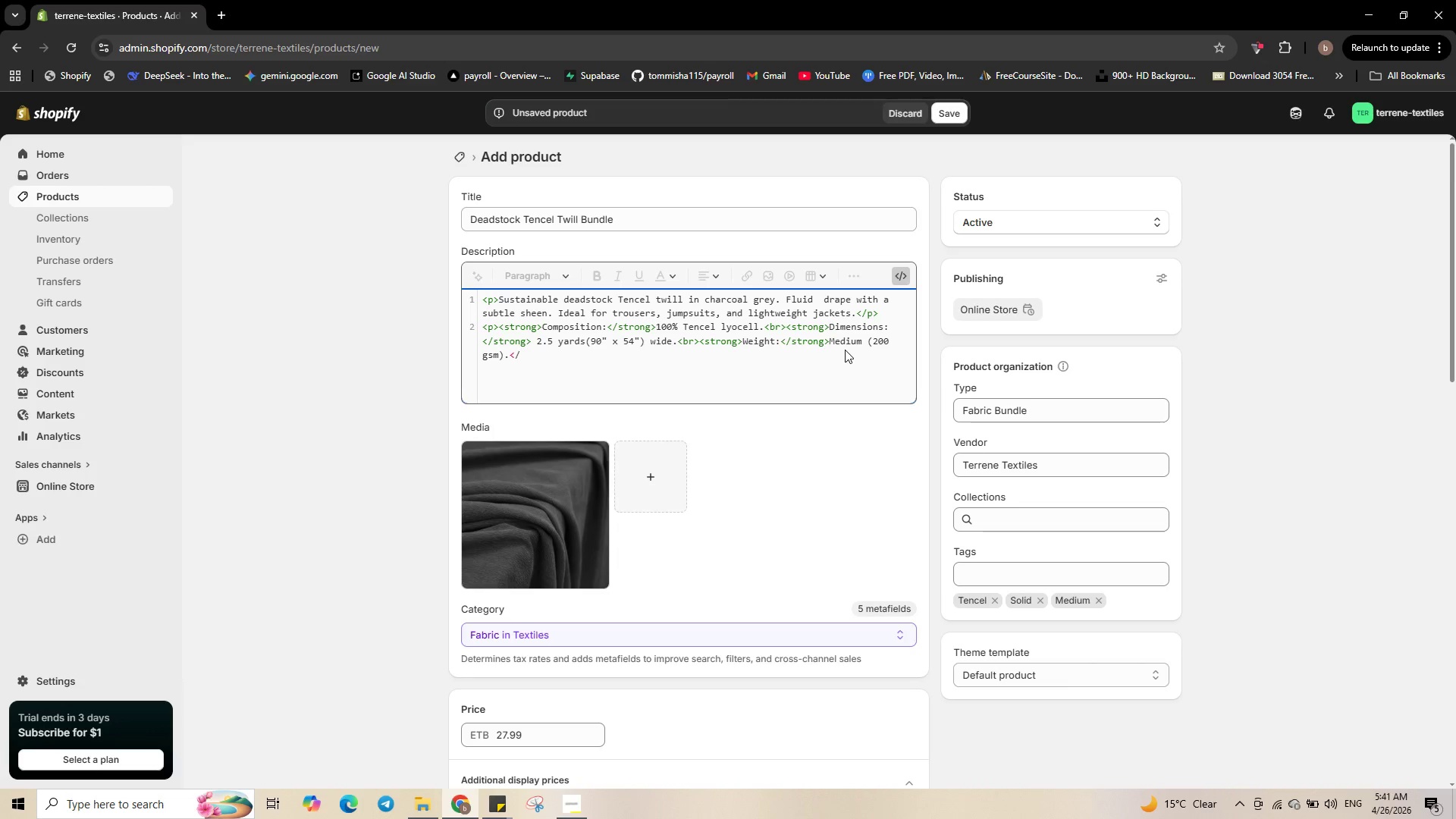 
key(P)
 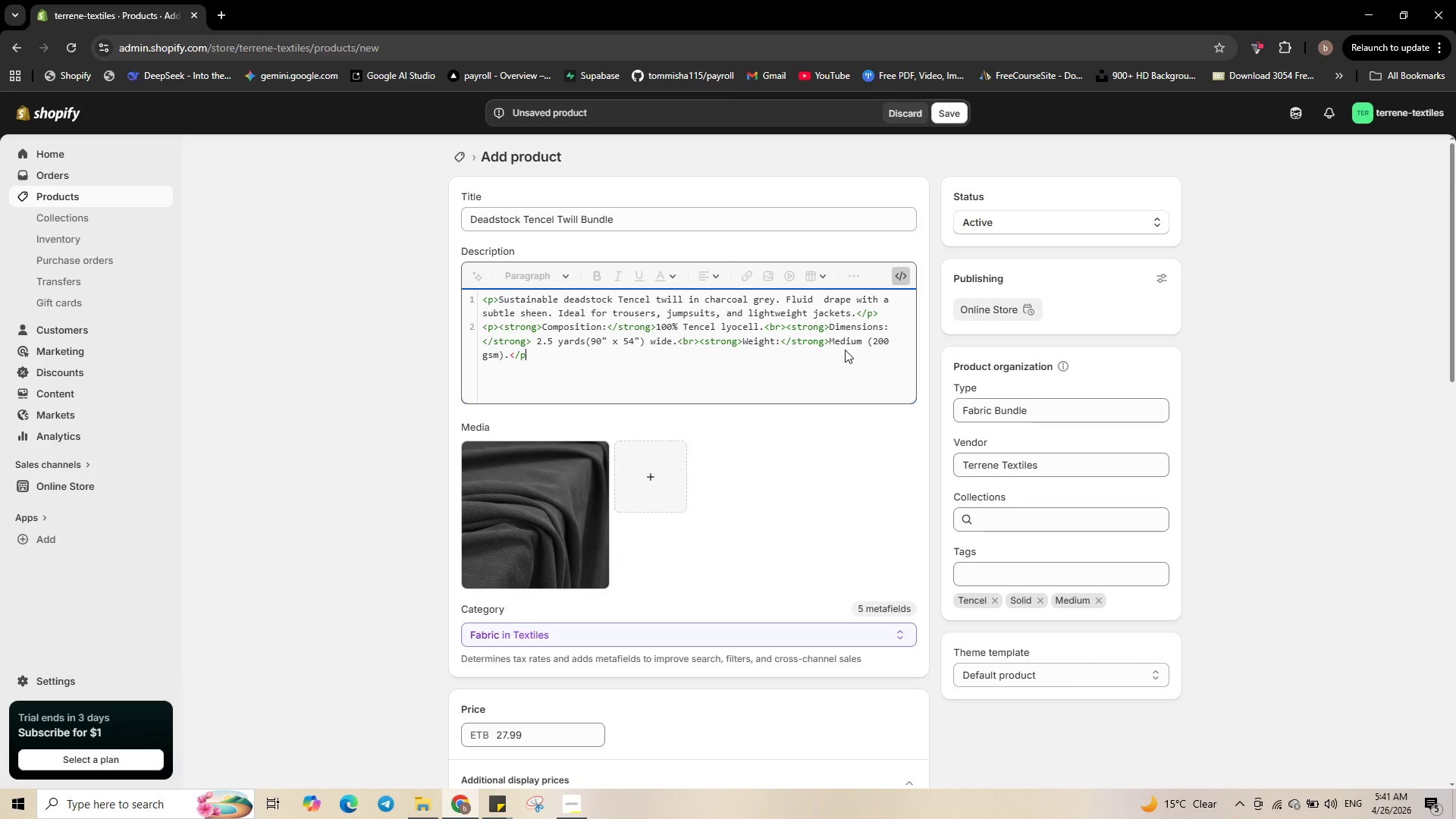 
key(Shift+Period)
 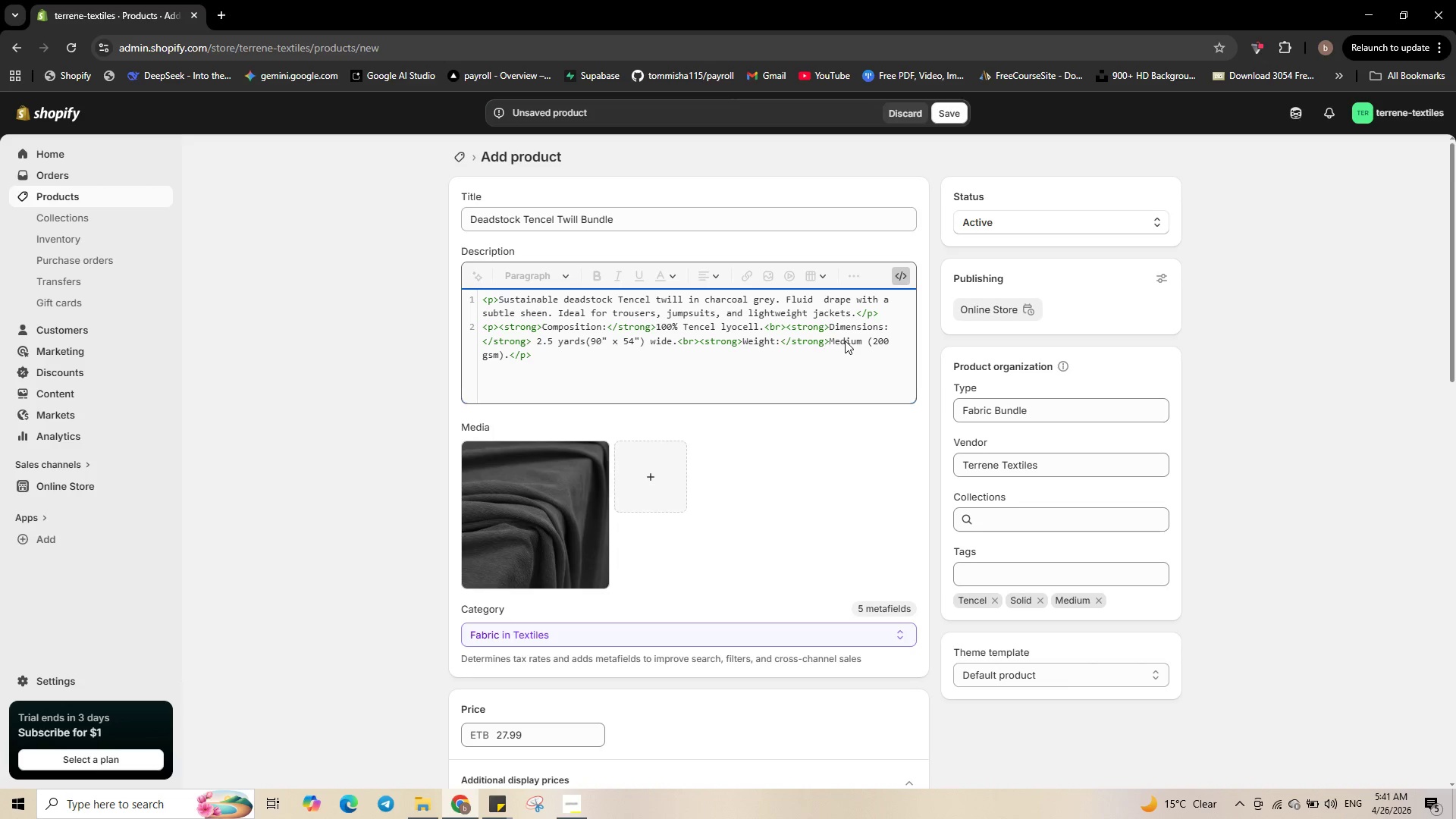 
left_click_drag(start_coordinate=[821, 341], to_coordinate=[481, 327])
 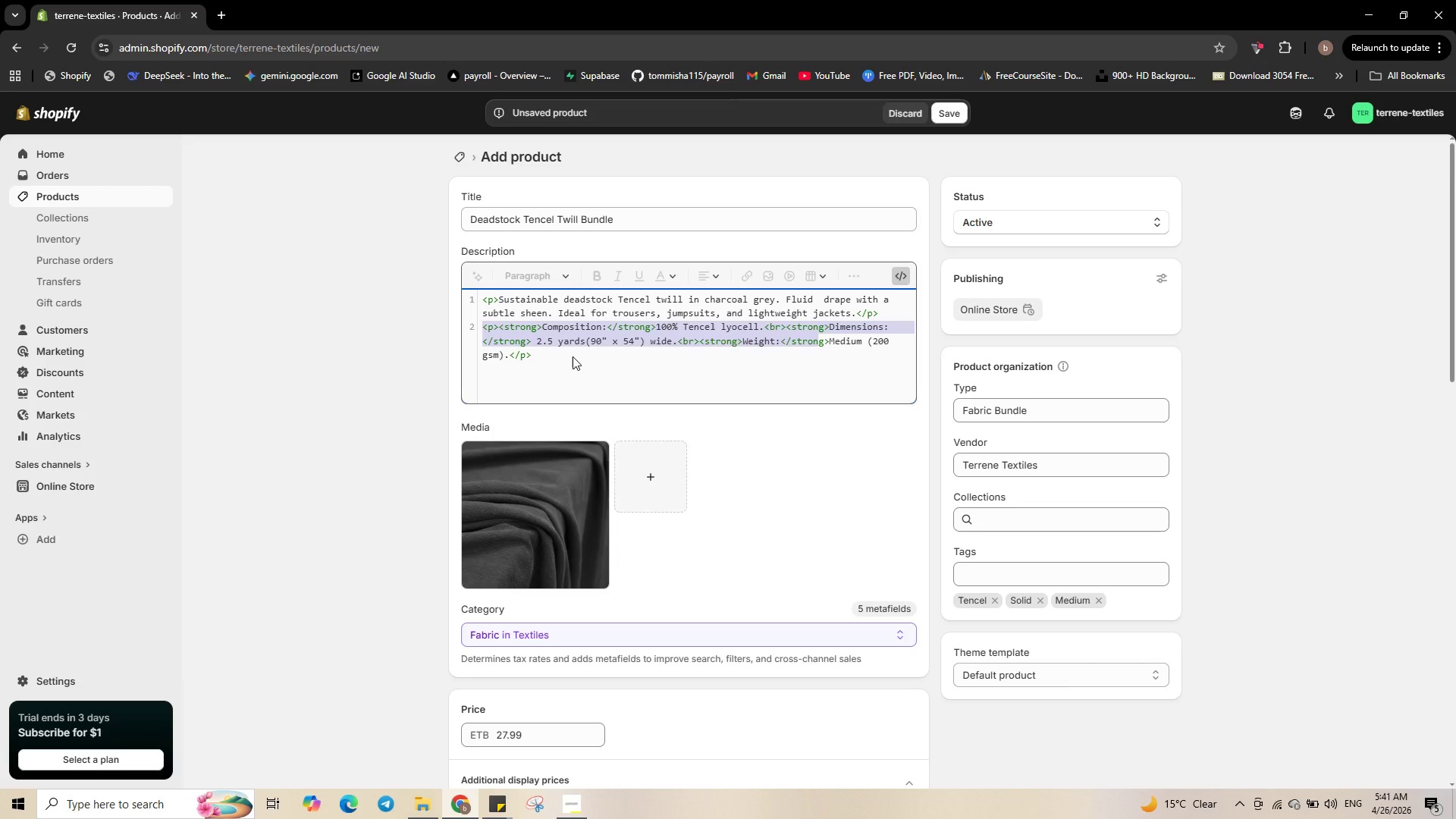 
left_click_drag(start_coordinate=[573, 356], to_coordinate=[476, 331])
 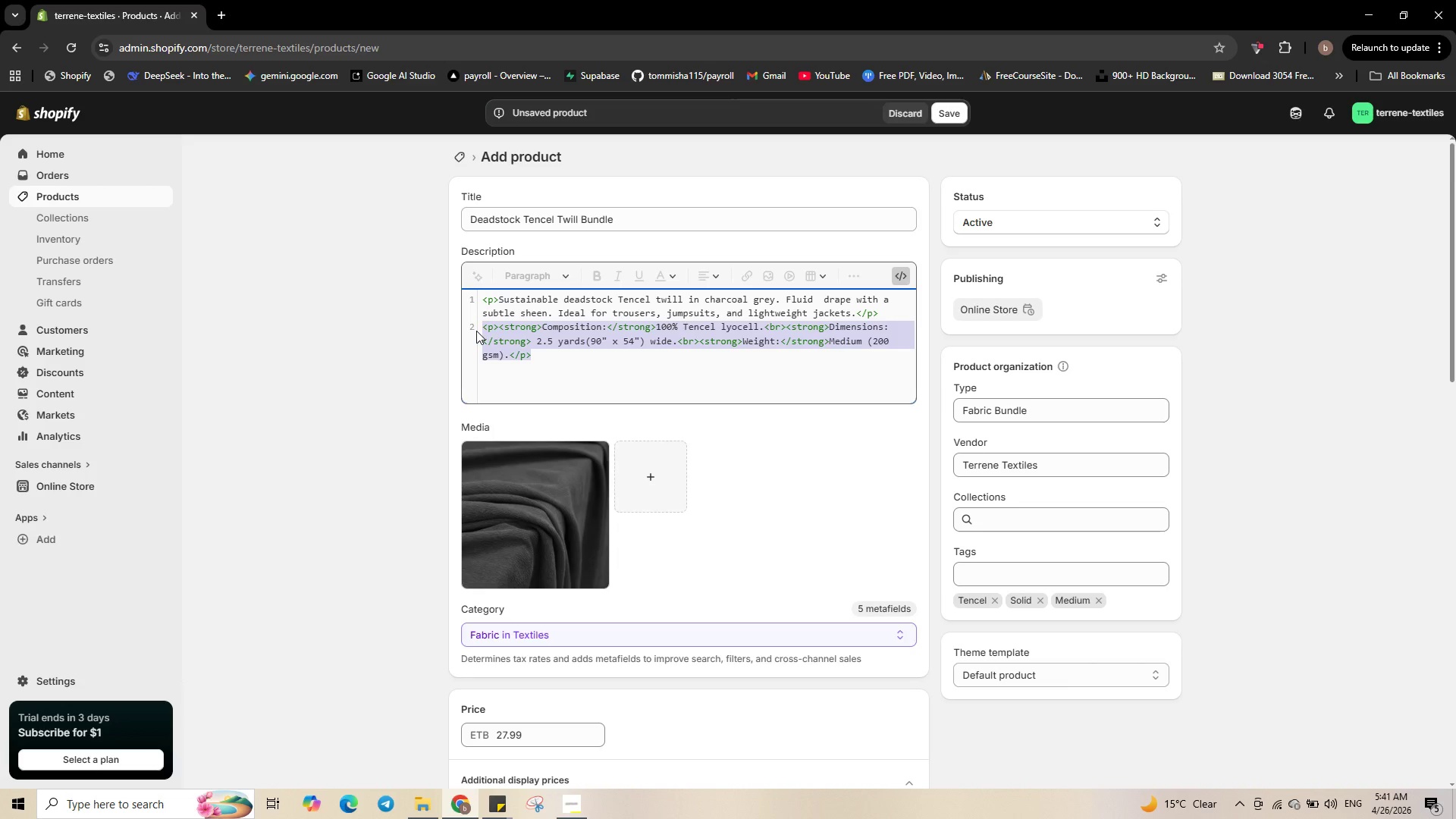 
key(Control+C)
 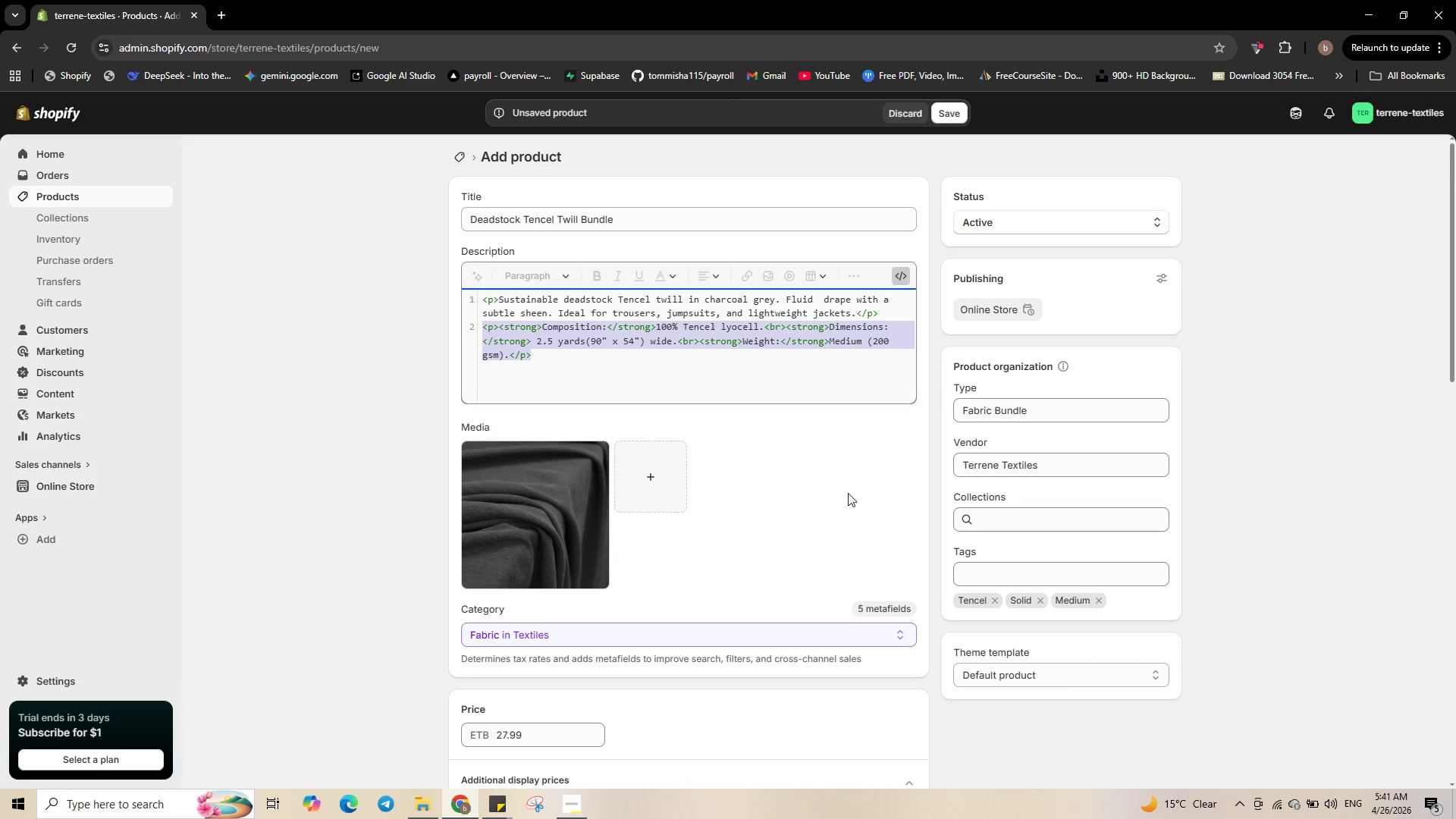 
scroll: coordinate [842, 504], scroll_direction: down, amount: 21.0
 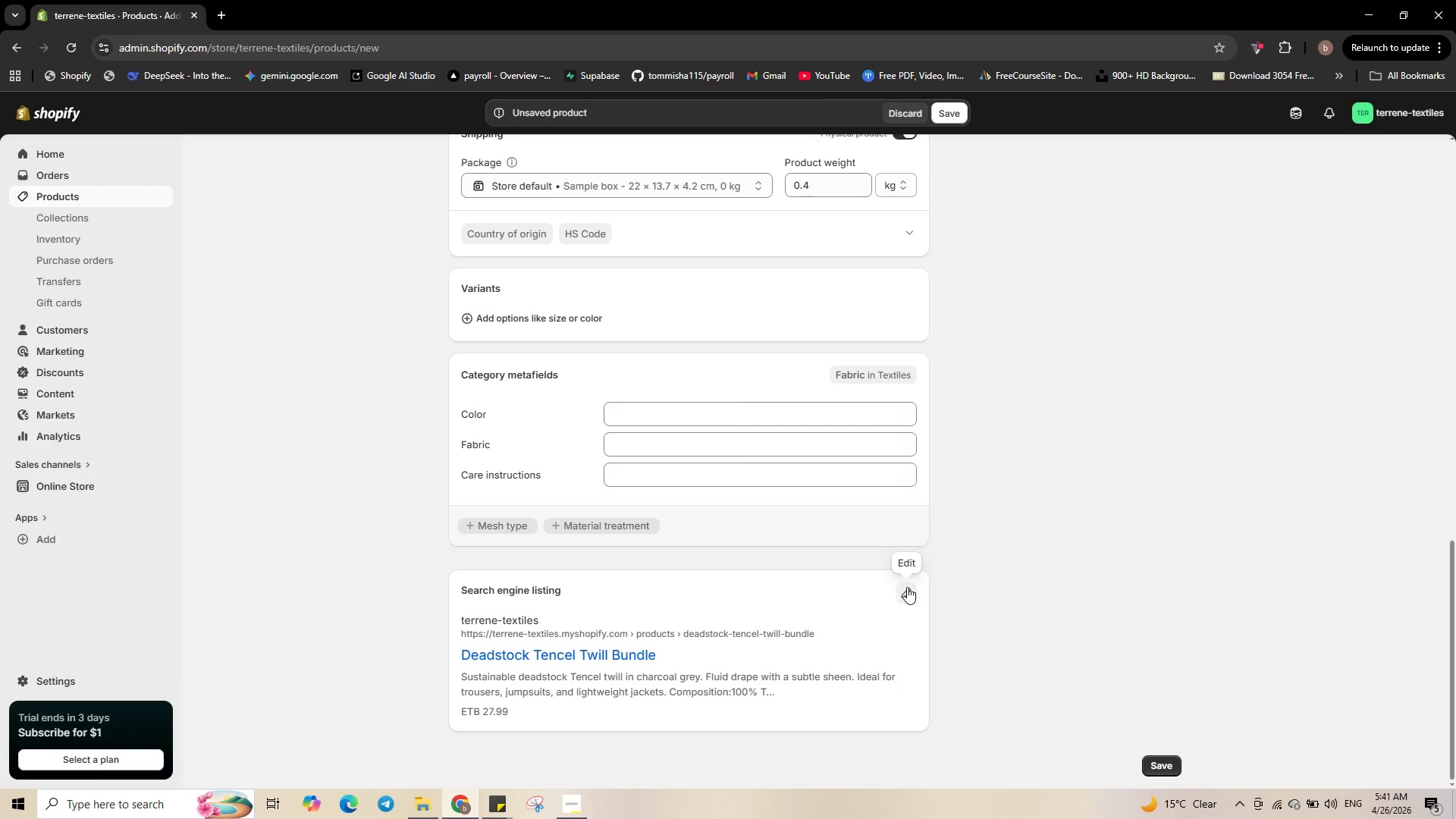 
left_click([906, 588])
 